 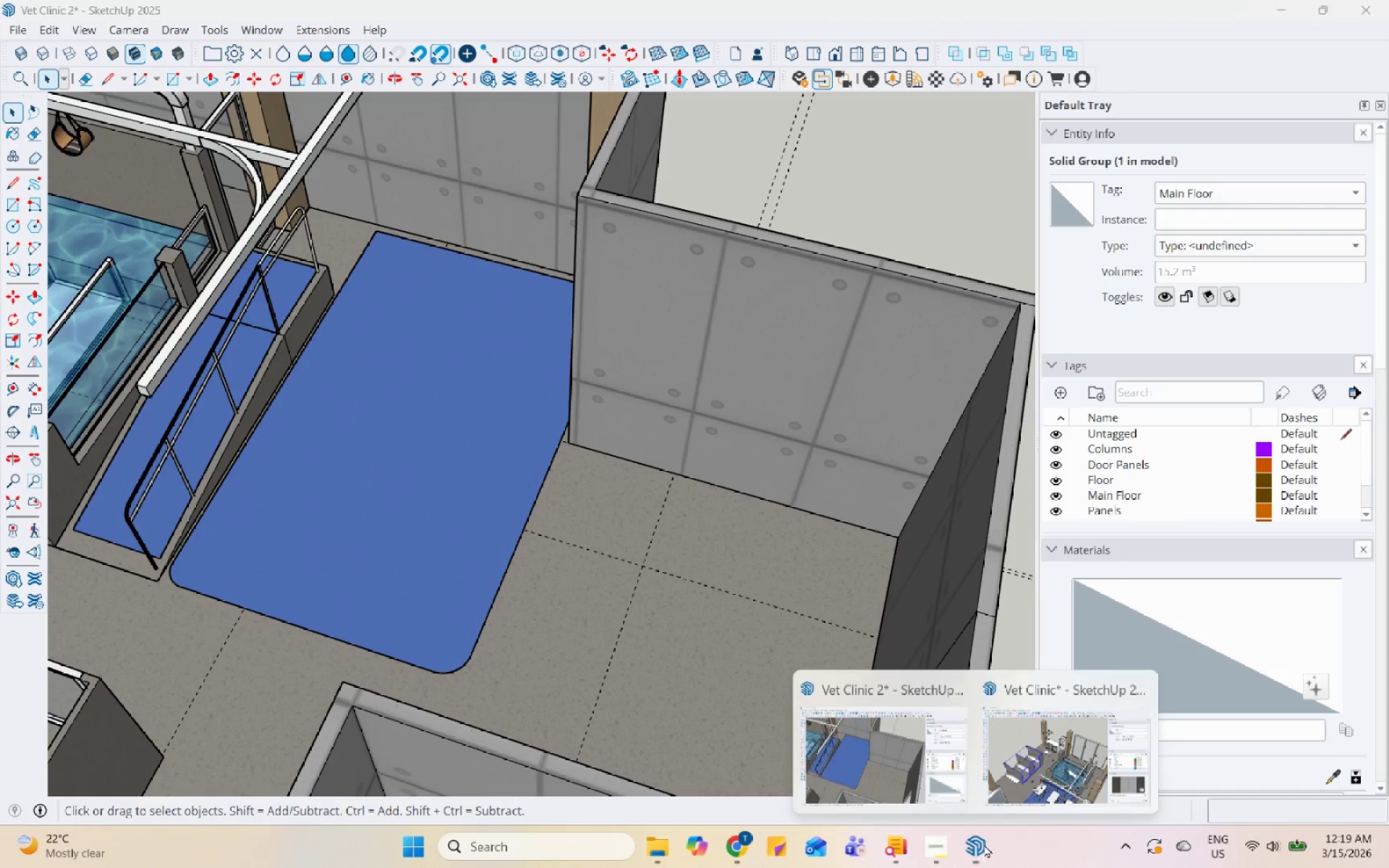 
left_click([1033, 749])
 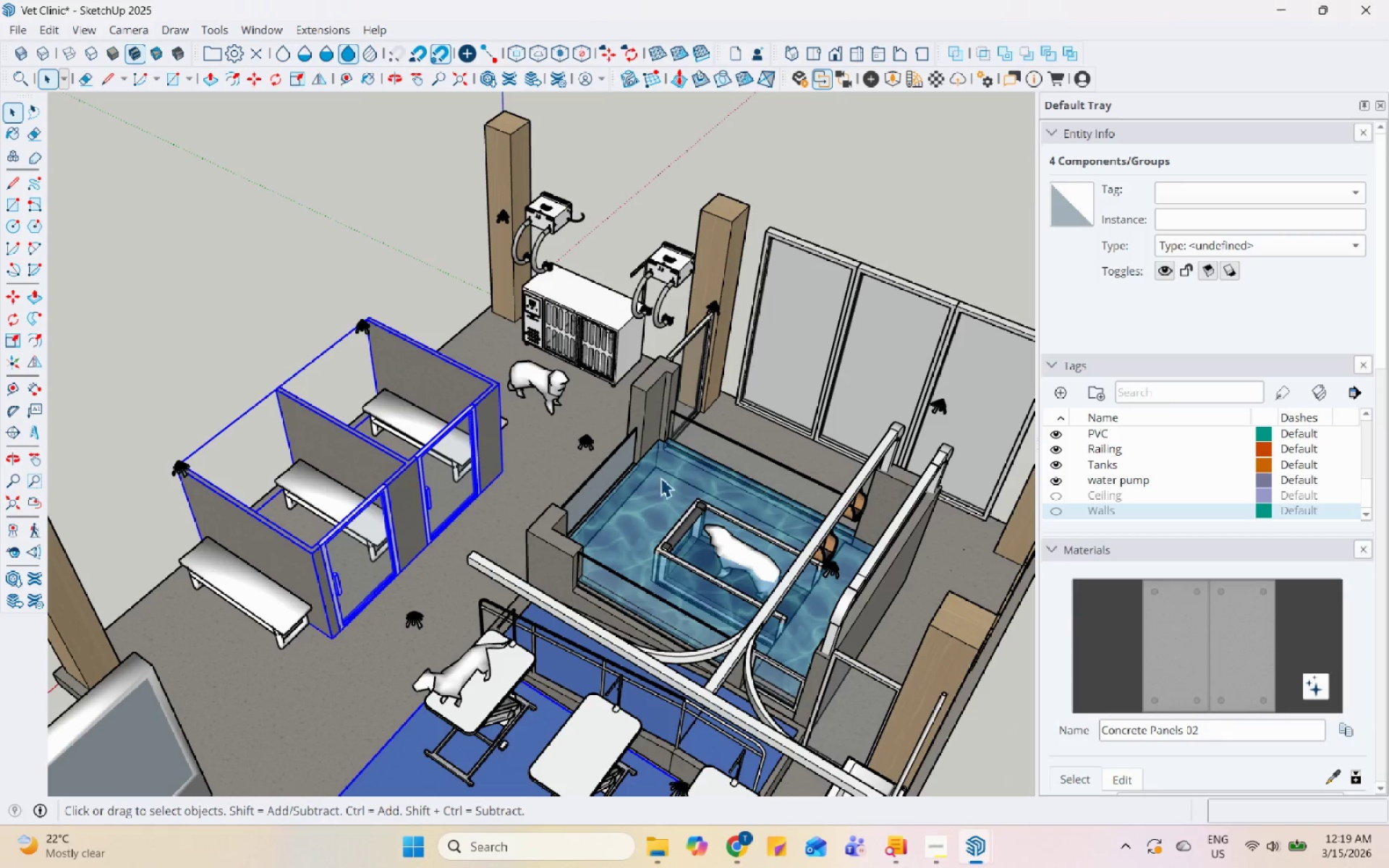 
scroll: coordinate [677, 468], scroll_direction: down, amount: 6.0
 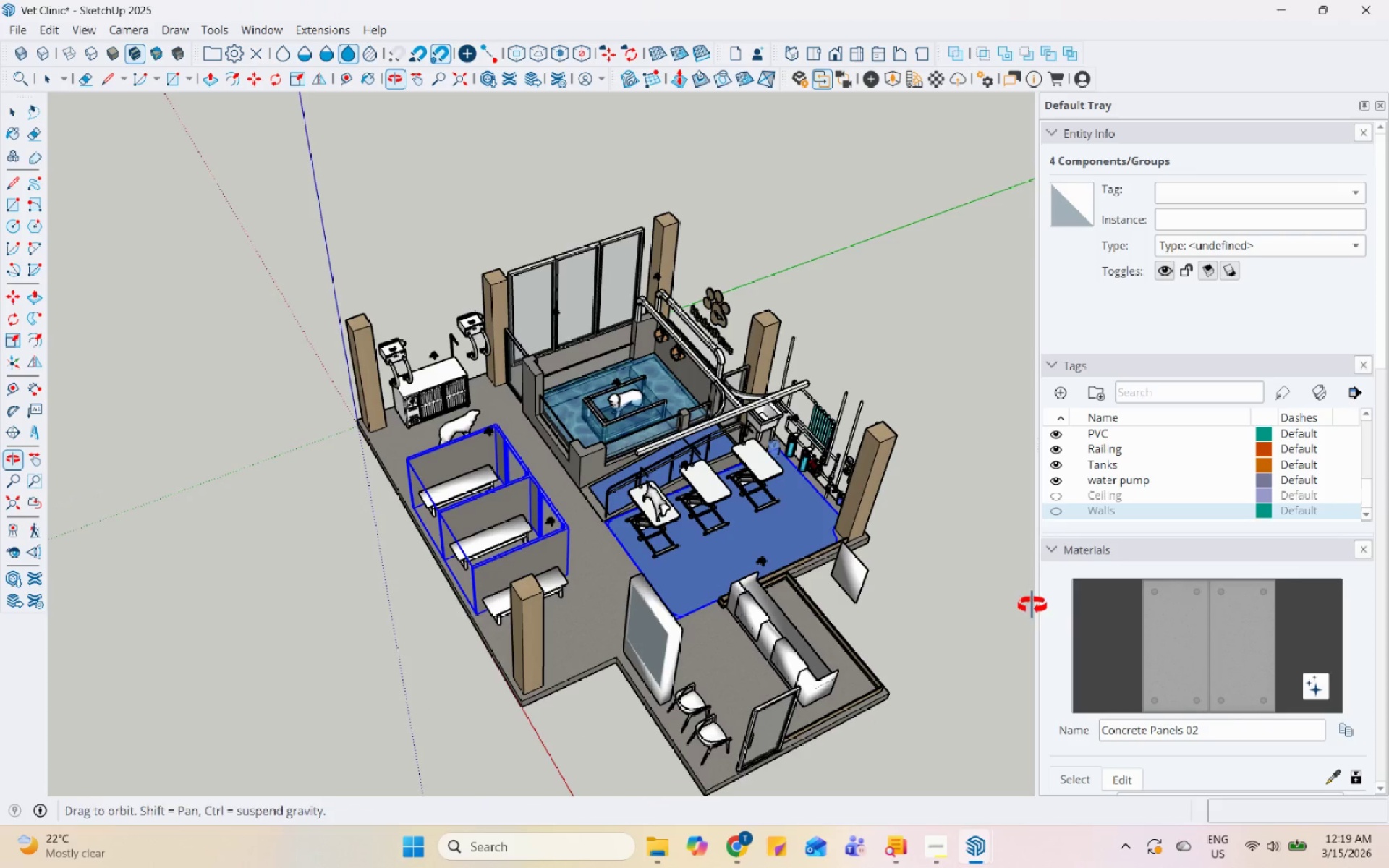 
scroll: coordinate [789, 538], scroll_direction: up, amount: 13.0
 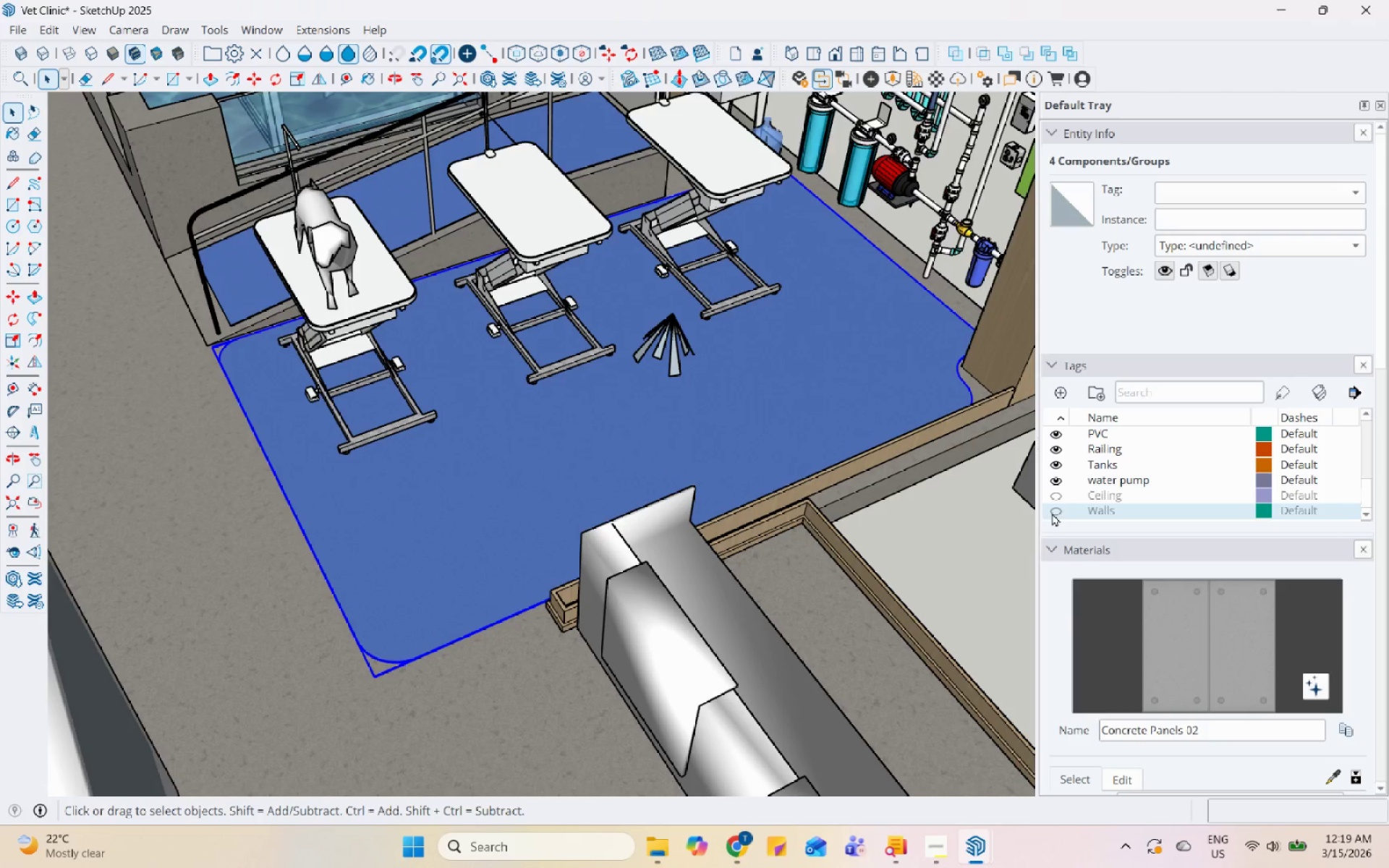 
left_click([1060, 511])
 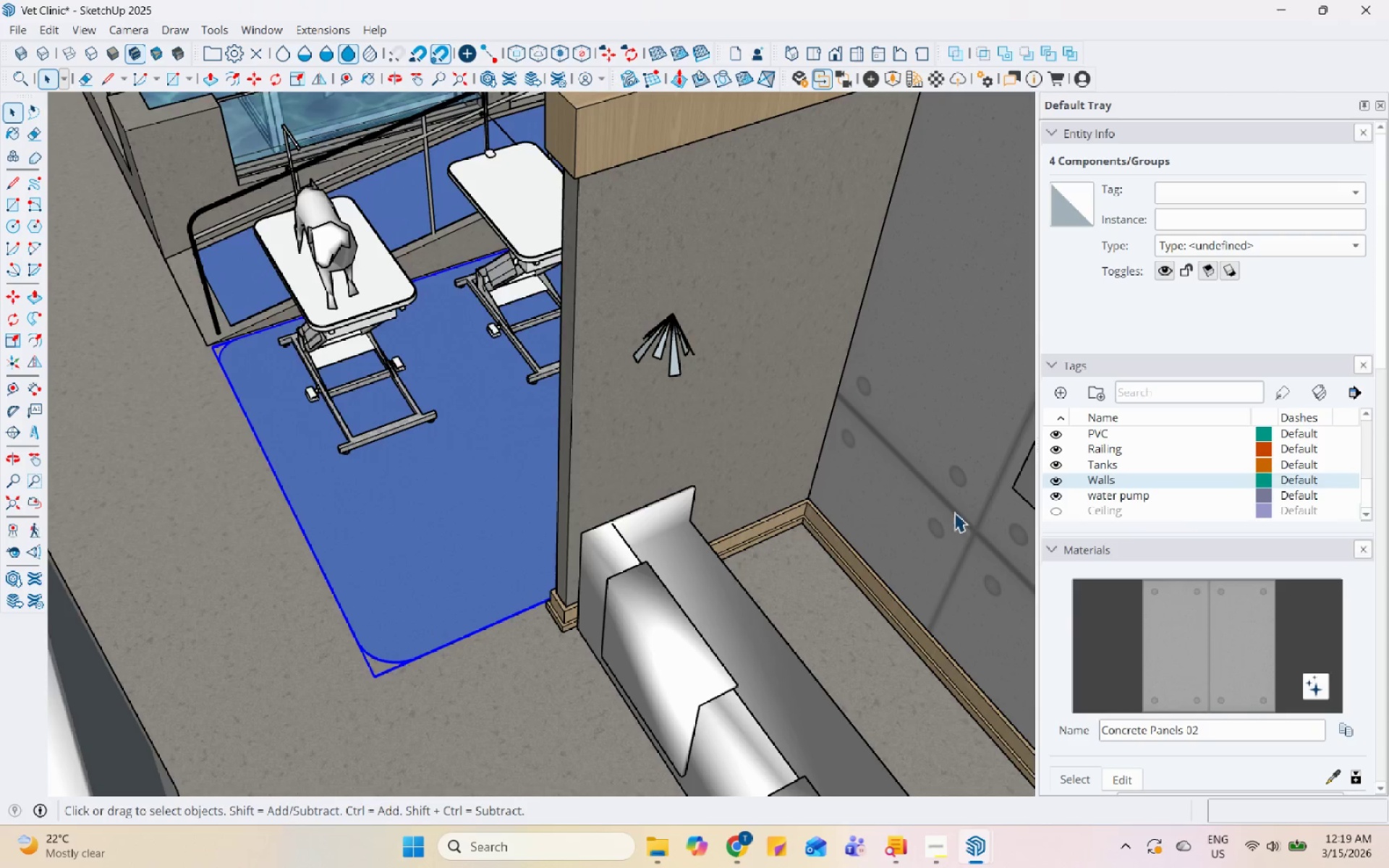 
left_click([773, 353])
 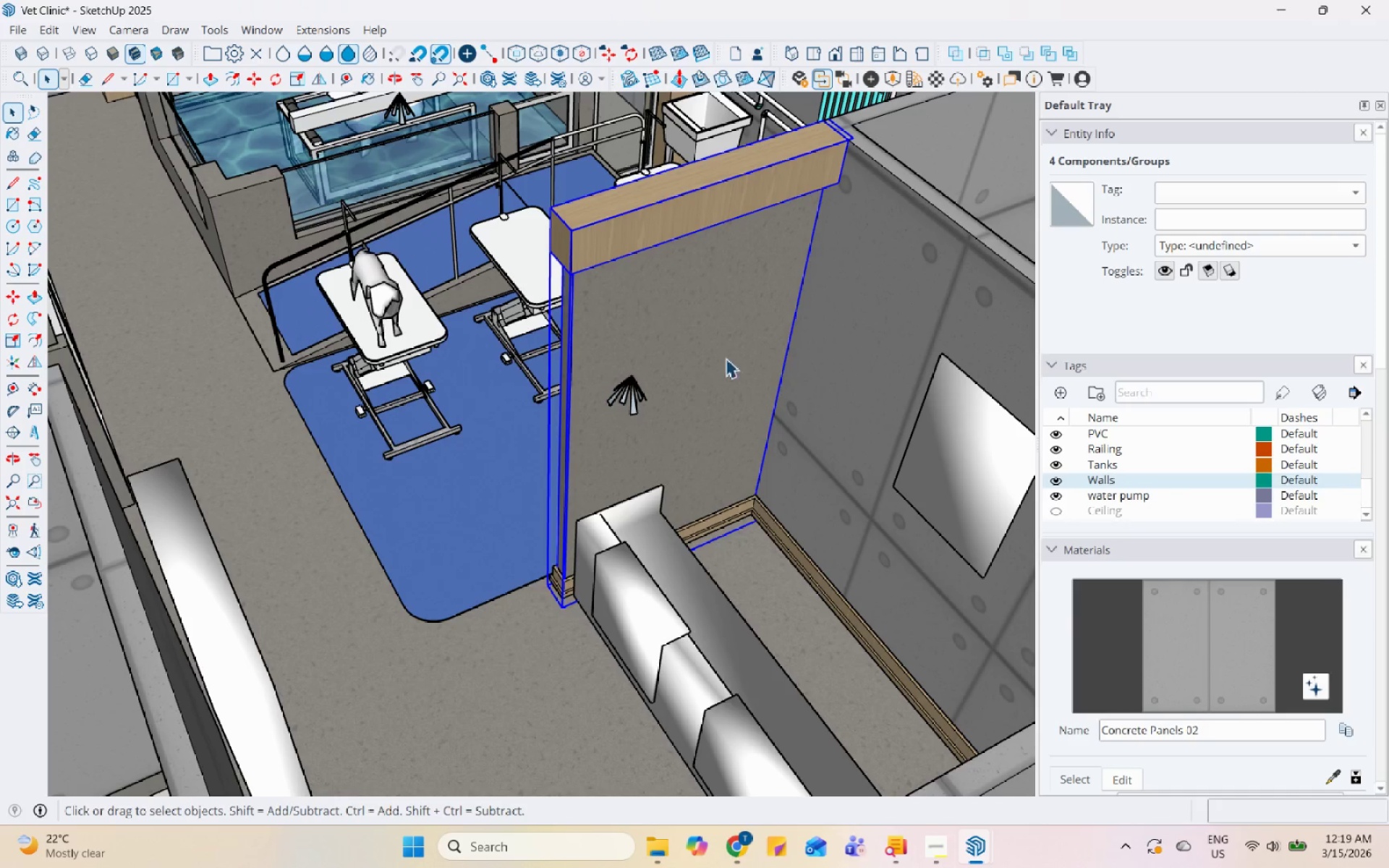 
scroll: coordinate [681, 373], scroll_direction: down, amount: 8.0
 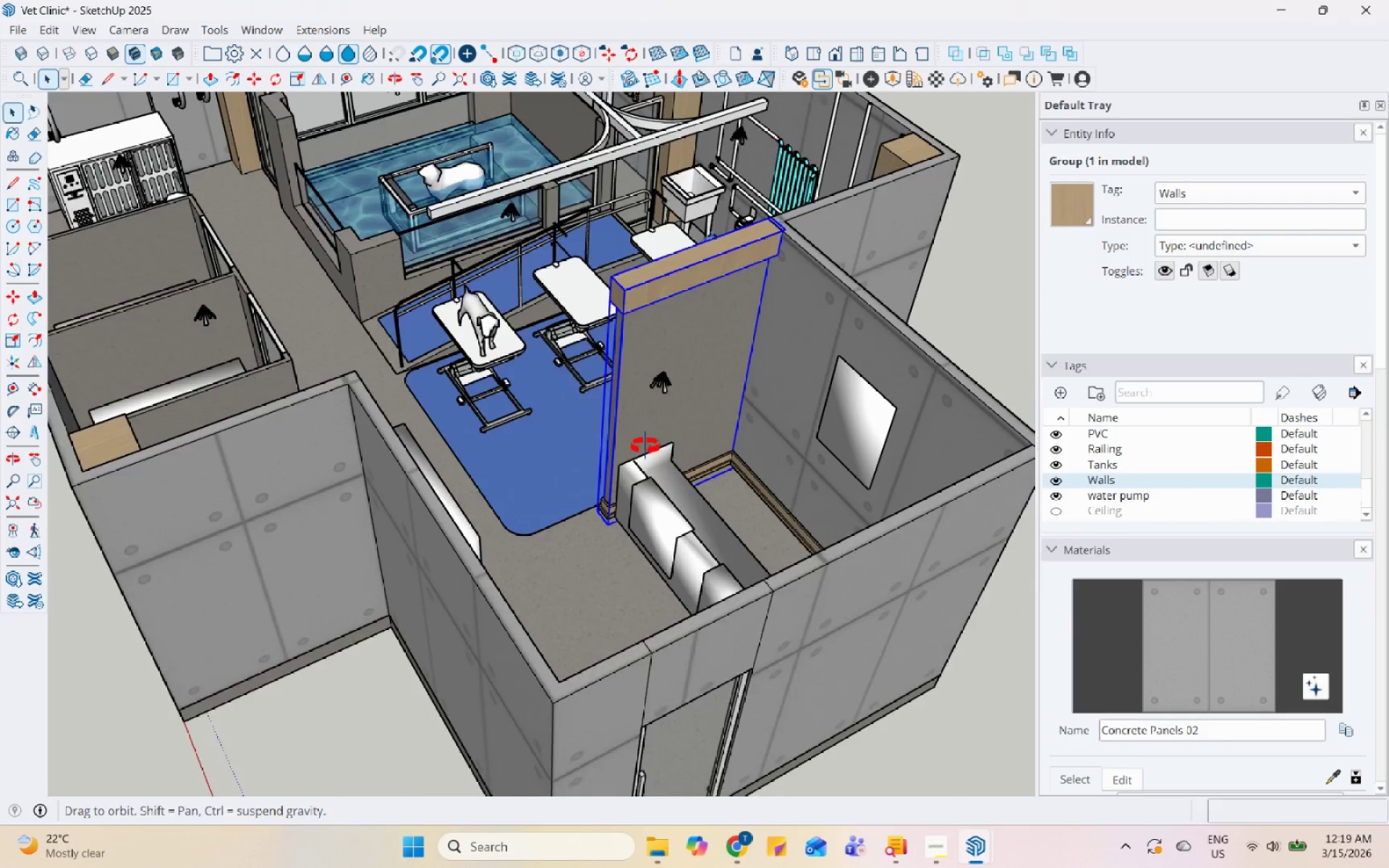 
scroll: coordinate [670, 441], scroll_direction: up, amount: 5.0
 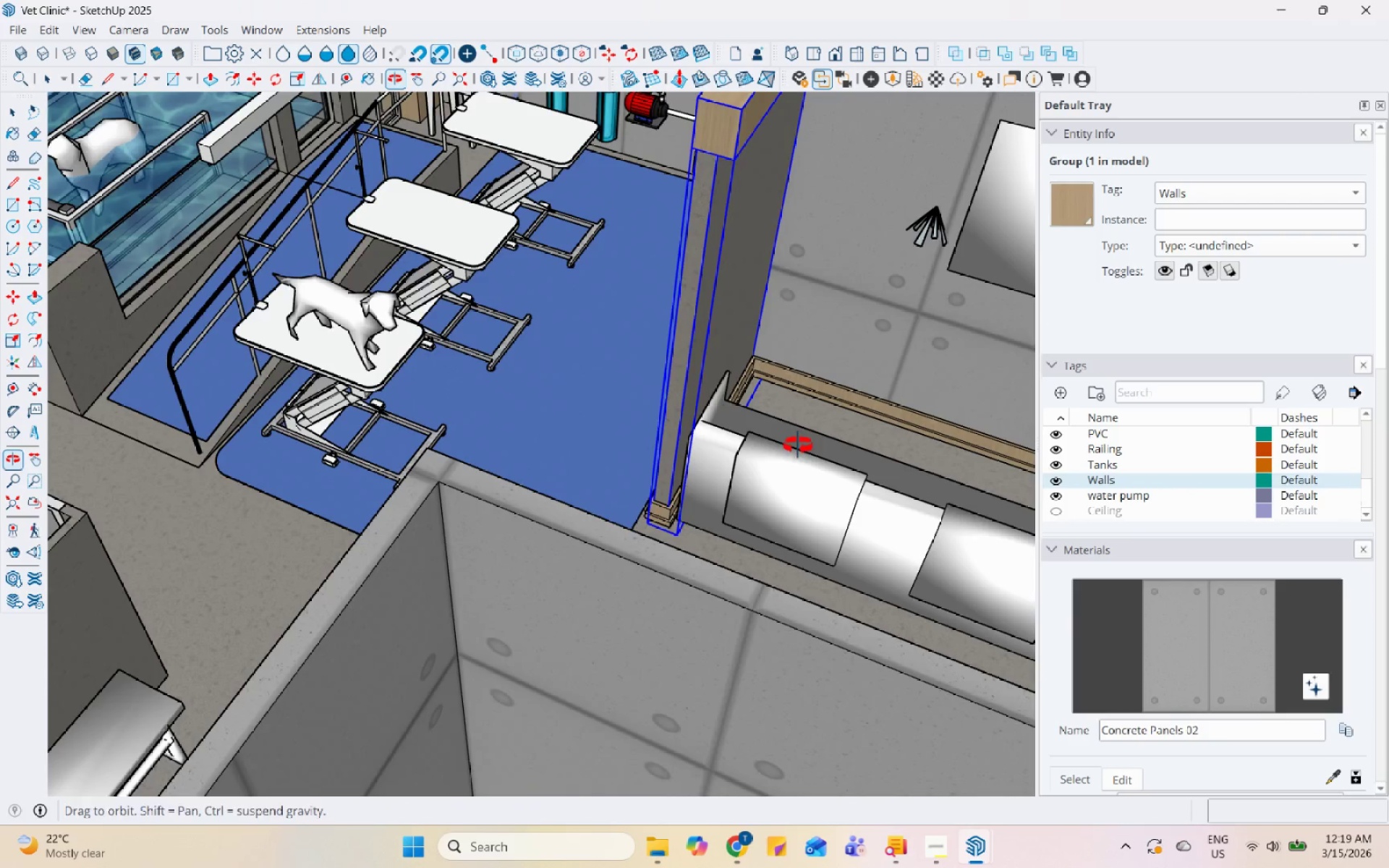 
scroll: coordinate [600, 539], scroll_direction: down, amount: 4.0
 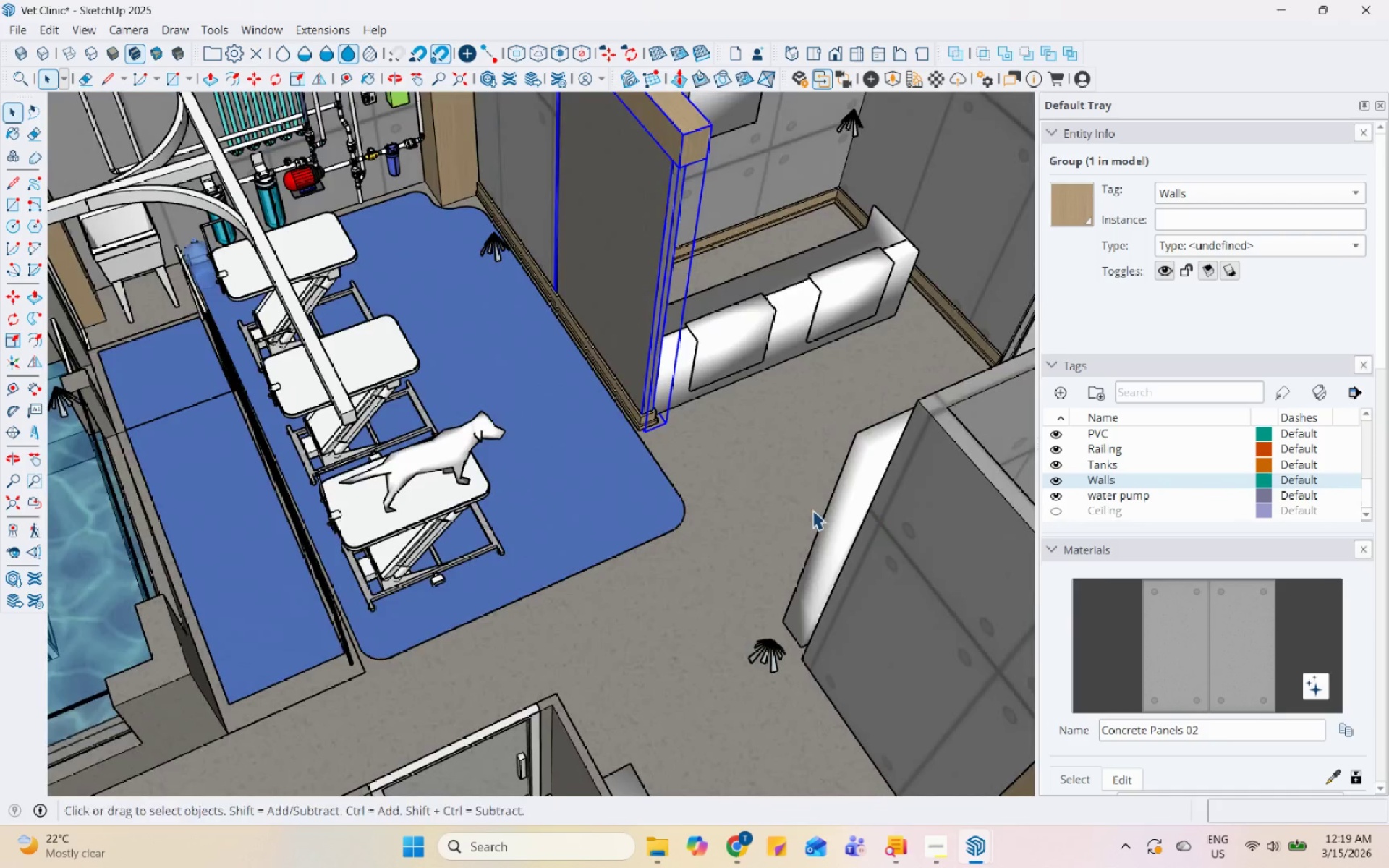 
key(Control+C)
 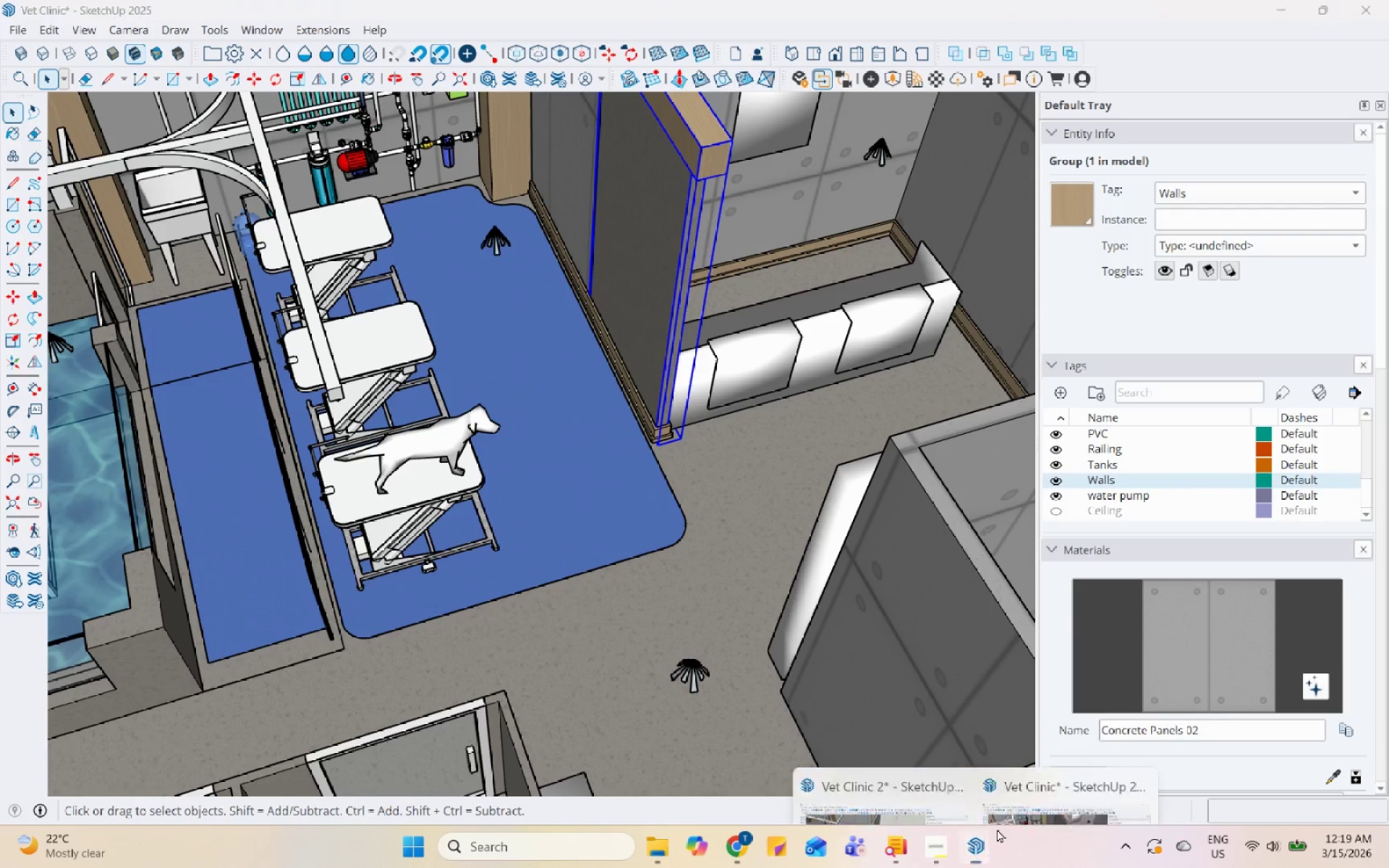 
left_click([877, 738])
 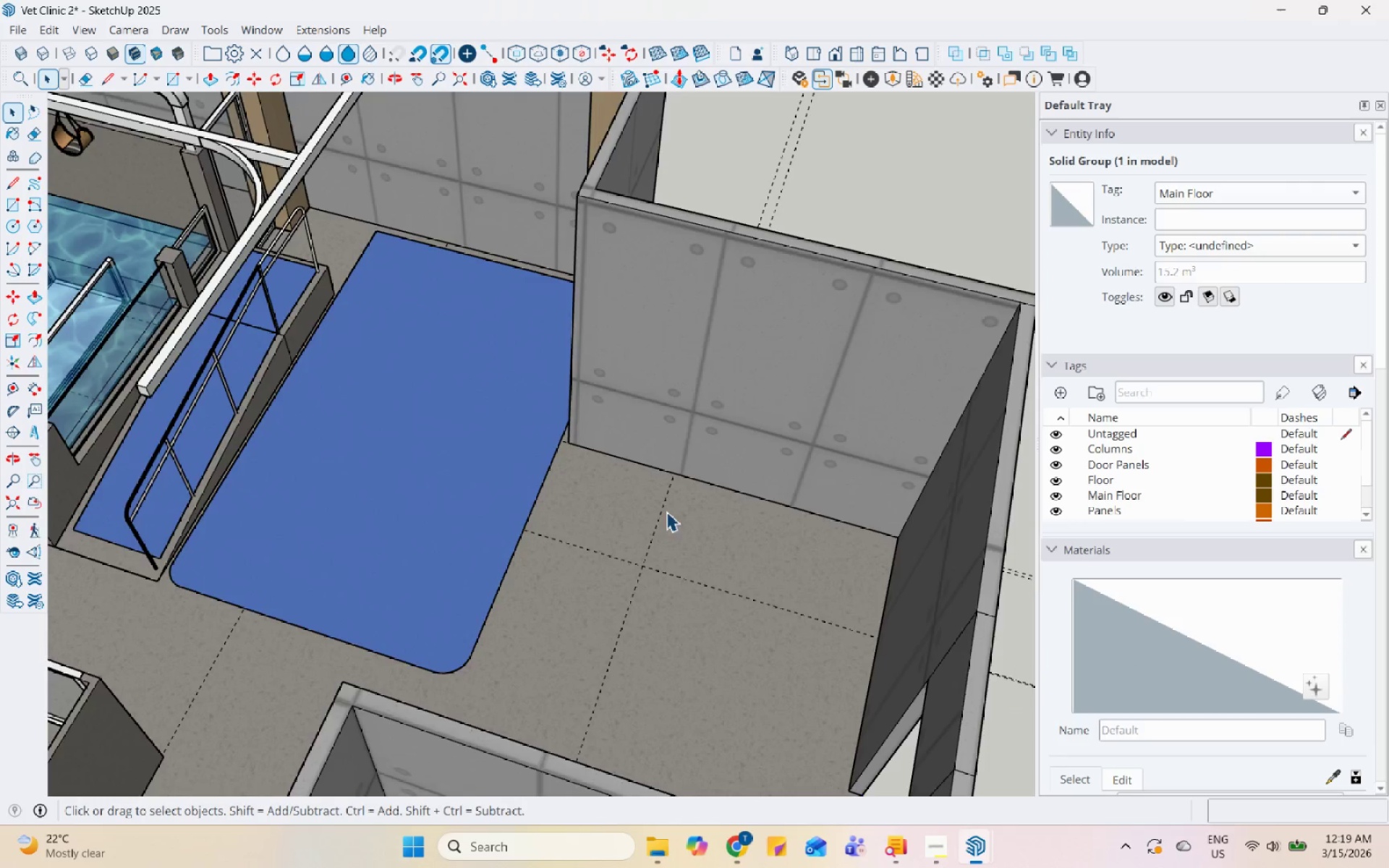 
scroll: coordinate [653, 512], scroll_direction: down, amount: 5.0
 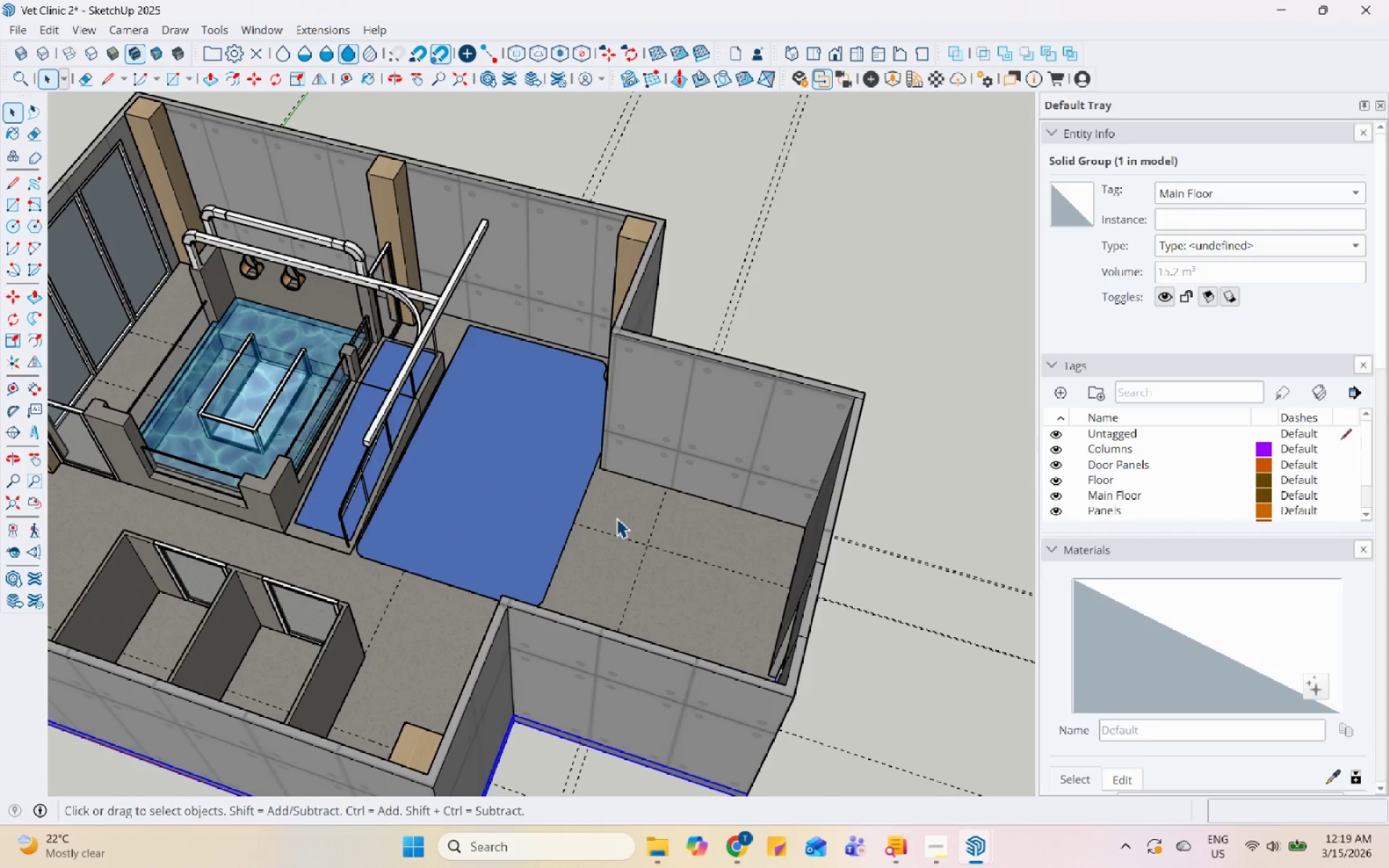 
key(Control+V)
 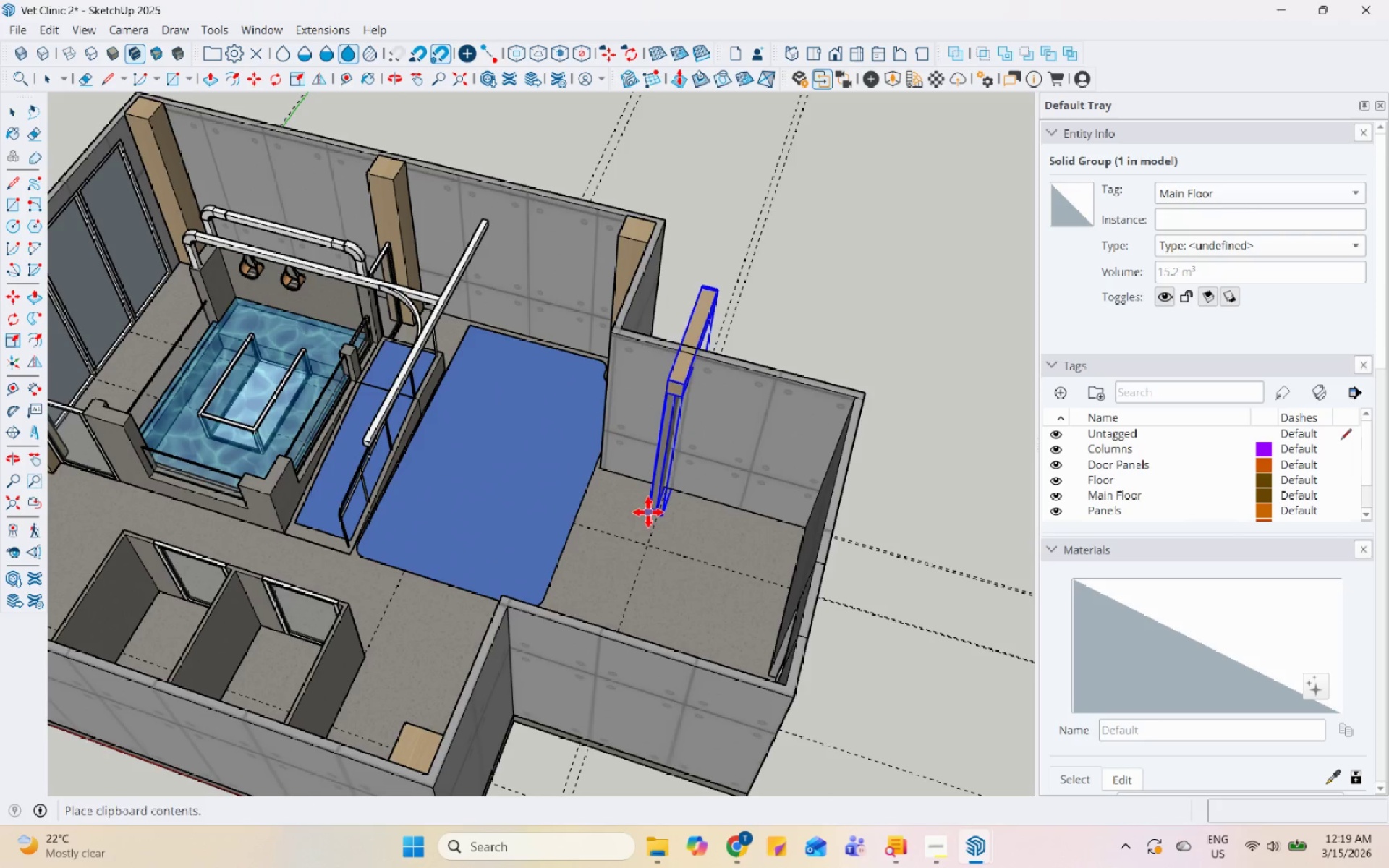 
scroll: coordinate [579, 548], scroll_direction: up, amount: 9.0
 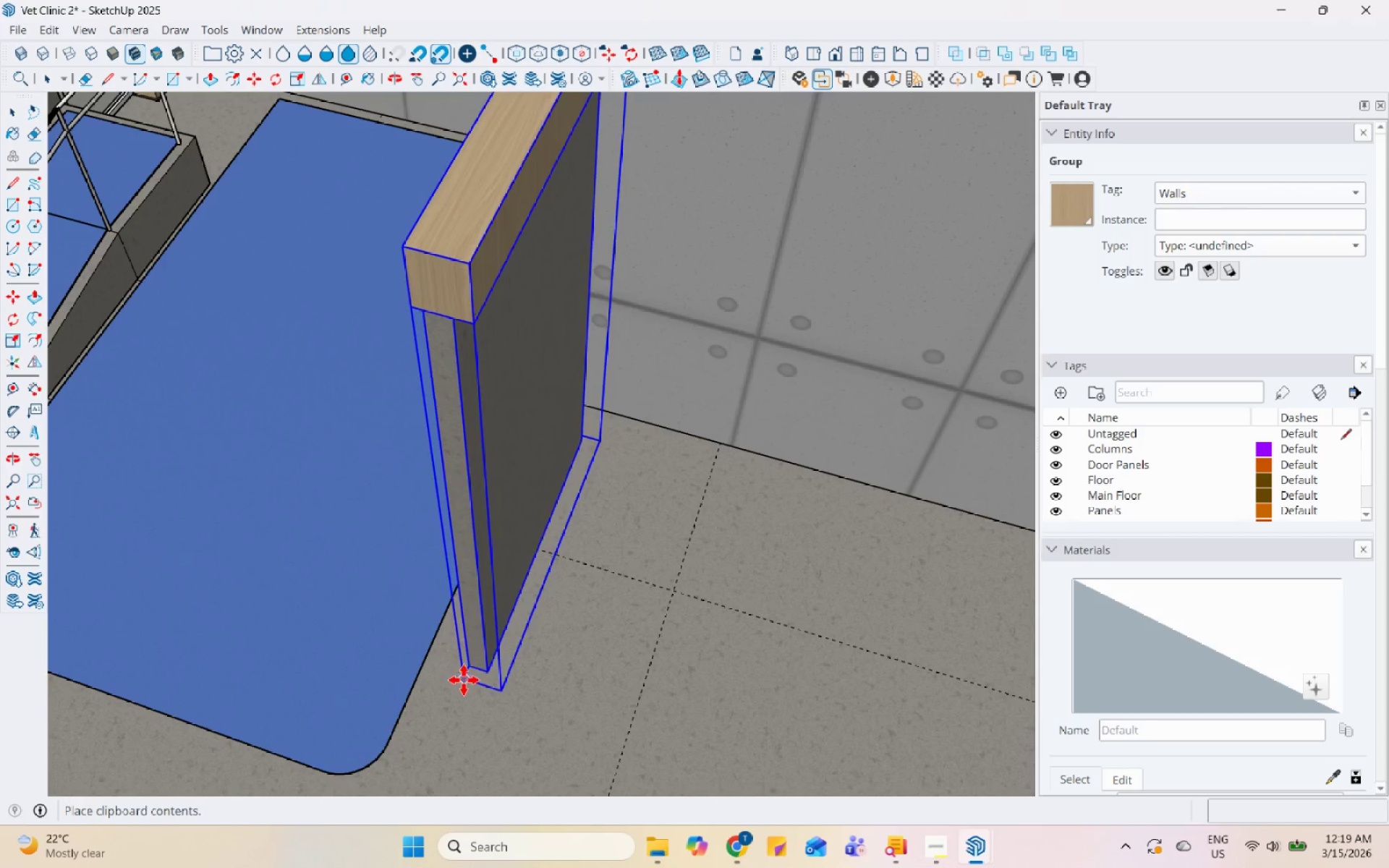 
left_click([459, 698])
 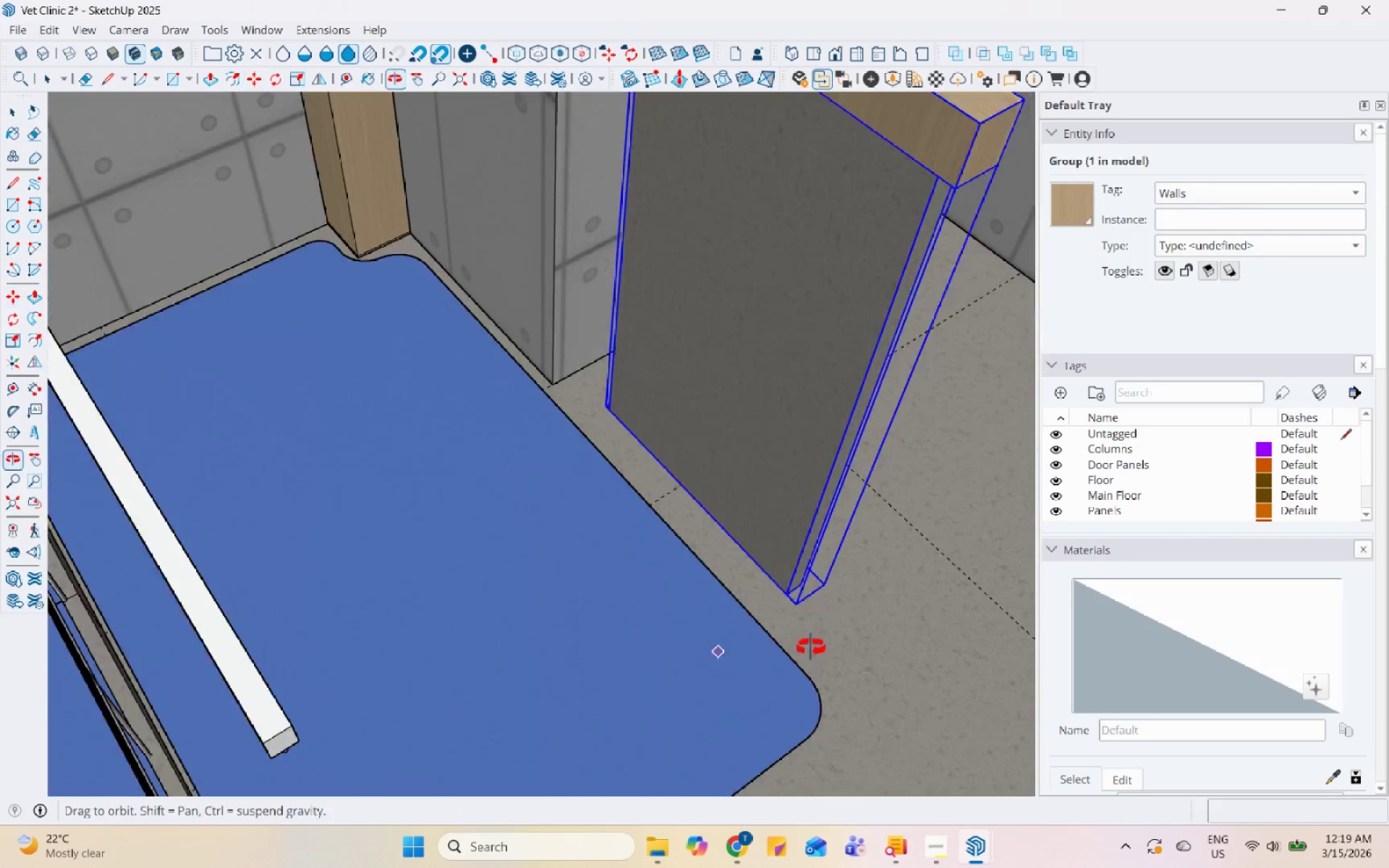 
scroll: coordinate [558, 401], scroll_direction: up, amount: 17.0
 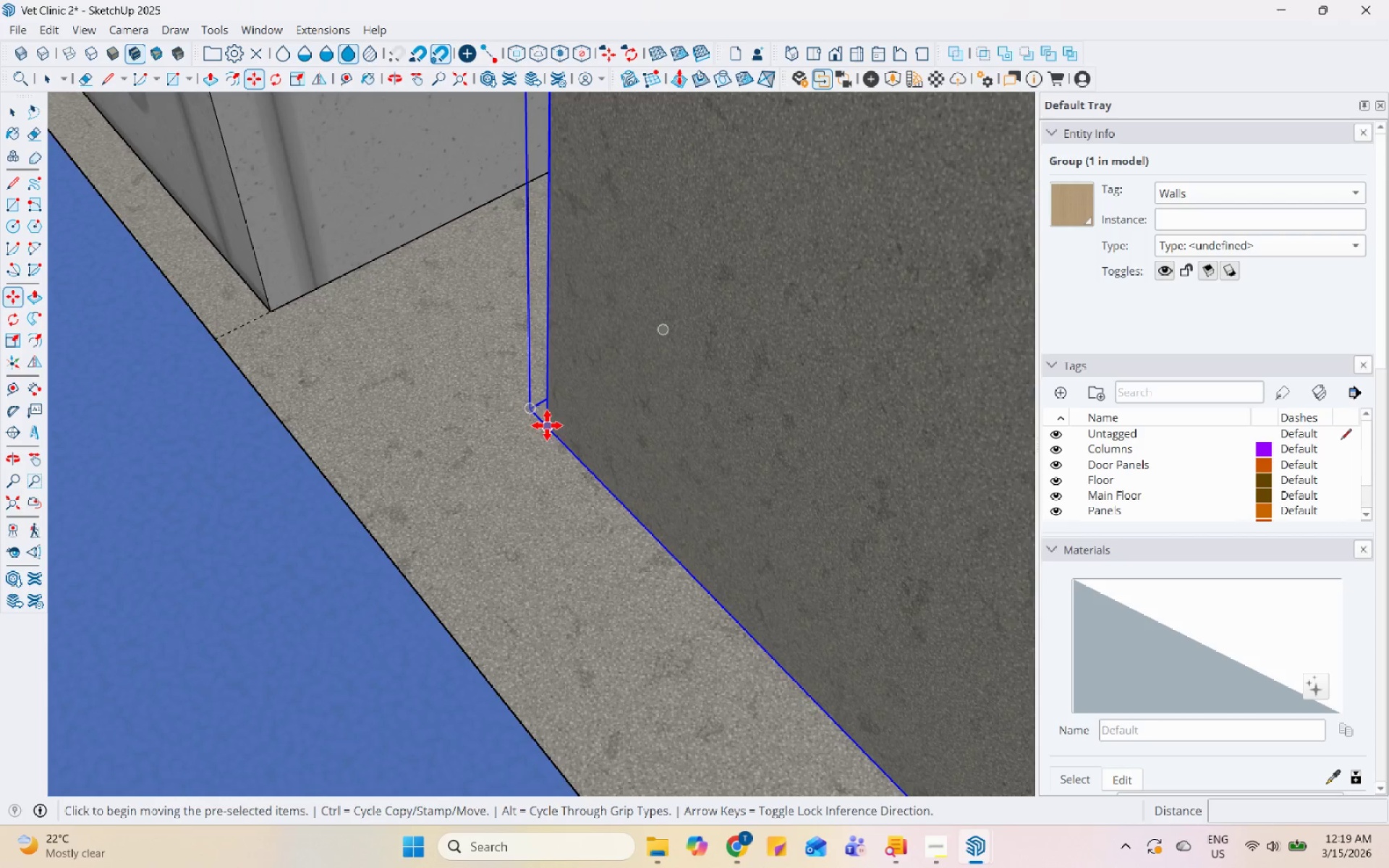 
left_click([548, 427])
 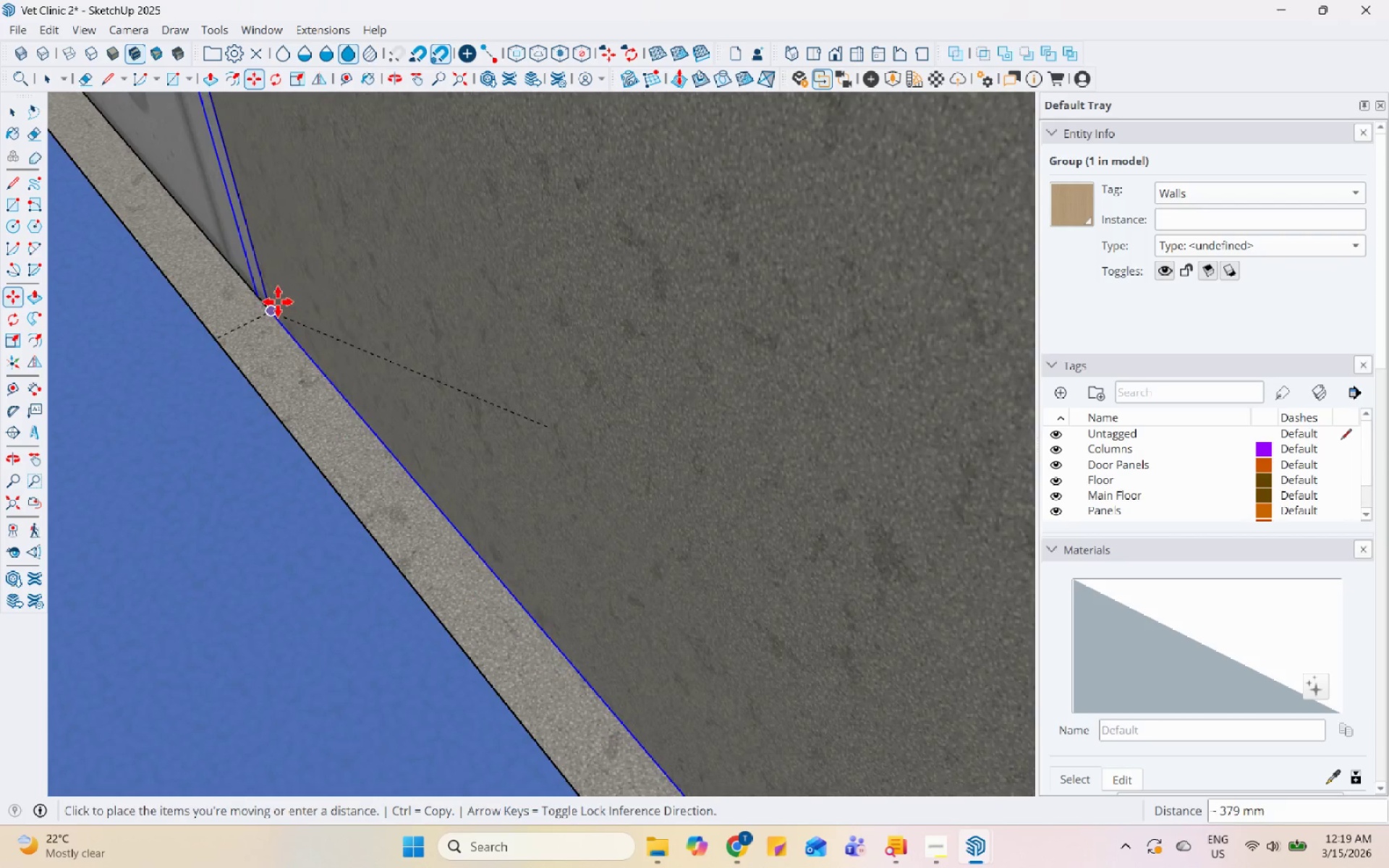 
left_click([278, 302])
 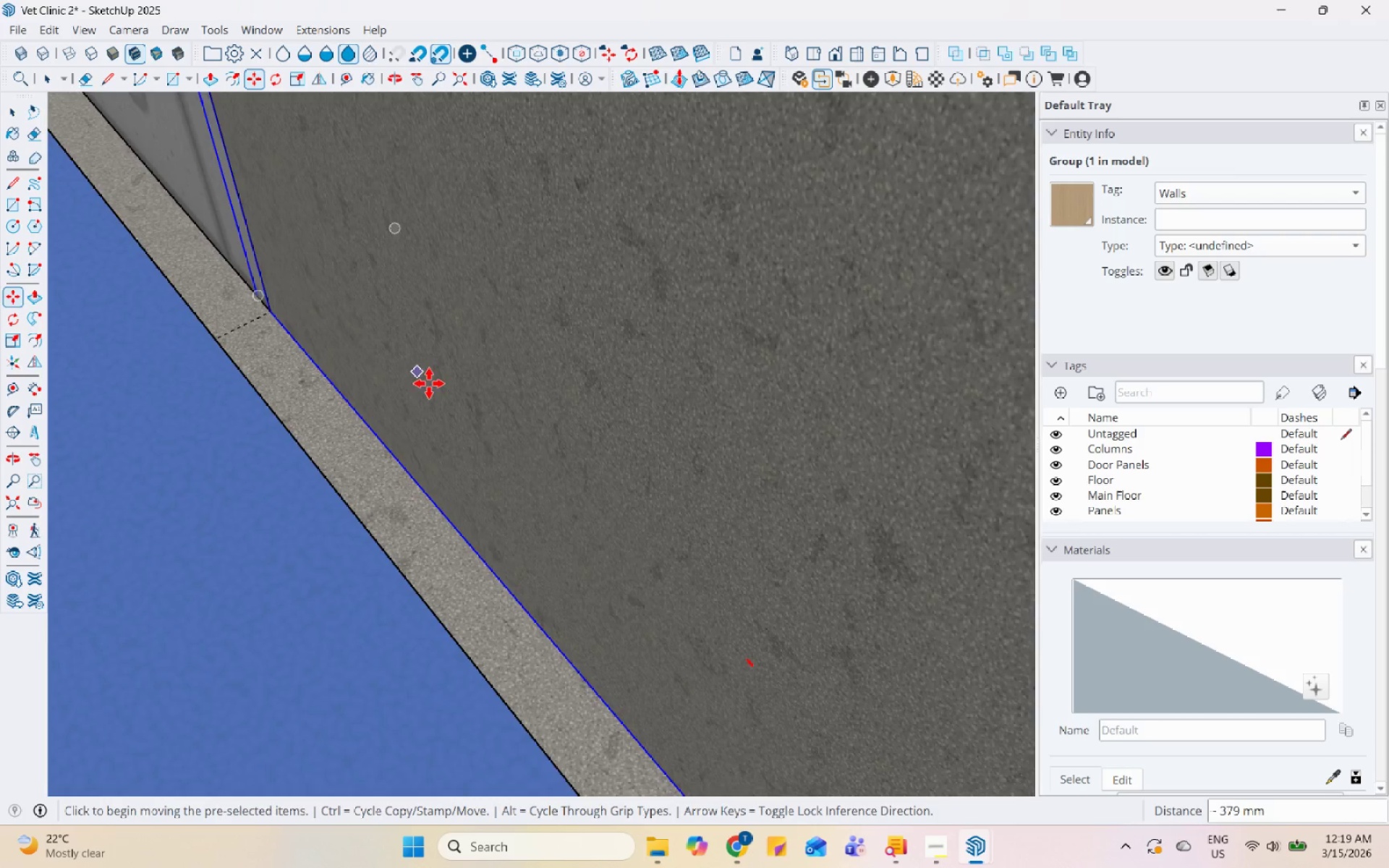 
scroll: coordinate [531, 471], scroll_direction: down, amount: 22.0
 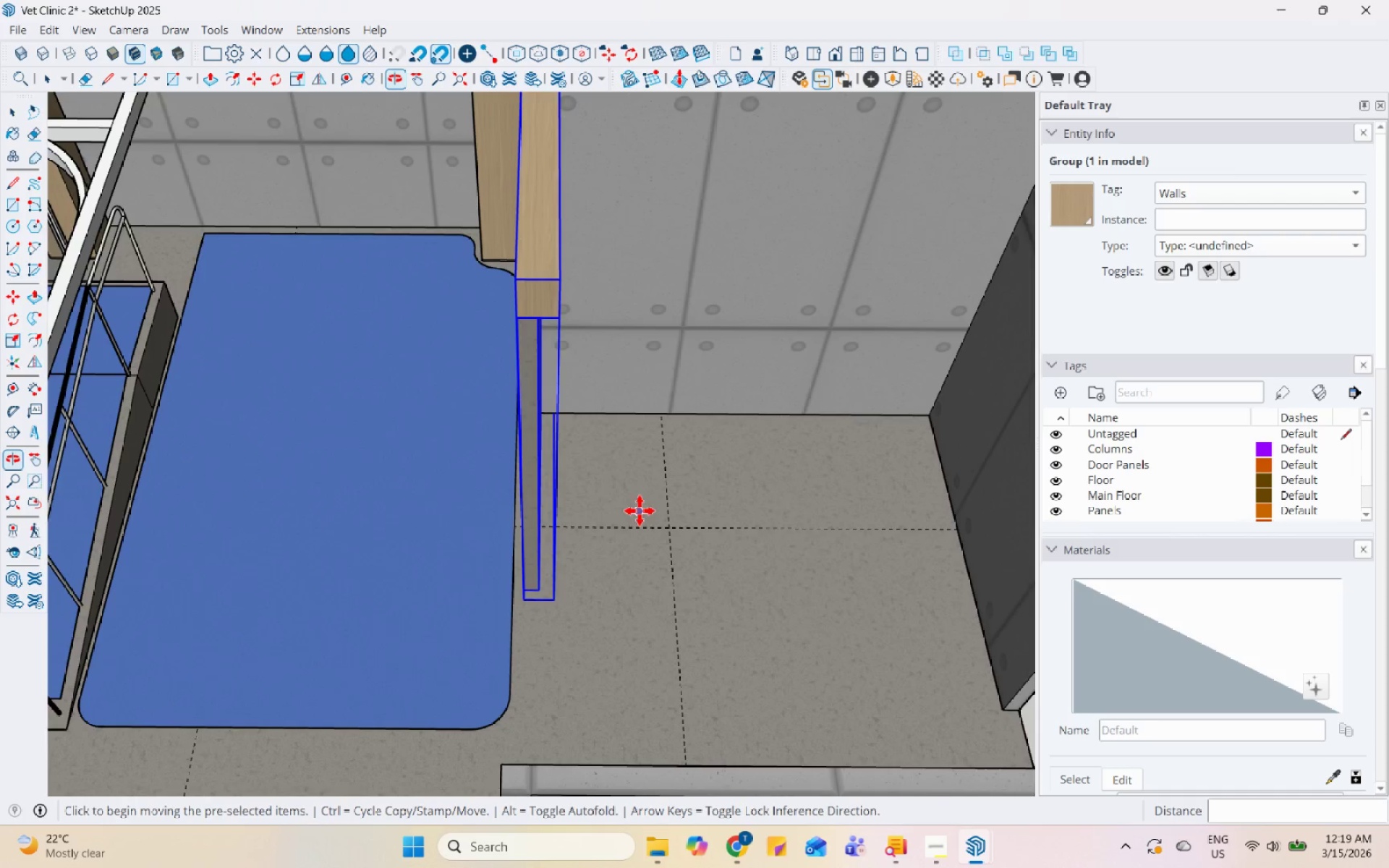 
scroll: coordinate [573, 414], scroll_direction: up, amount: 1.0
 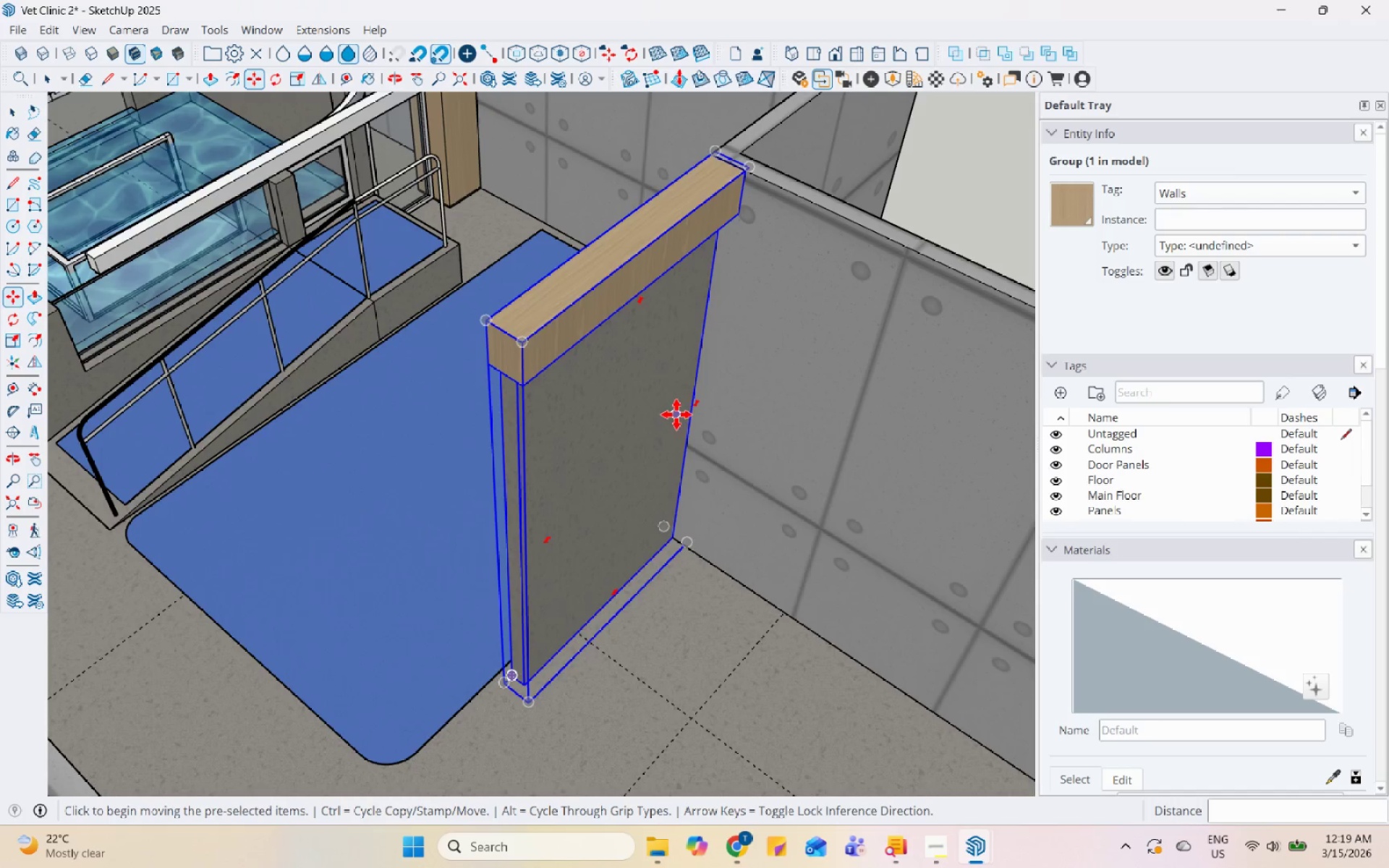 
scroll: coordinate [592, 489], scroll_direction: down, amount: 6.0
 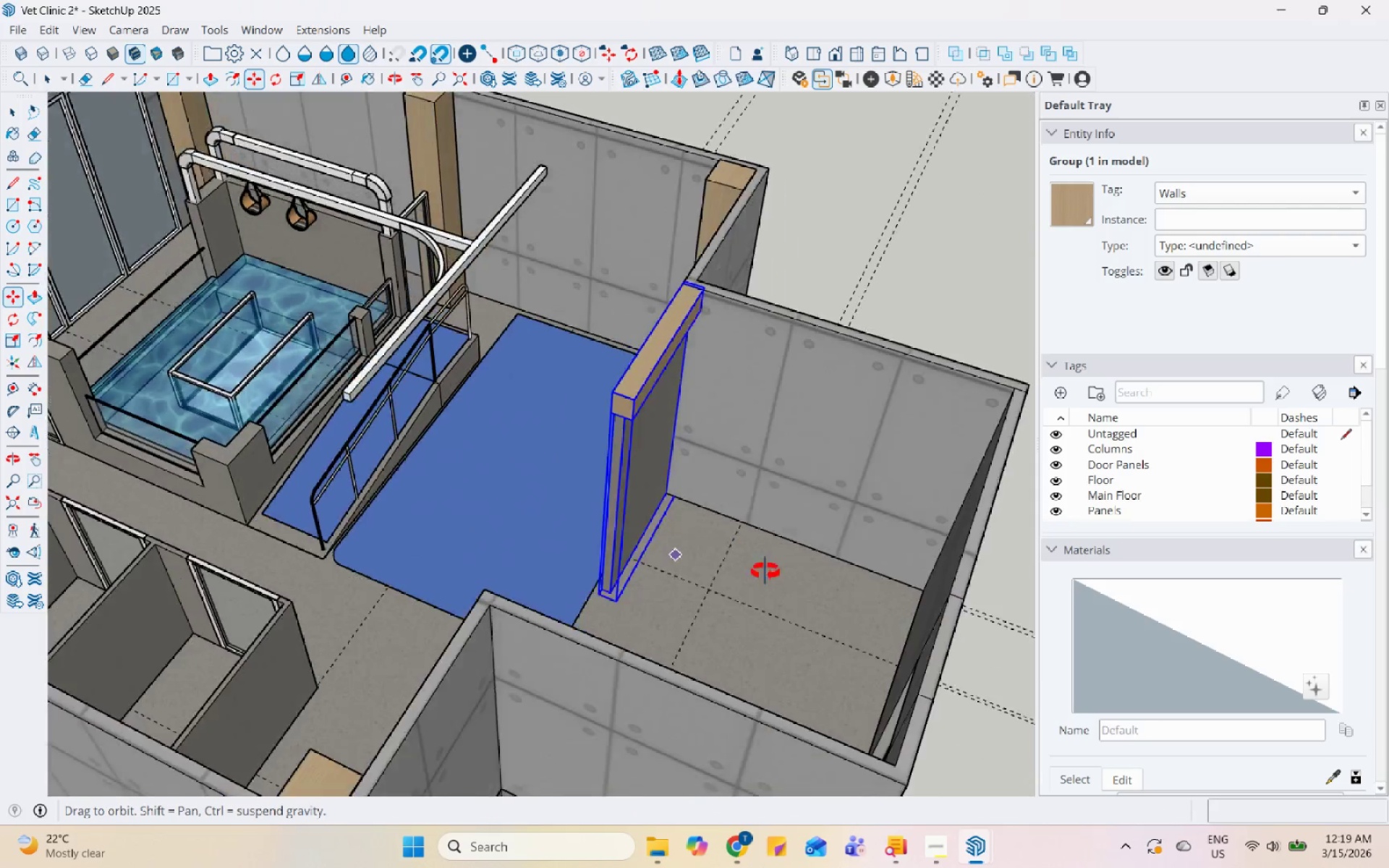 
key(Space)
 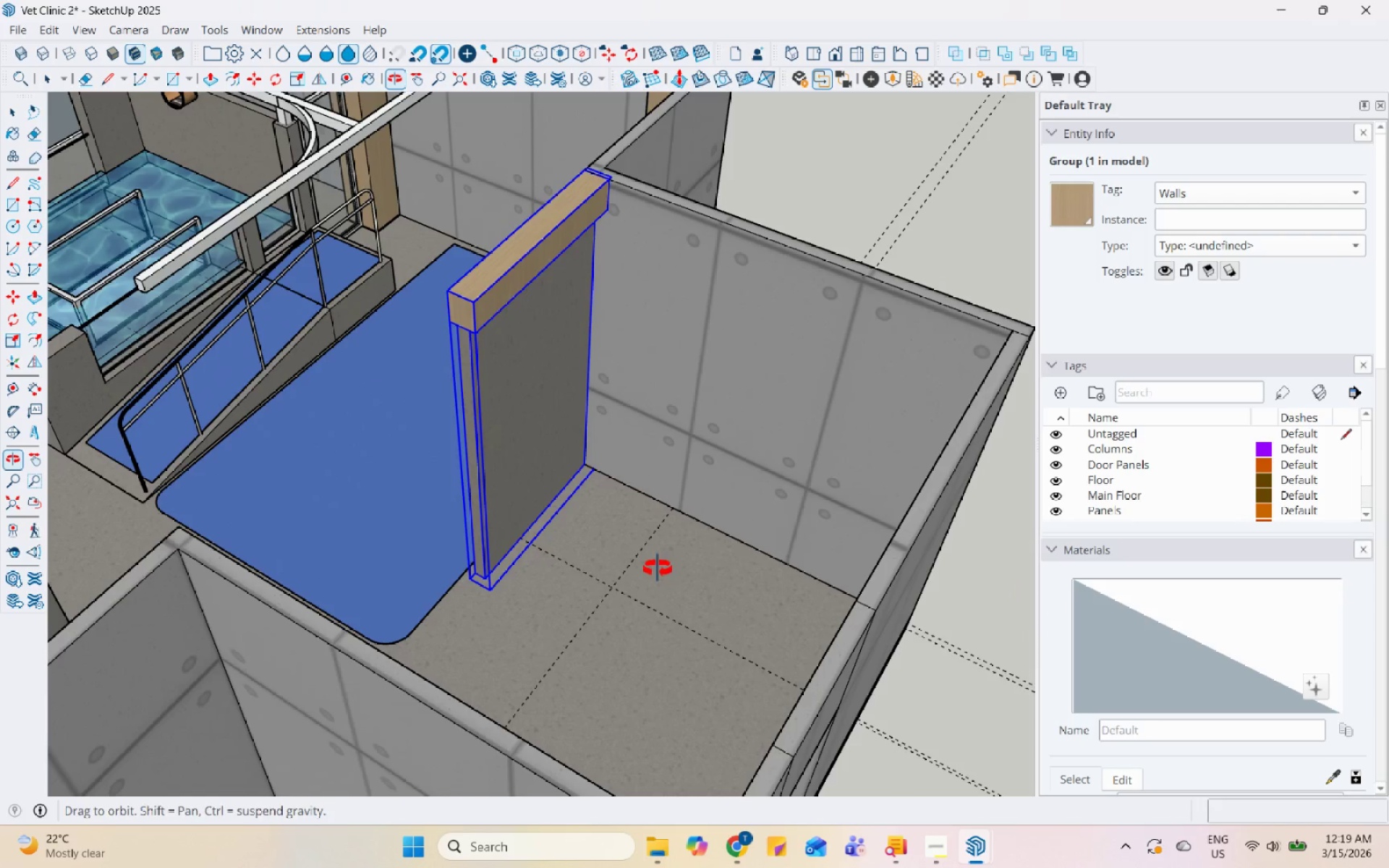 
scroll: coordinate [517, 547], scroll_direction: up, amount: 2.0
 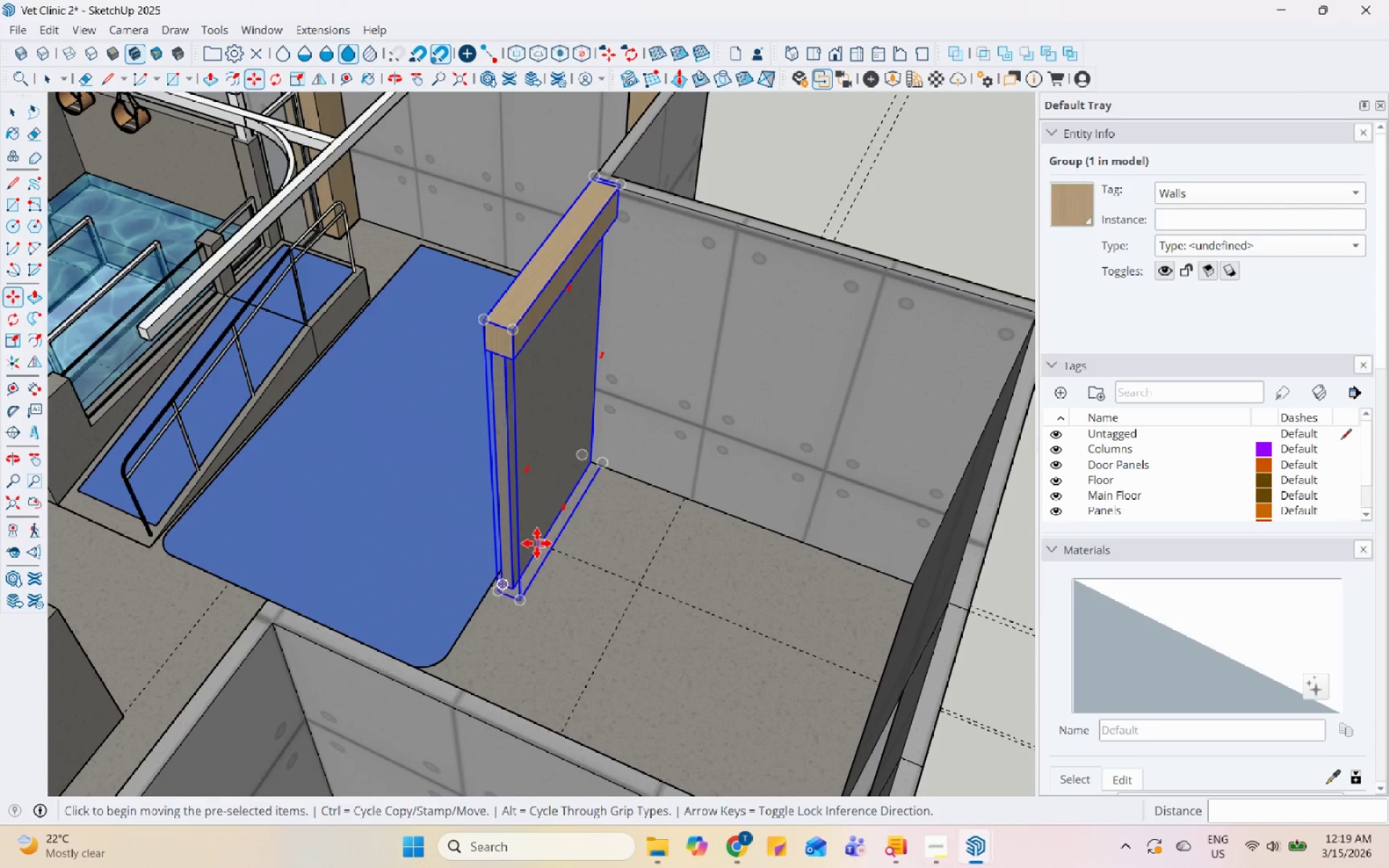 
key(Control+S)
 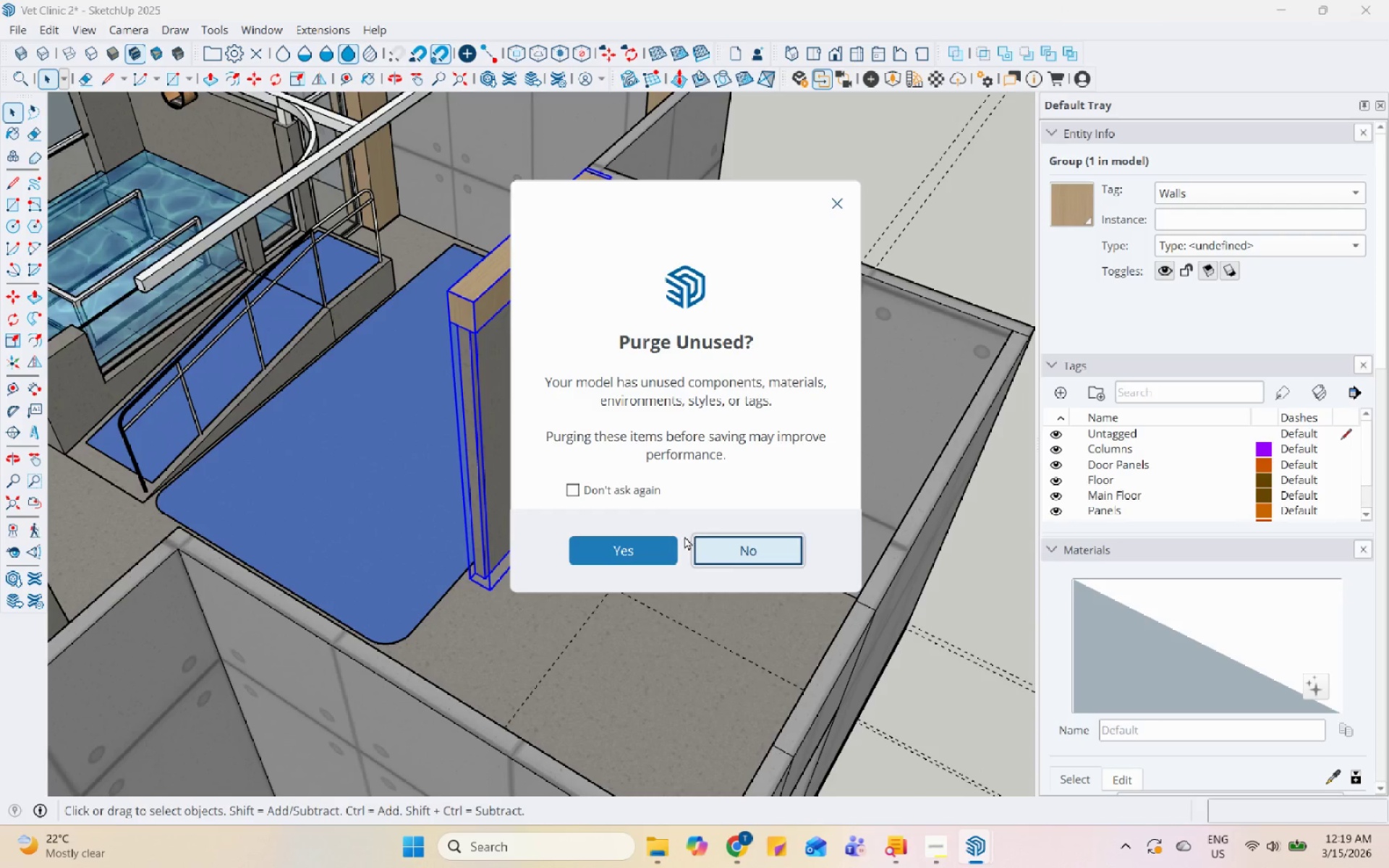 
left_click([725, 554])
 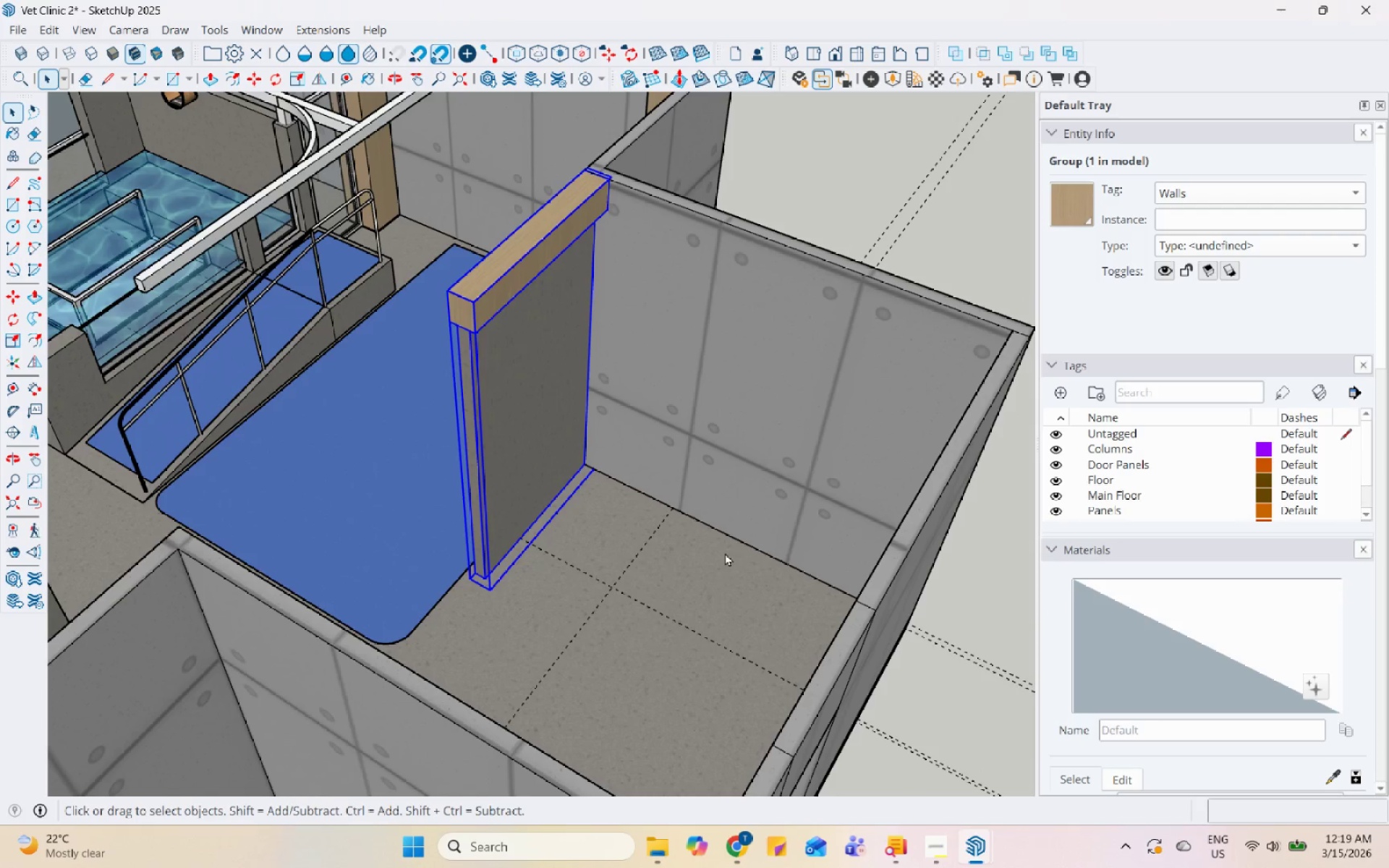 
scroll: coordinate [725, 553], scroll_direction: down, amount: 5.0
 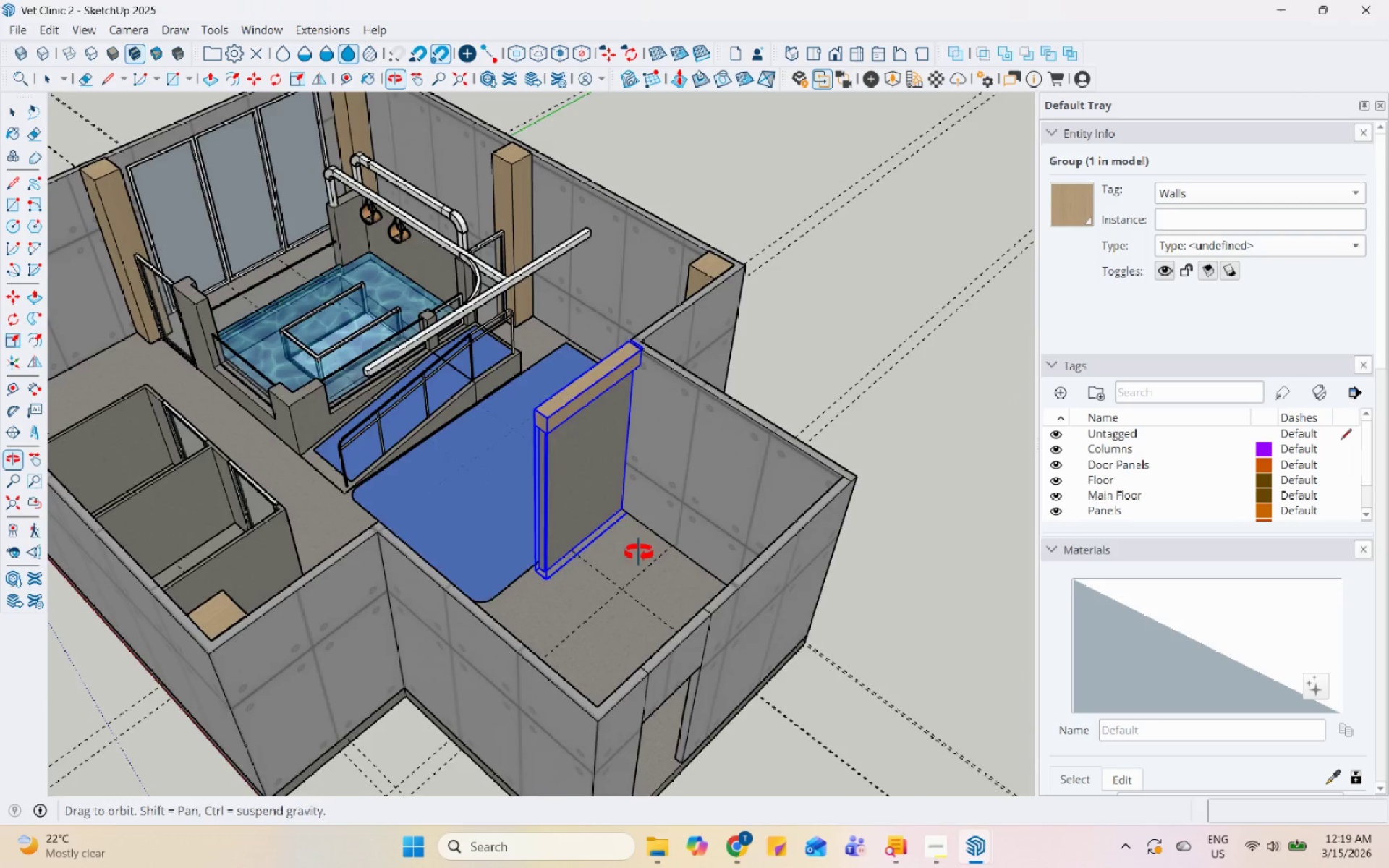 
scroll: coordinate [681, 514], scroll_direction: up, amount: 6.0
 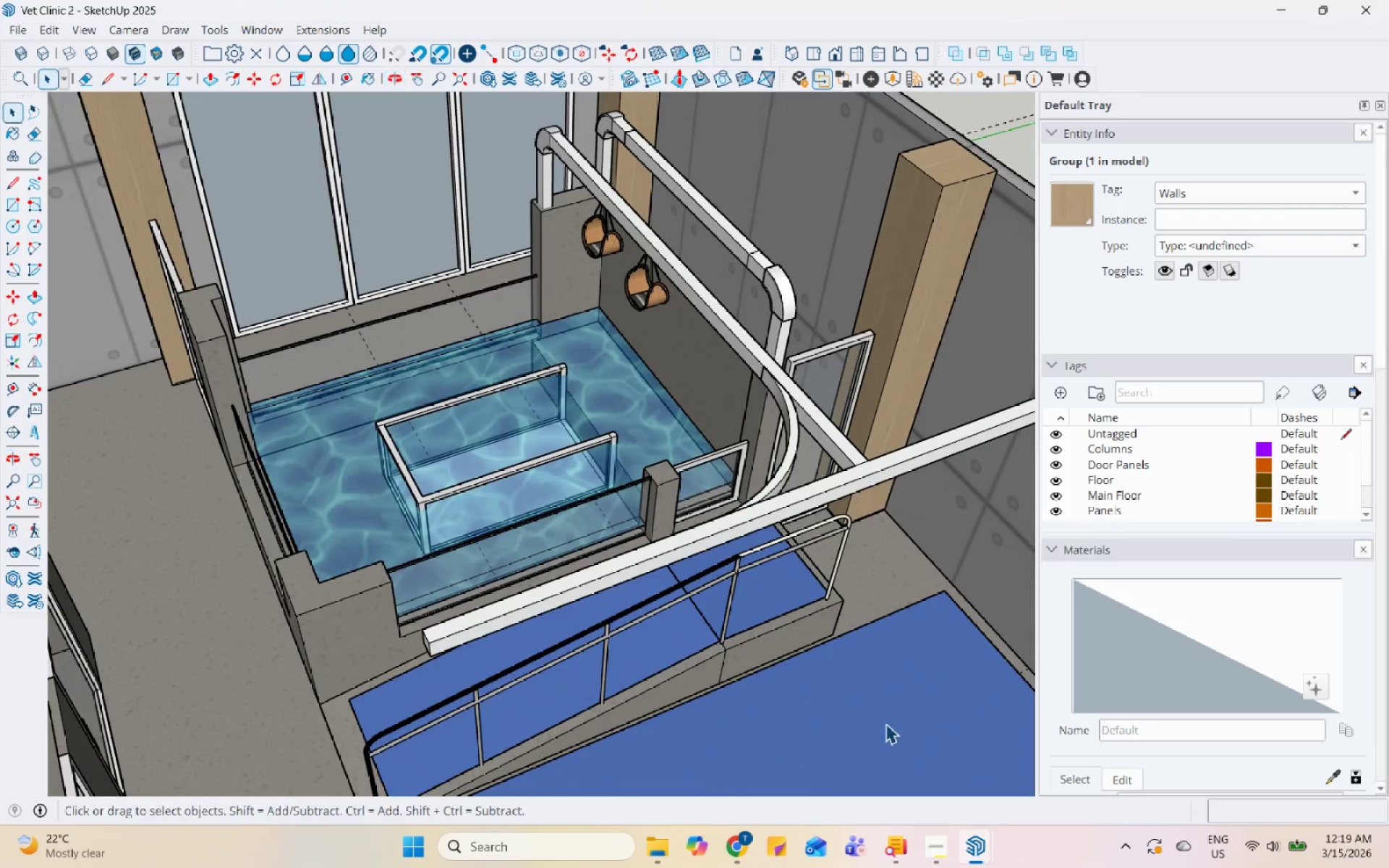 
scroll: coordinate [556, 323], scroll_direction: down, amount: 10.0
 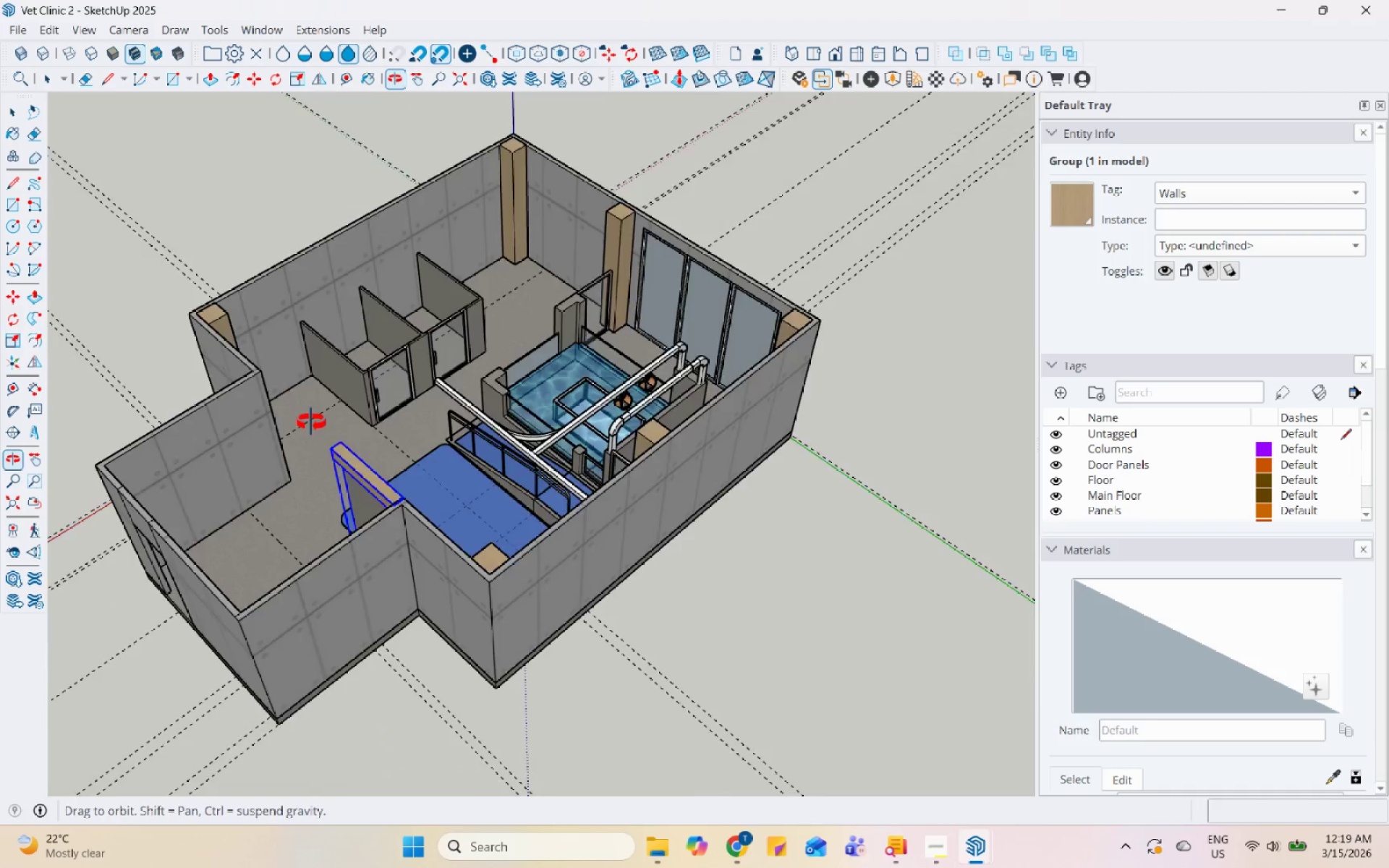 
scroll: coordinate [281, 376], scroll_direction: up, amount: 7.0
 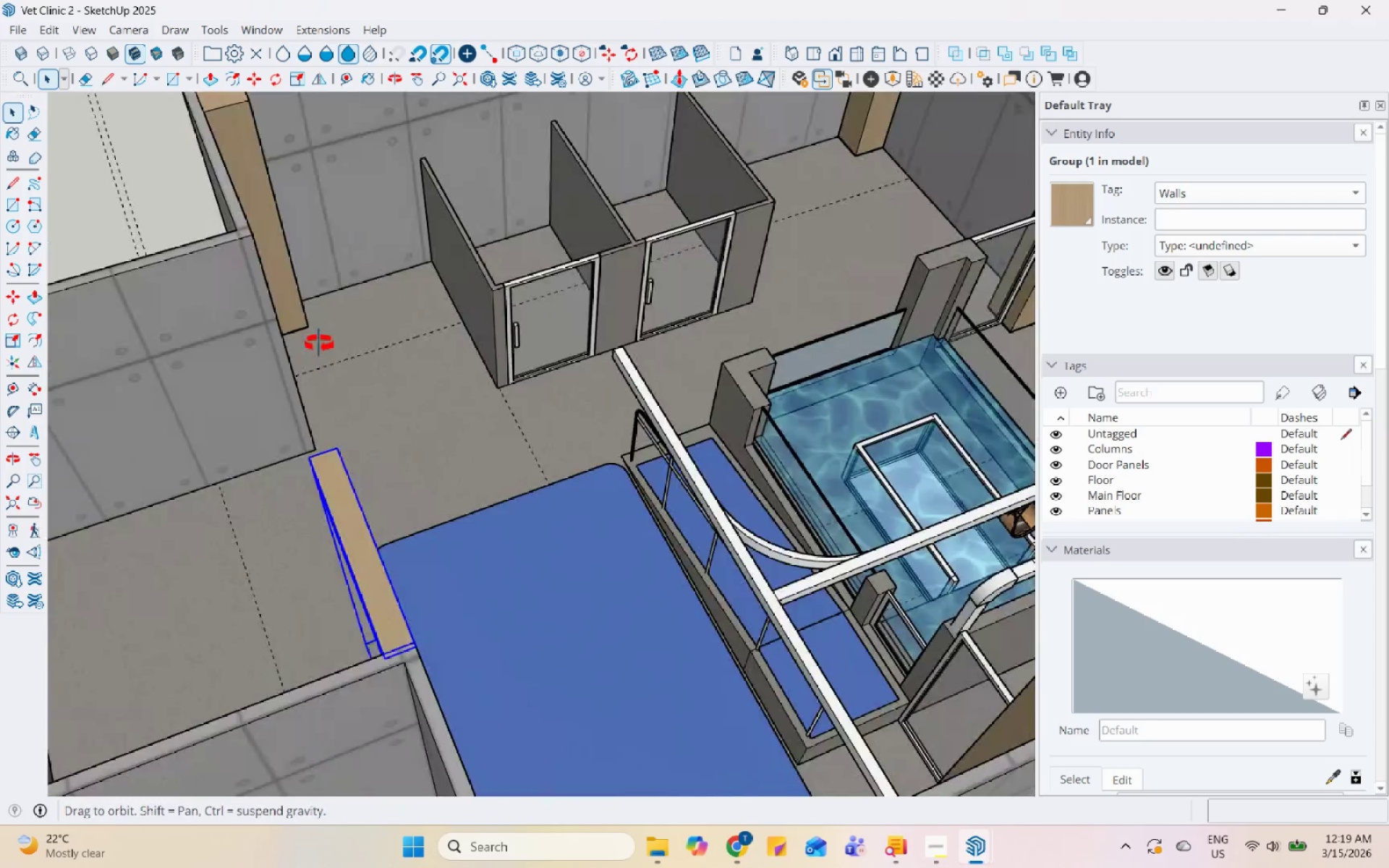 
scroll: coordinate [287, 519], scroll_direction: down, amount: 5.0
 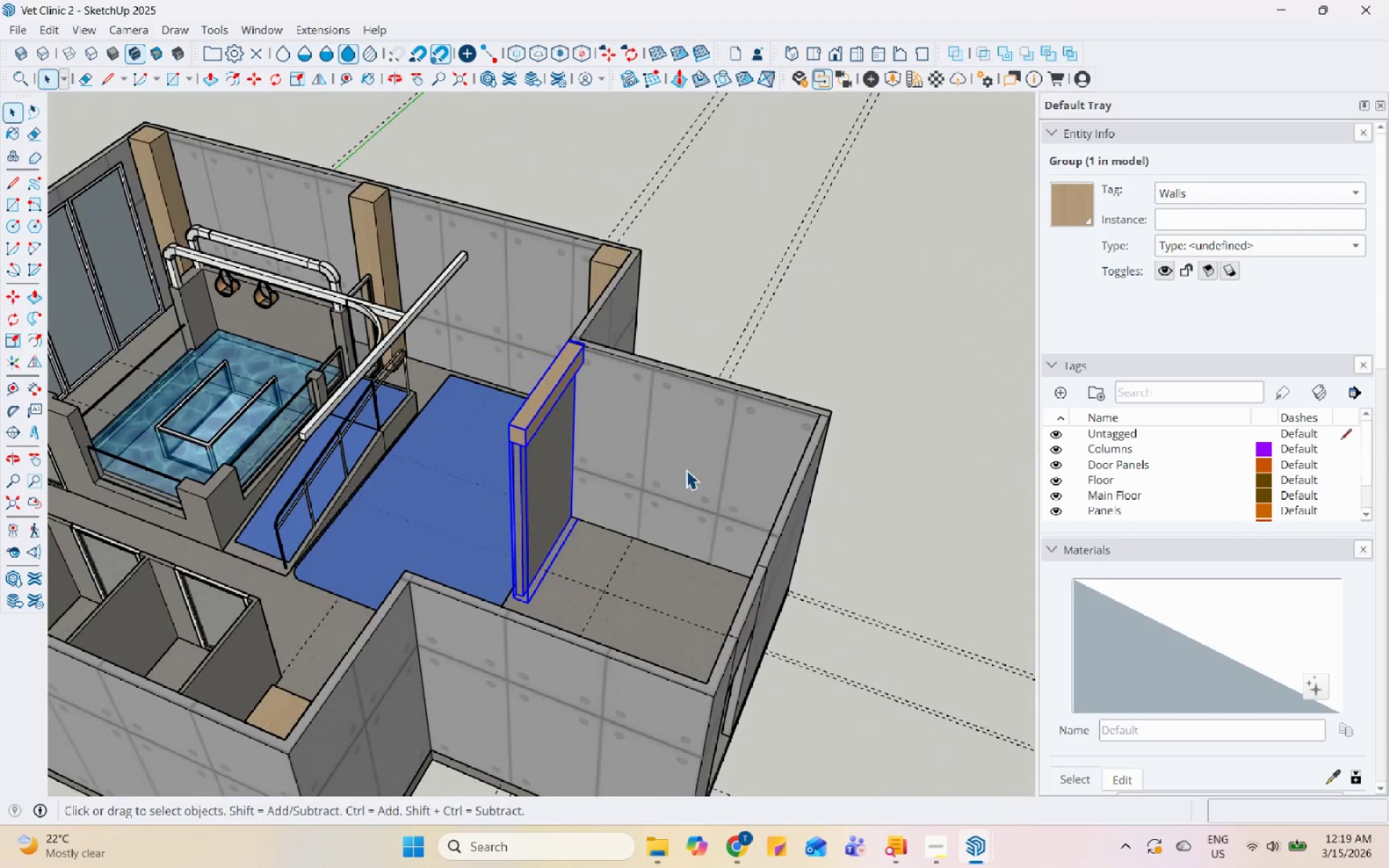 
key(Control+S)
 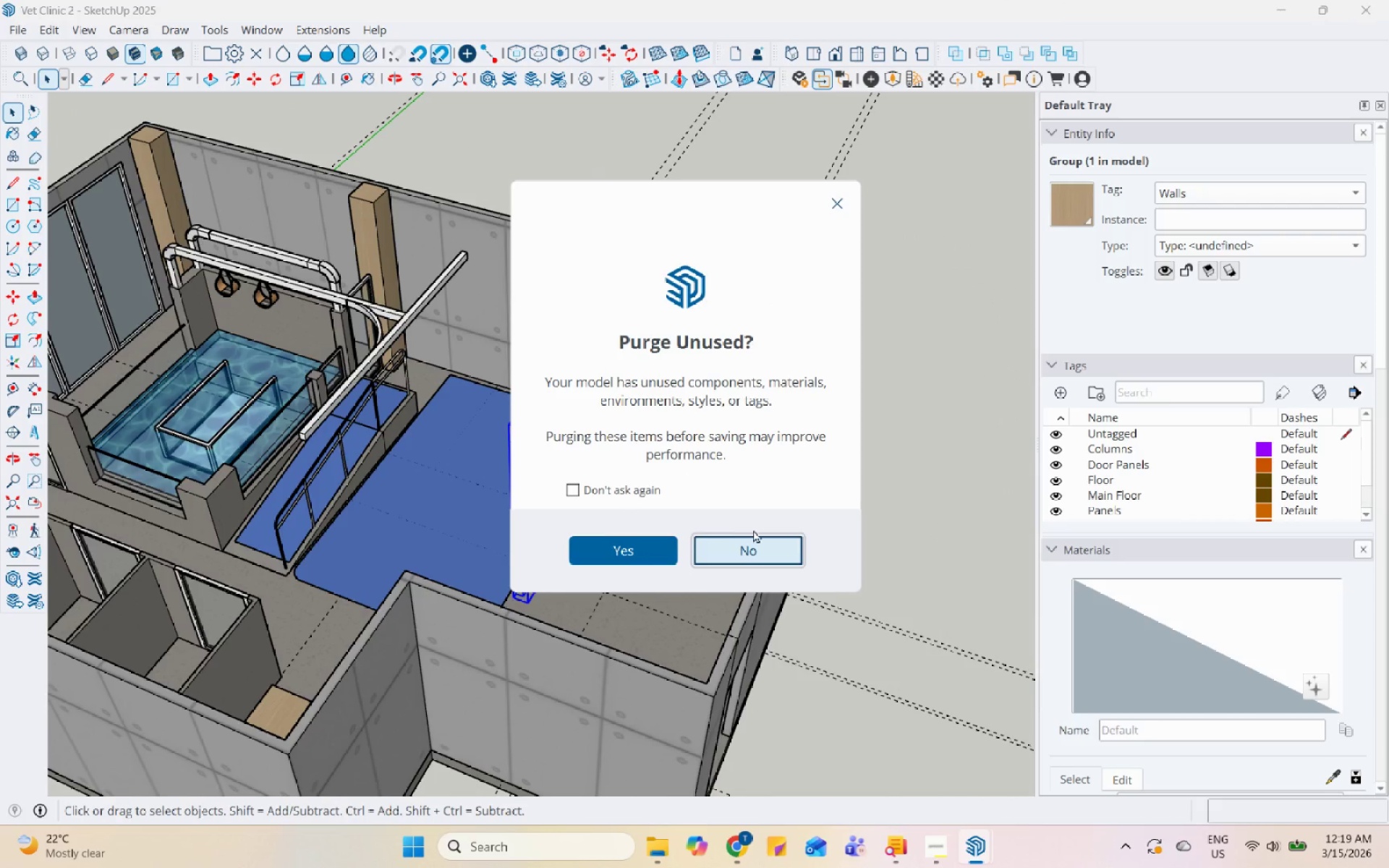 
left_click([754, 545])
 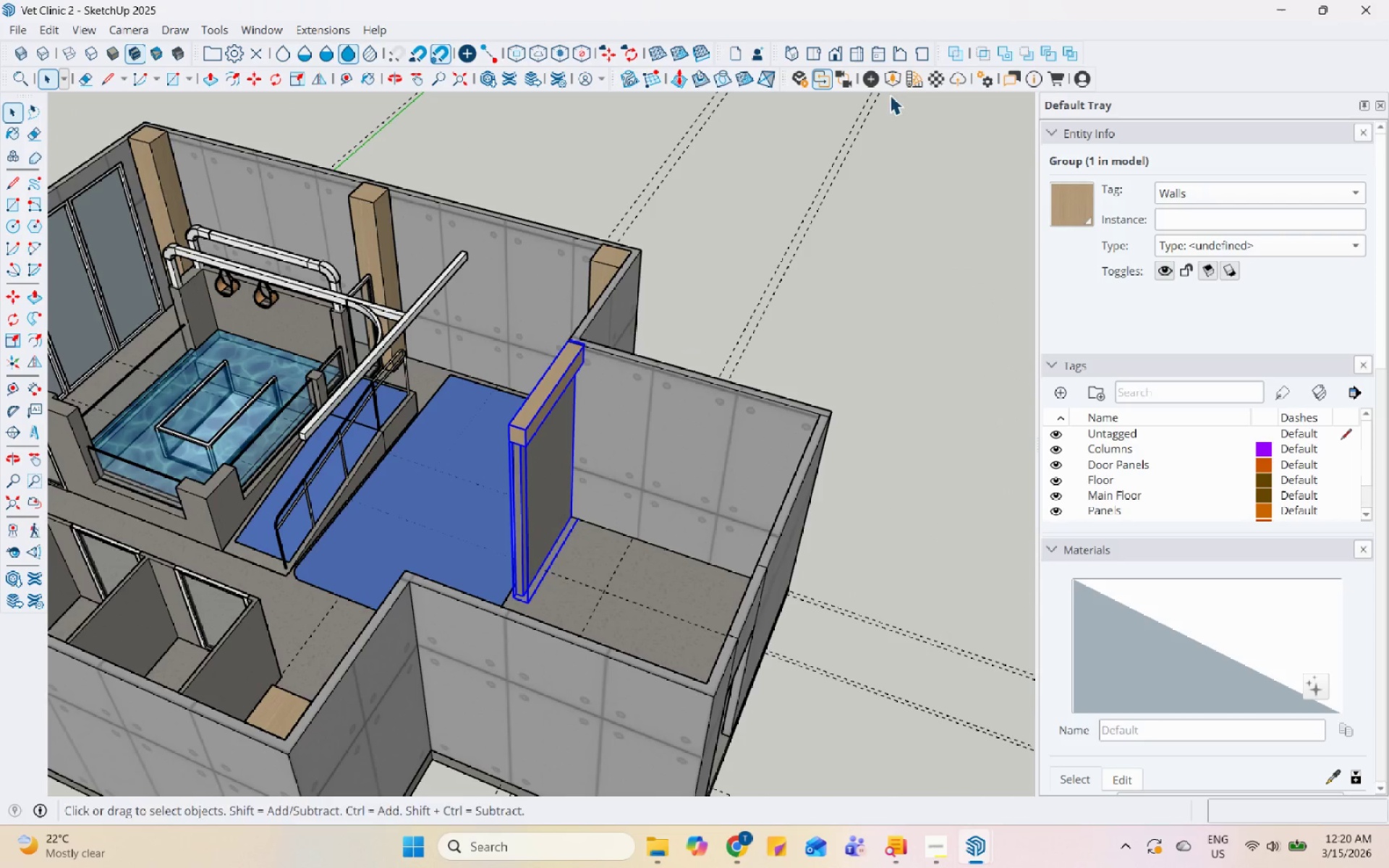 
left_click_drag(start_coordinate=[898, 80], to_coordinate=[843, 41])
 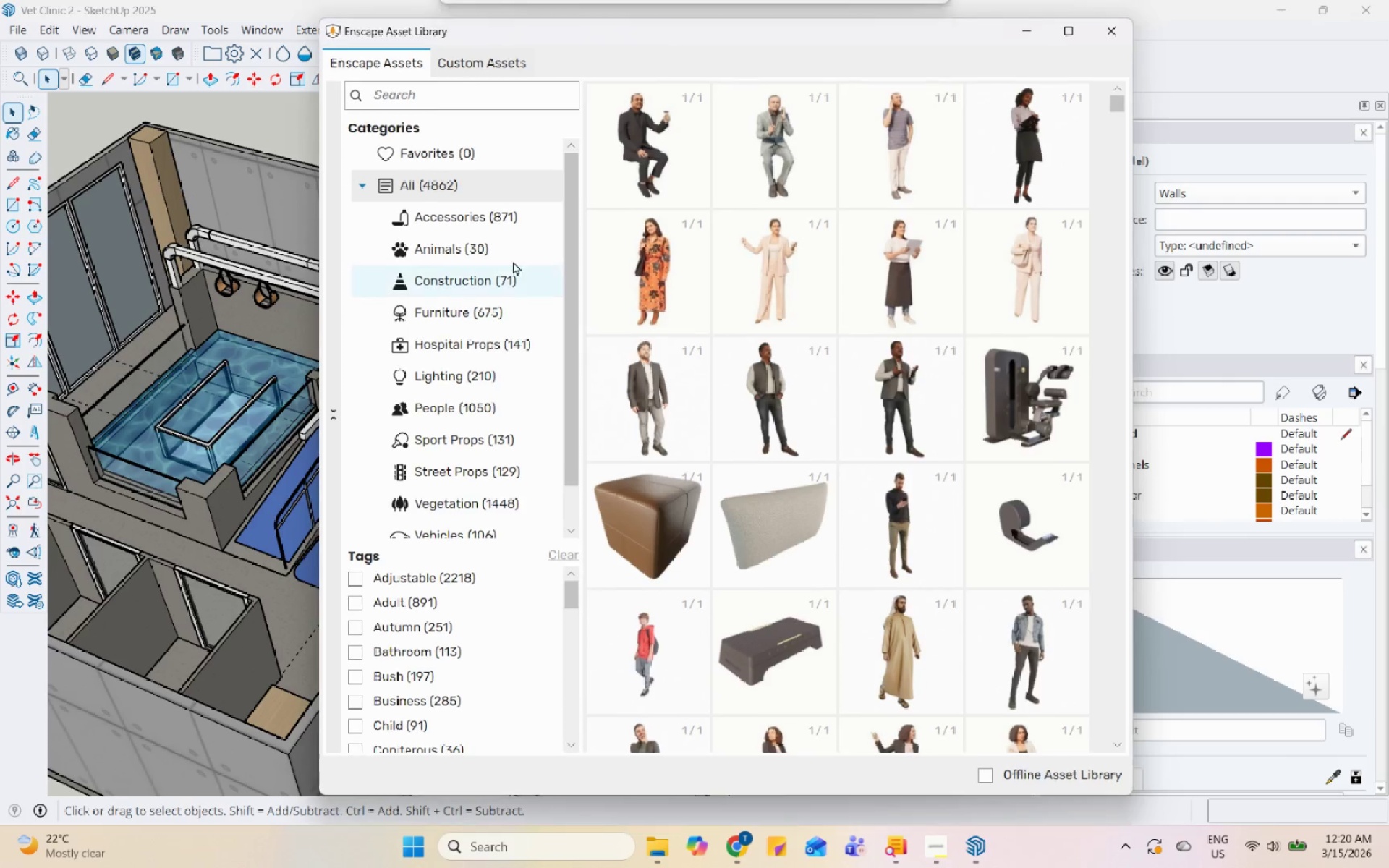 
left_click([473, 302])
 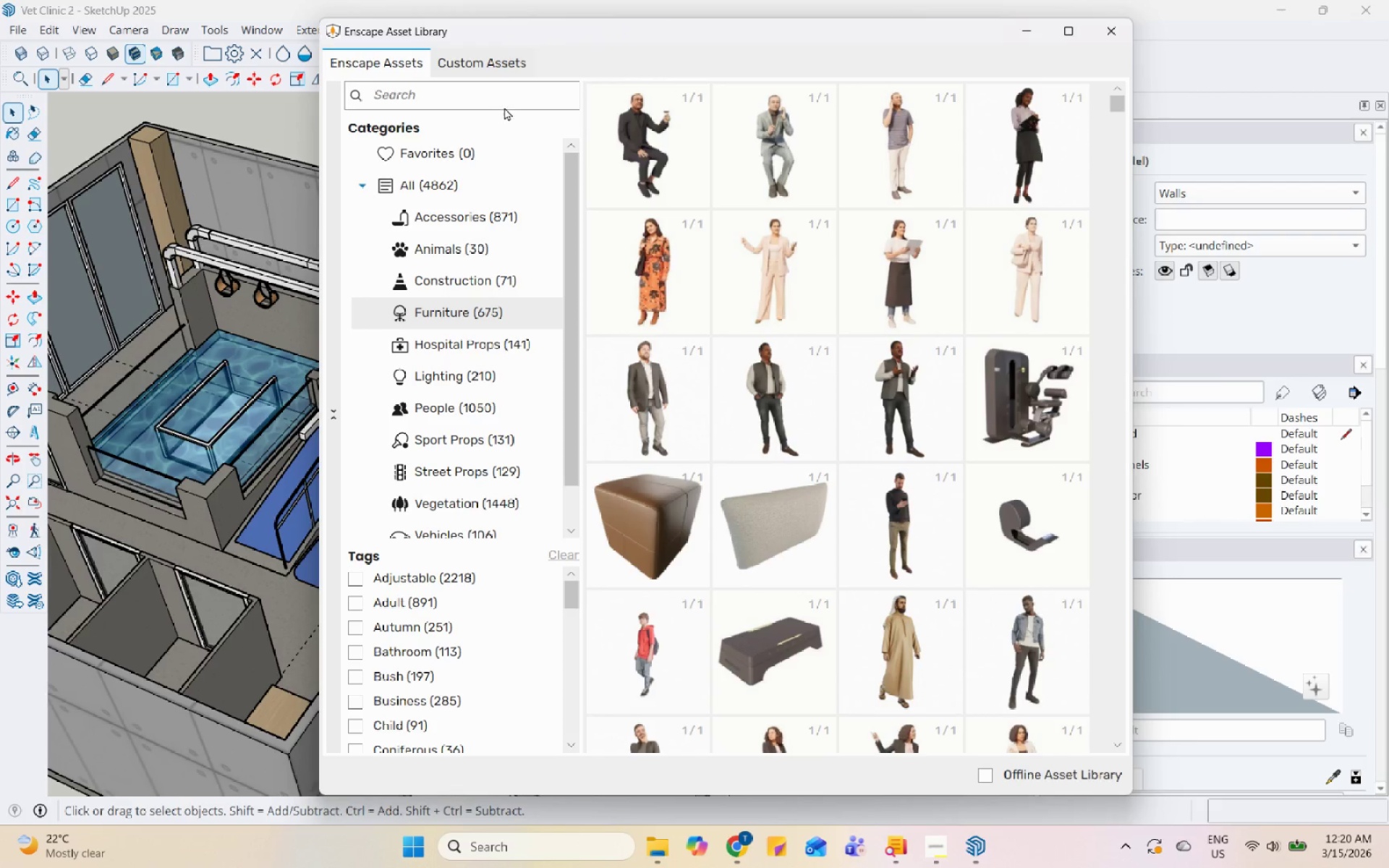 
left_click([510, 99])
 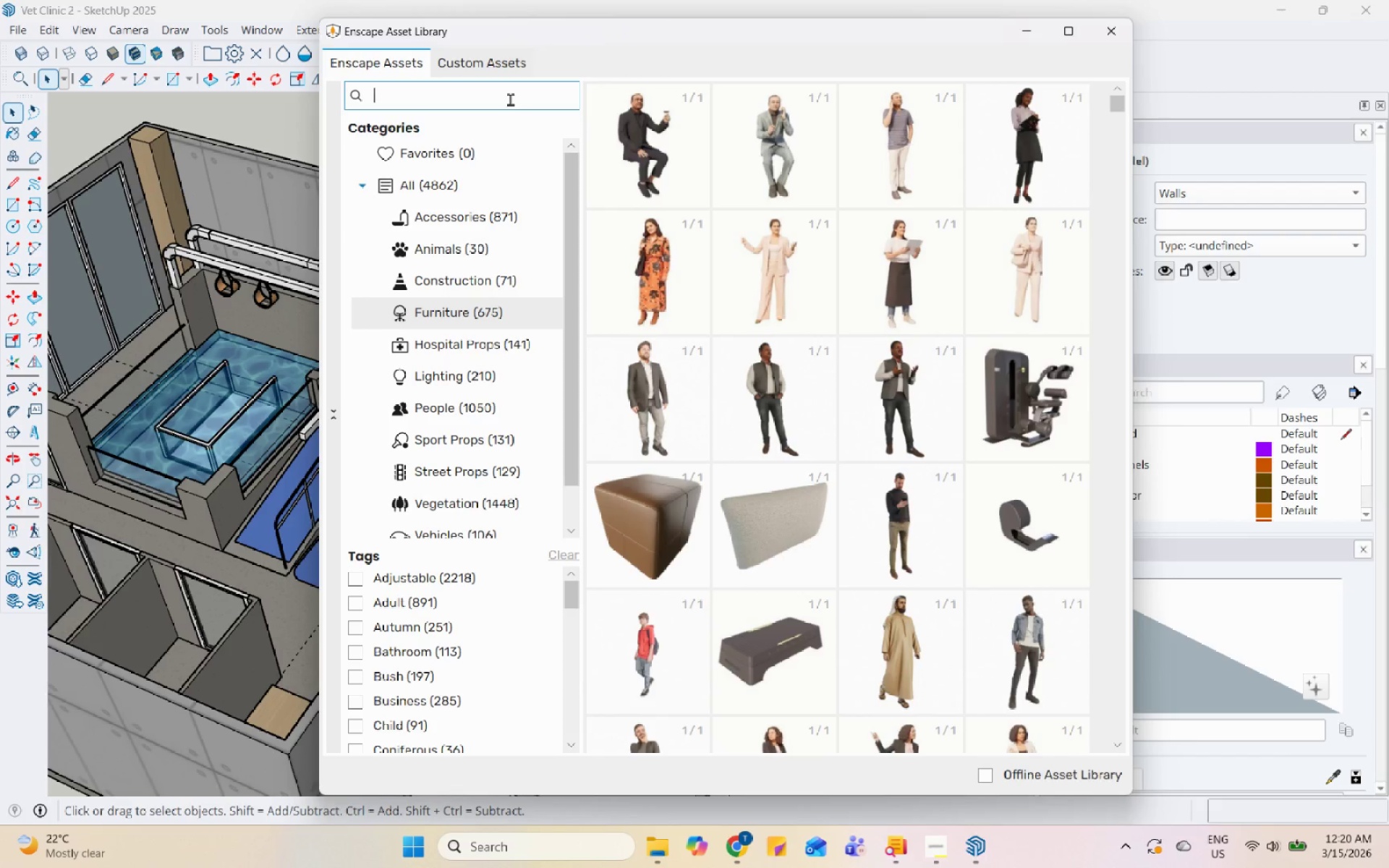 
type(lobby)
 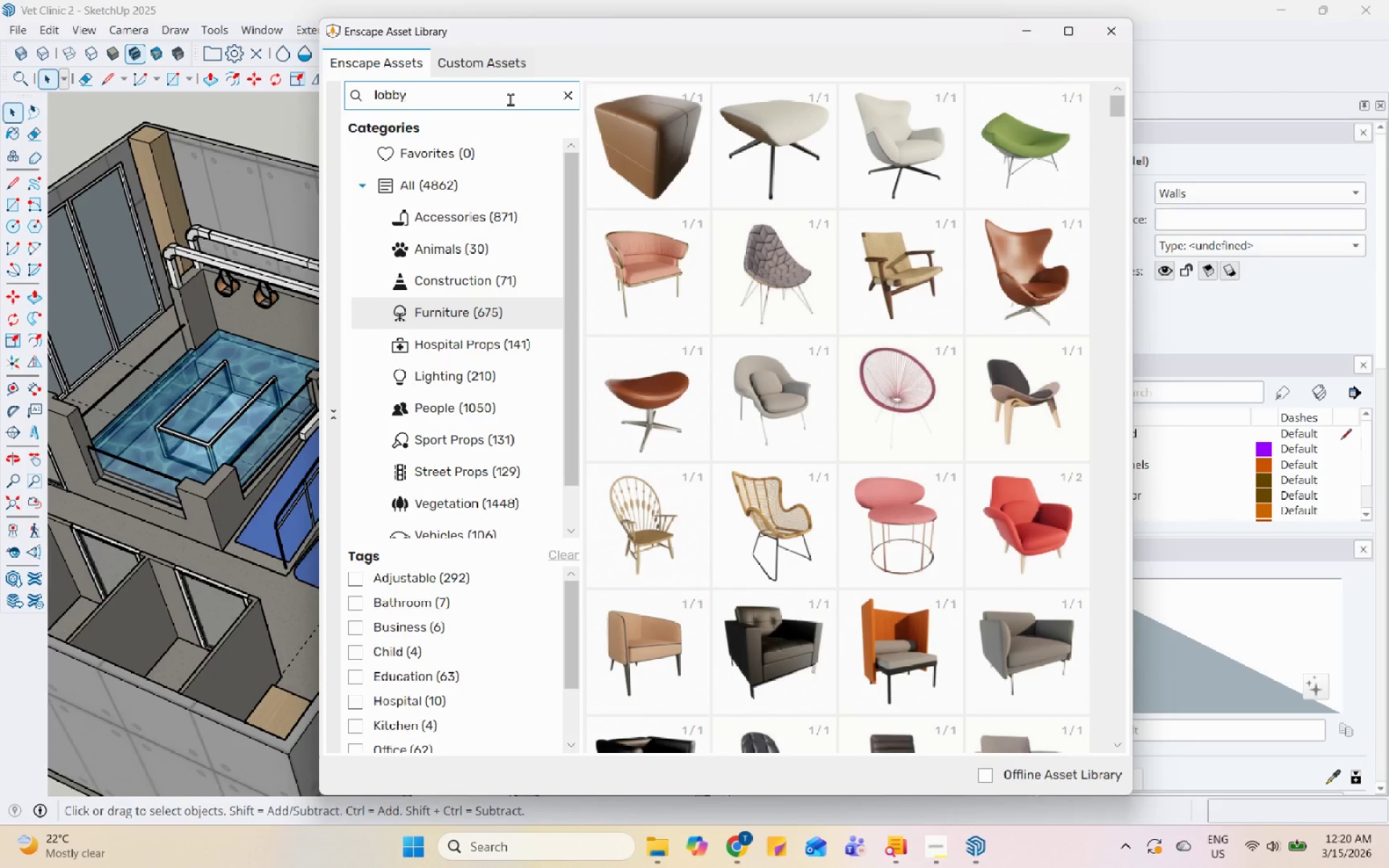 
key(Enter)
 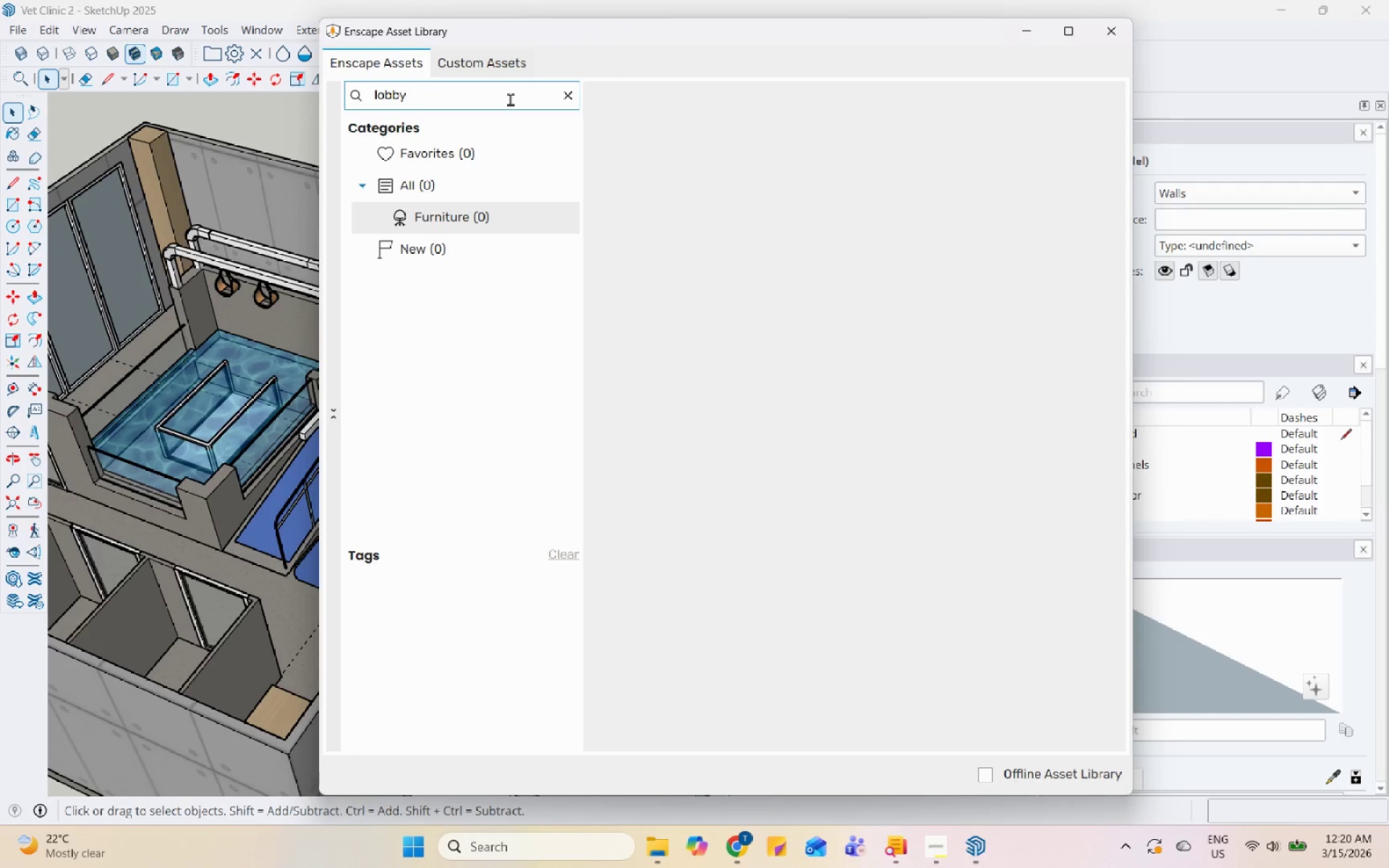 
key(Backspace)
key(Backspace)
key(Backspace)
key(Backspace)
key(Backspace)
type(reception)
 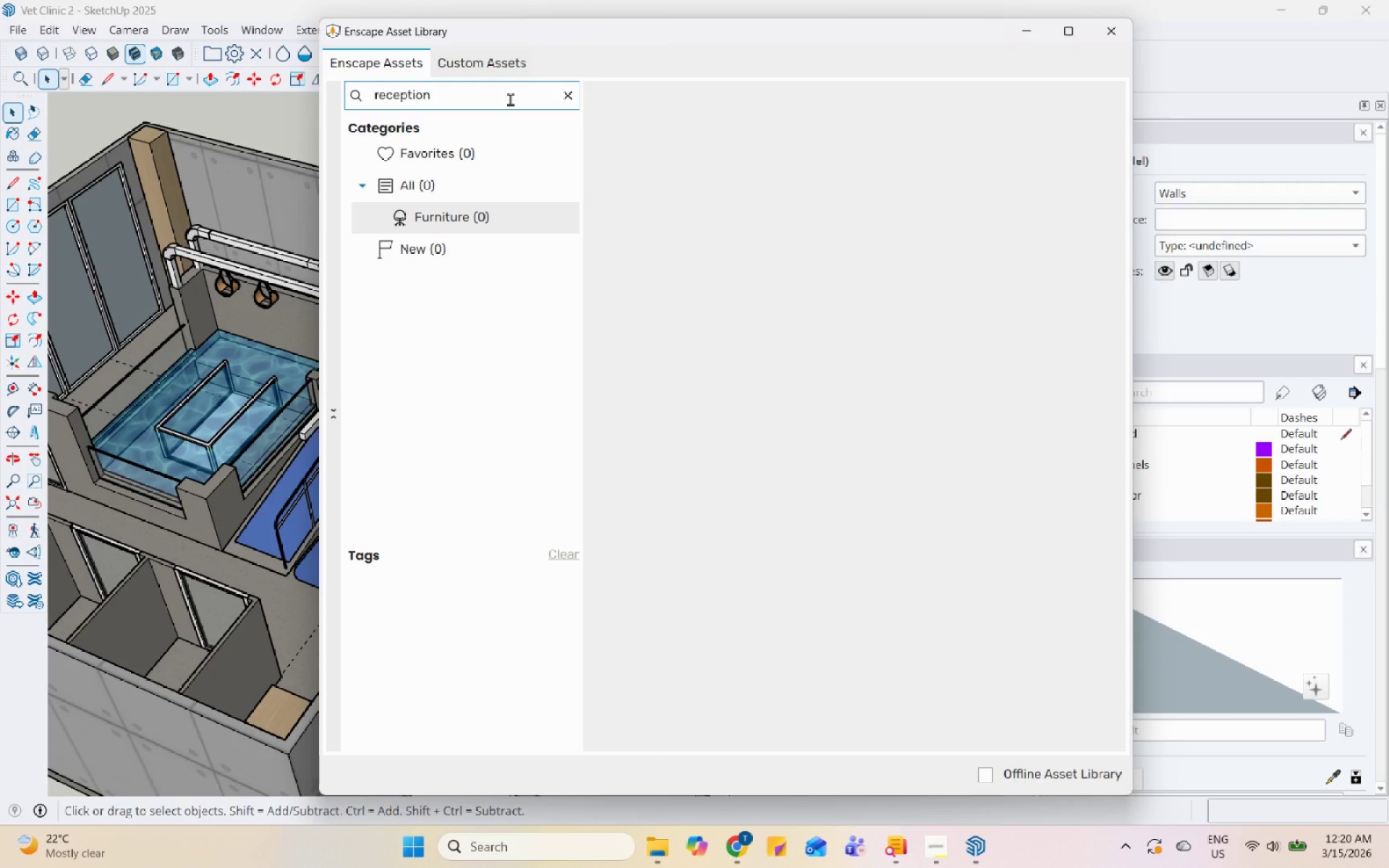 
key(Enter)
 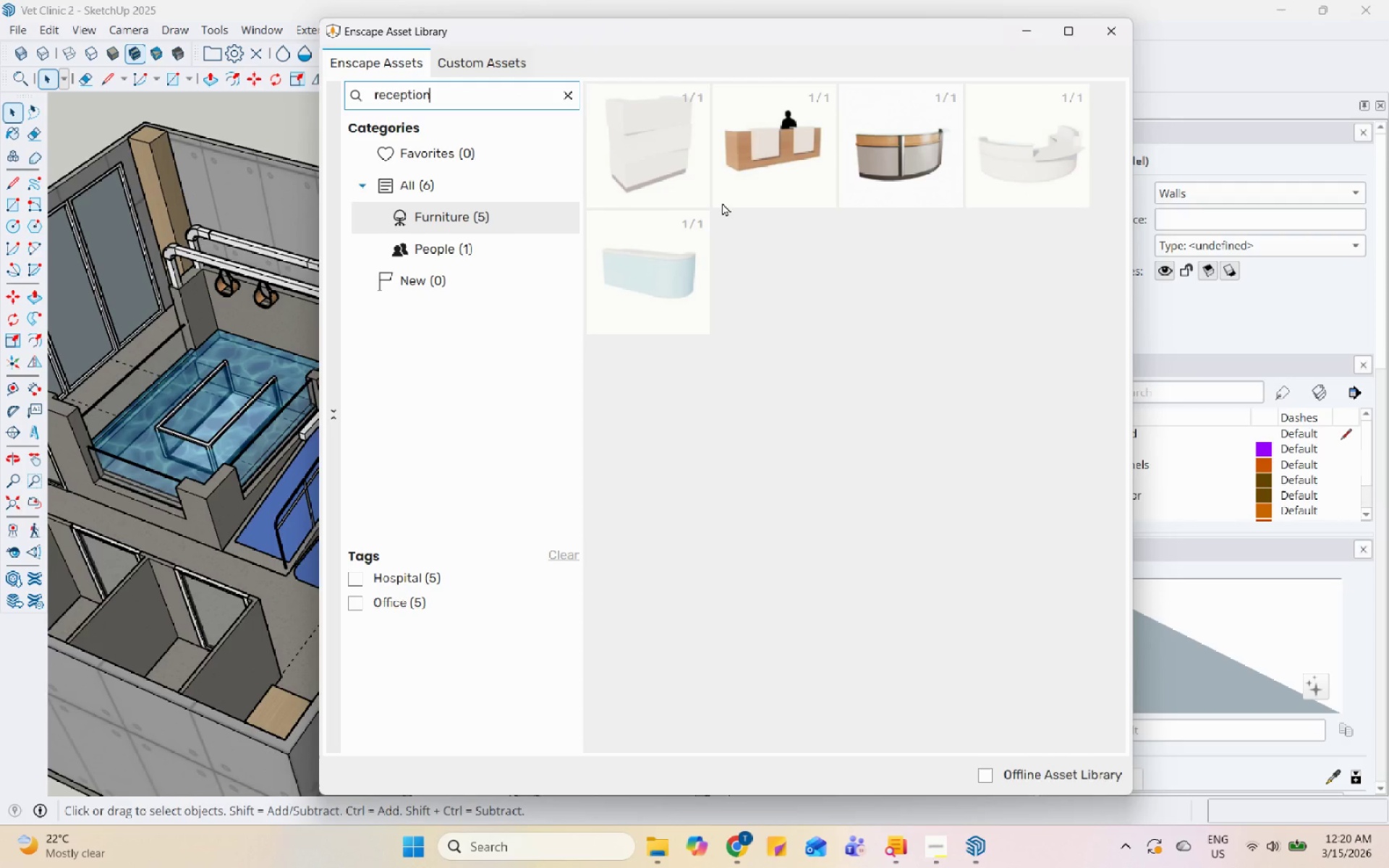 
left_click([760, 180])
 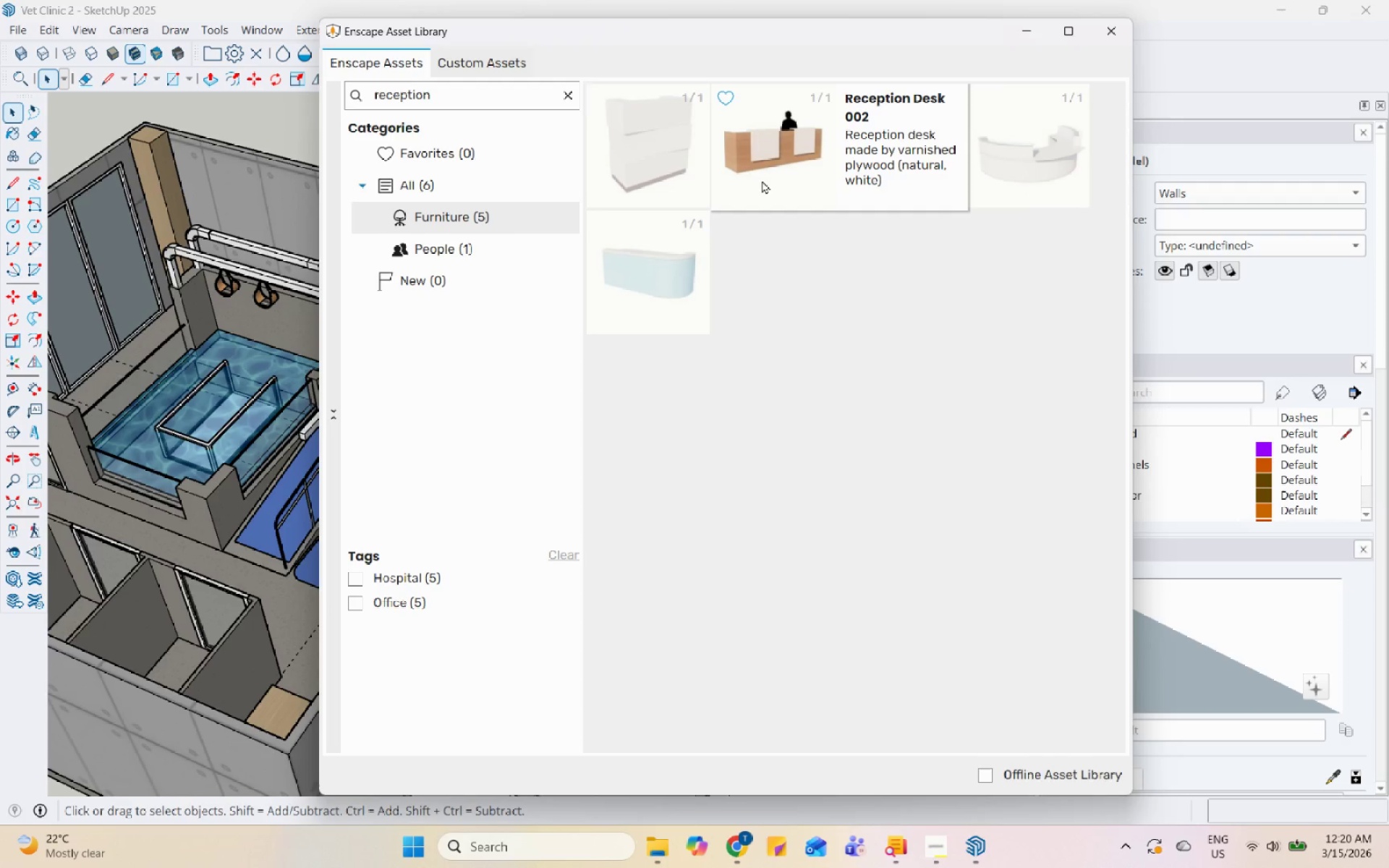 
left_click([667, 267])
 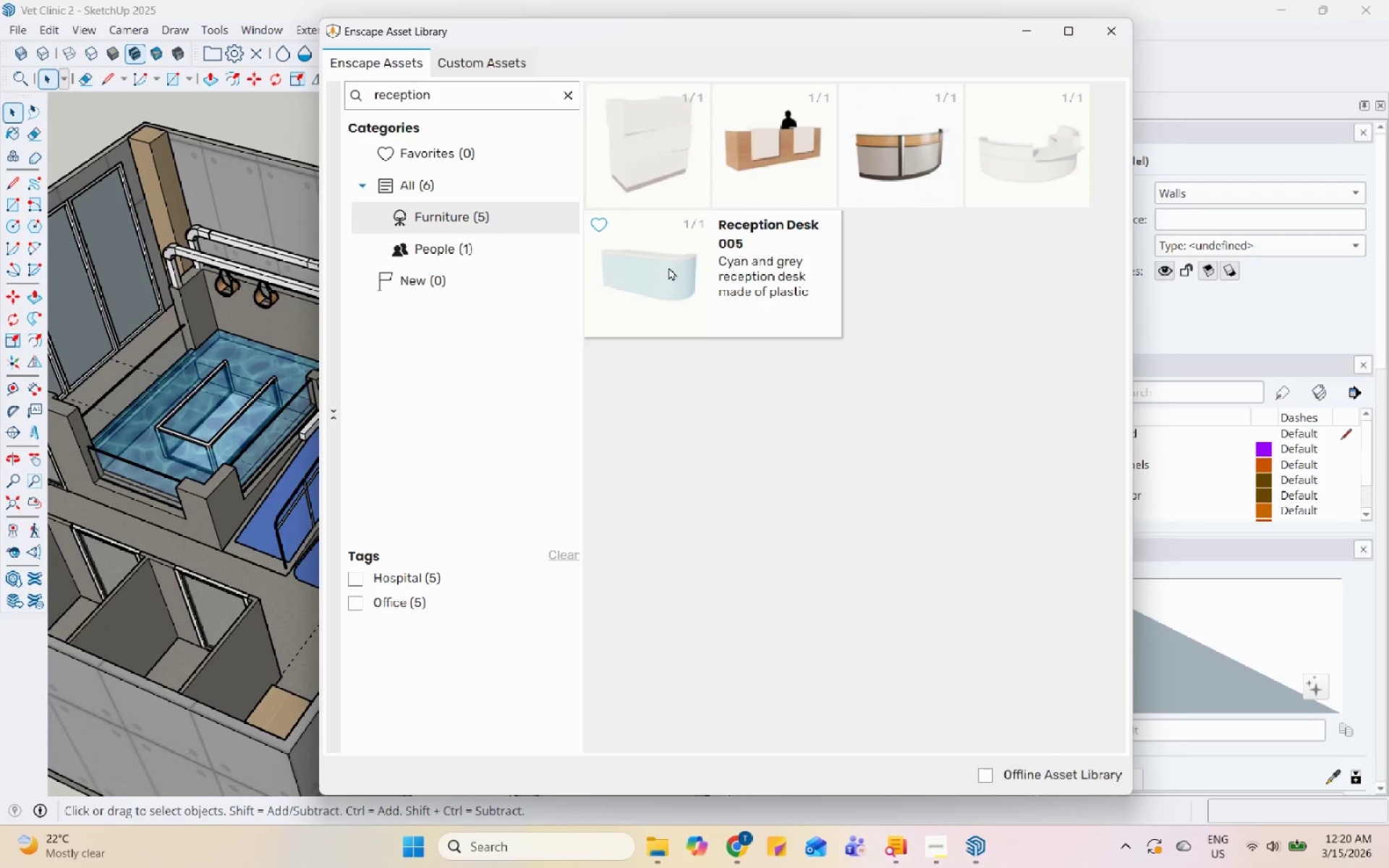 
left_click([668, 267])
 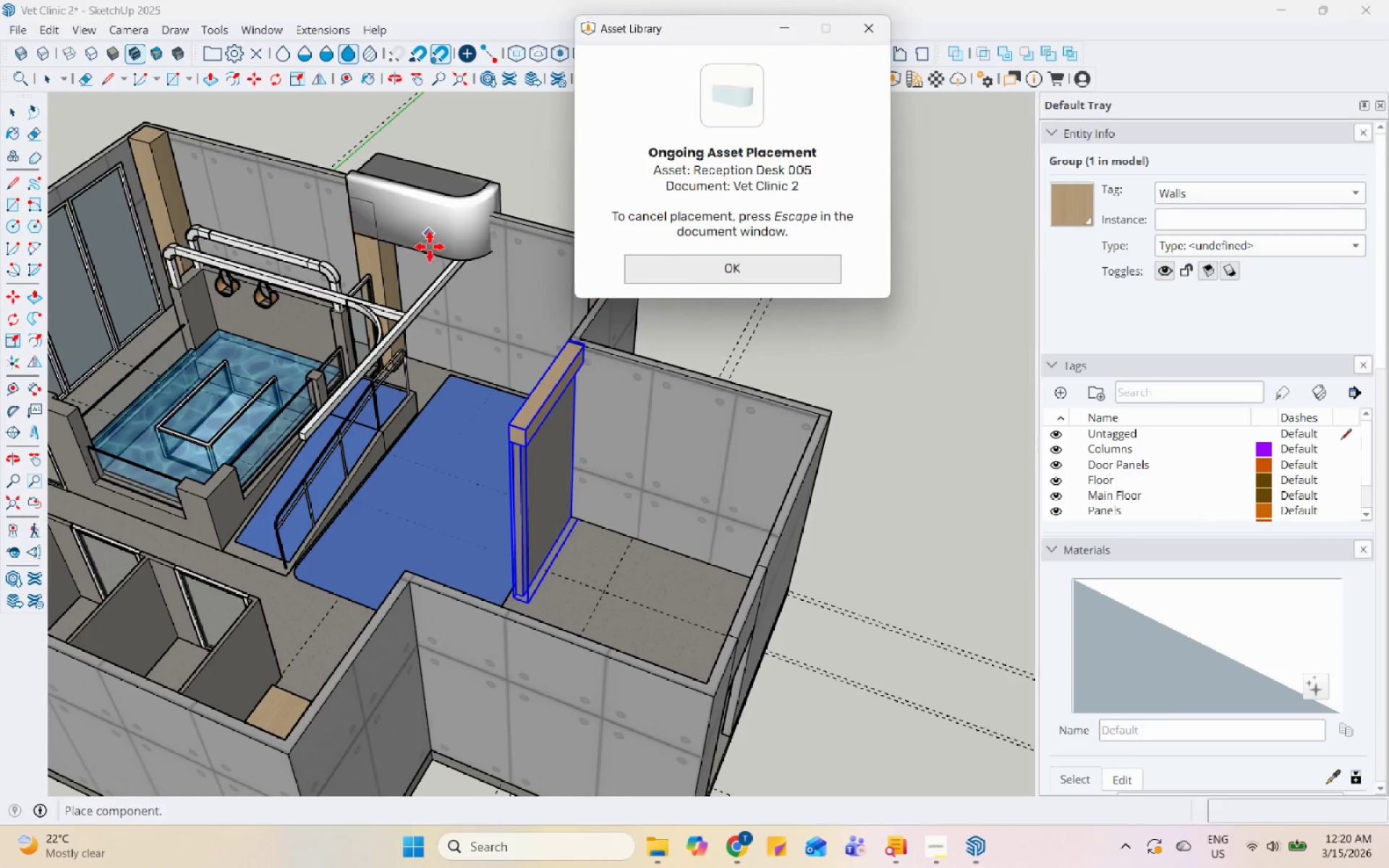 
left_click([587, 551])
 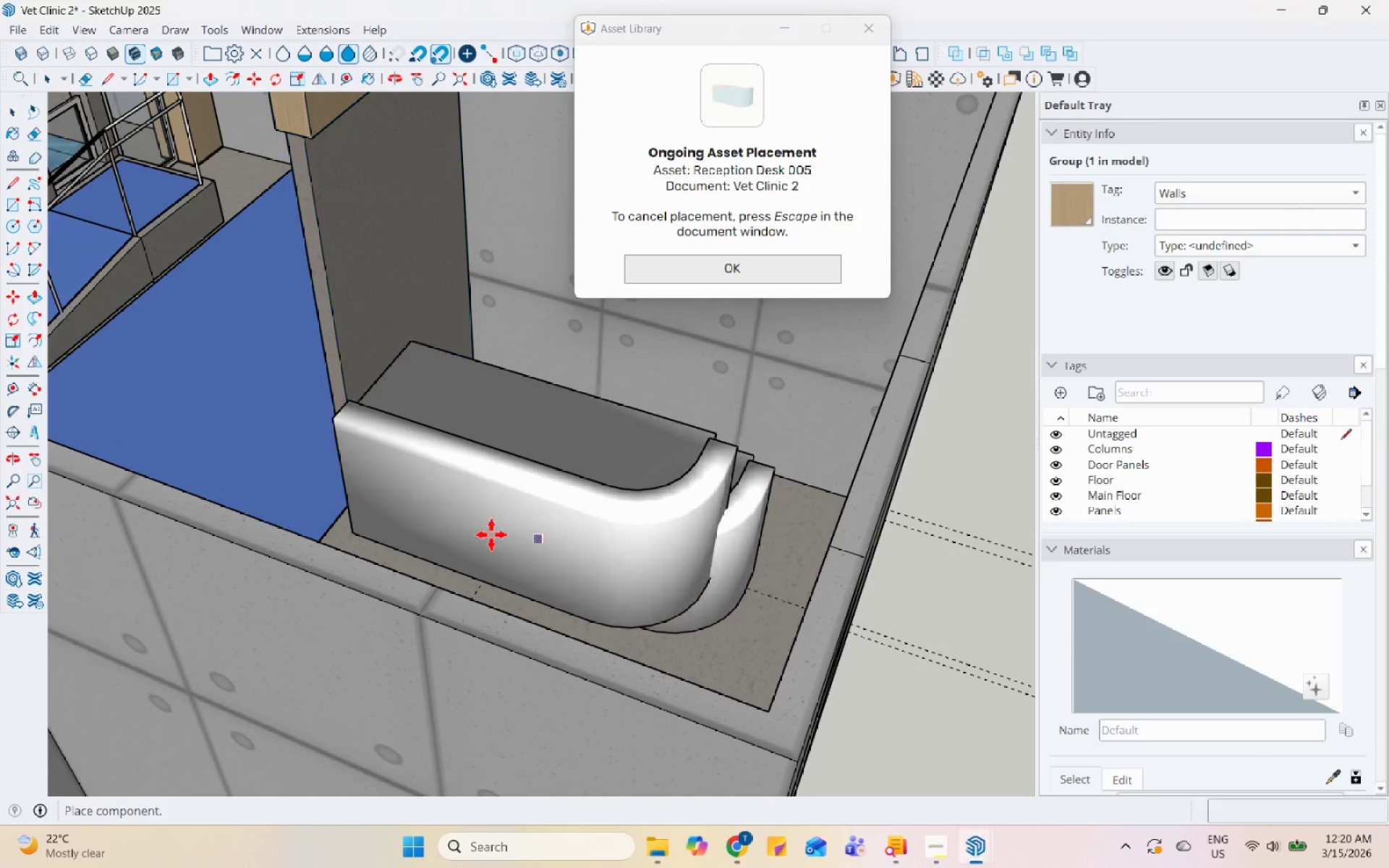 
scroll: coordinate [473, 535], scroll_direction: up, amount: 8.0
 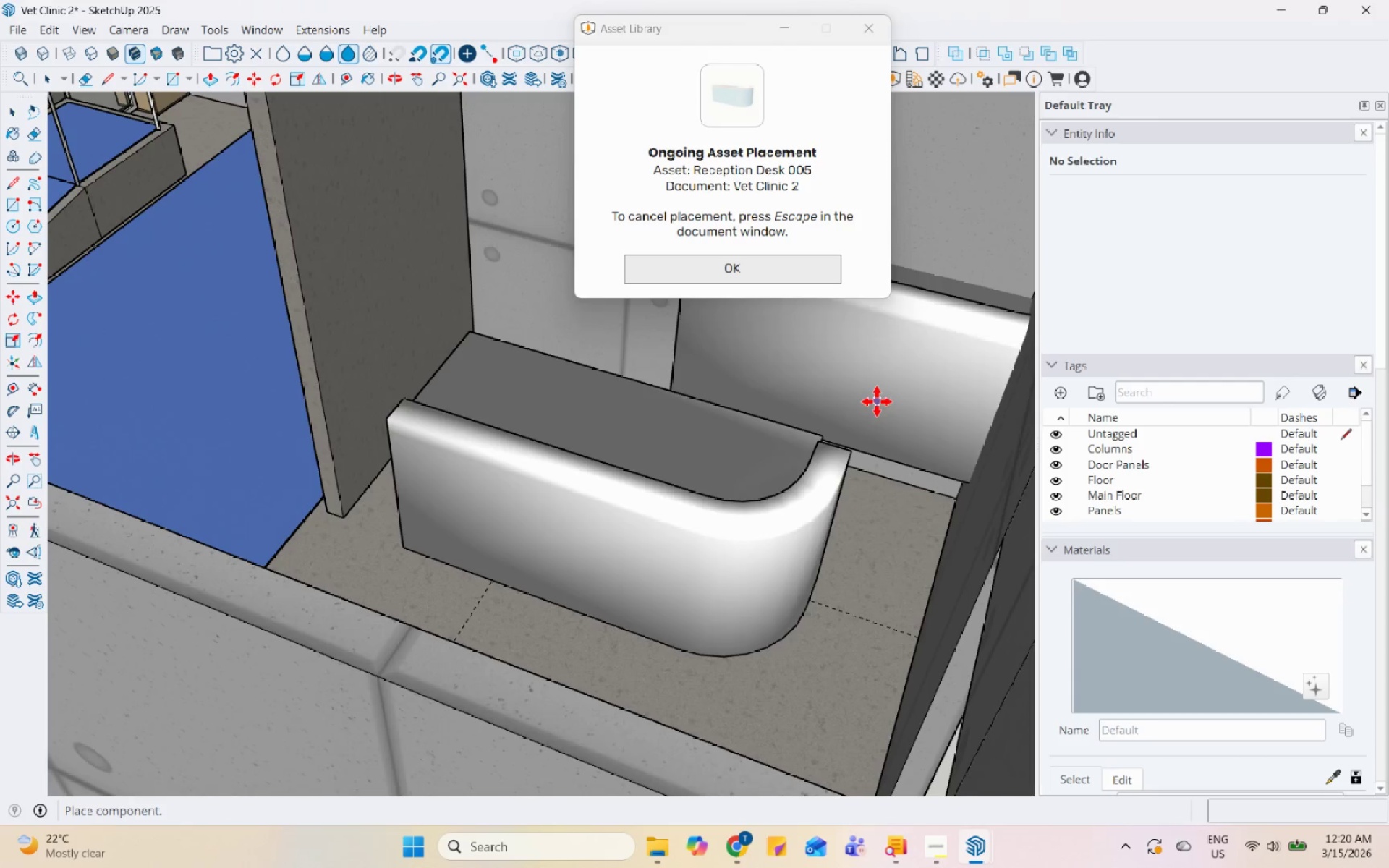 
key(Space)
 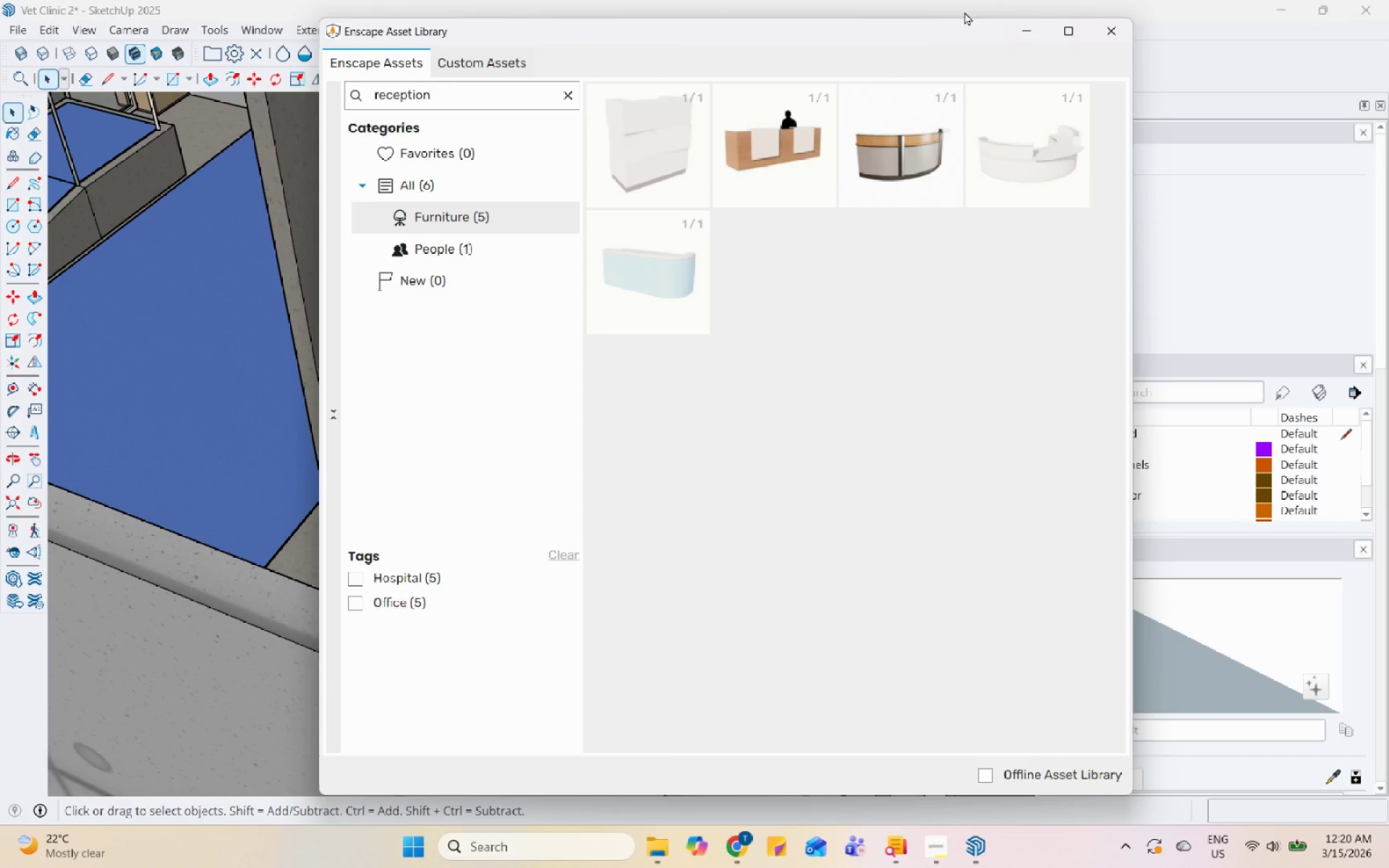 
left_click([1029, 25])
 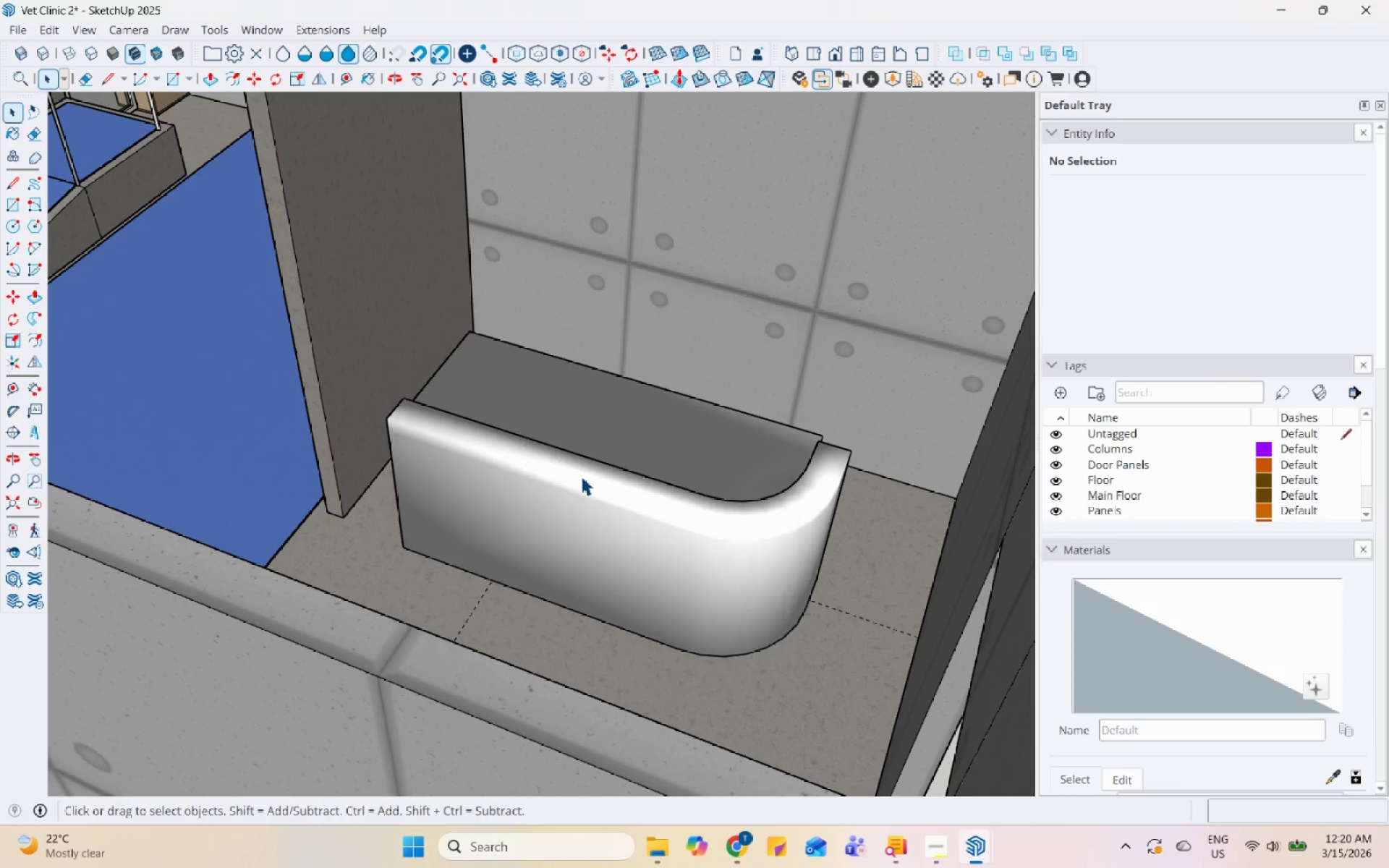 
scroll: coordinate [542, 516], scroll_direction: up, amount: 1.0
 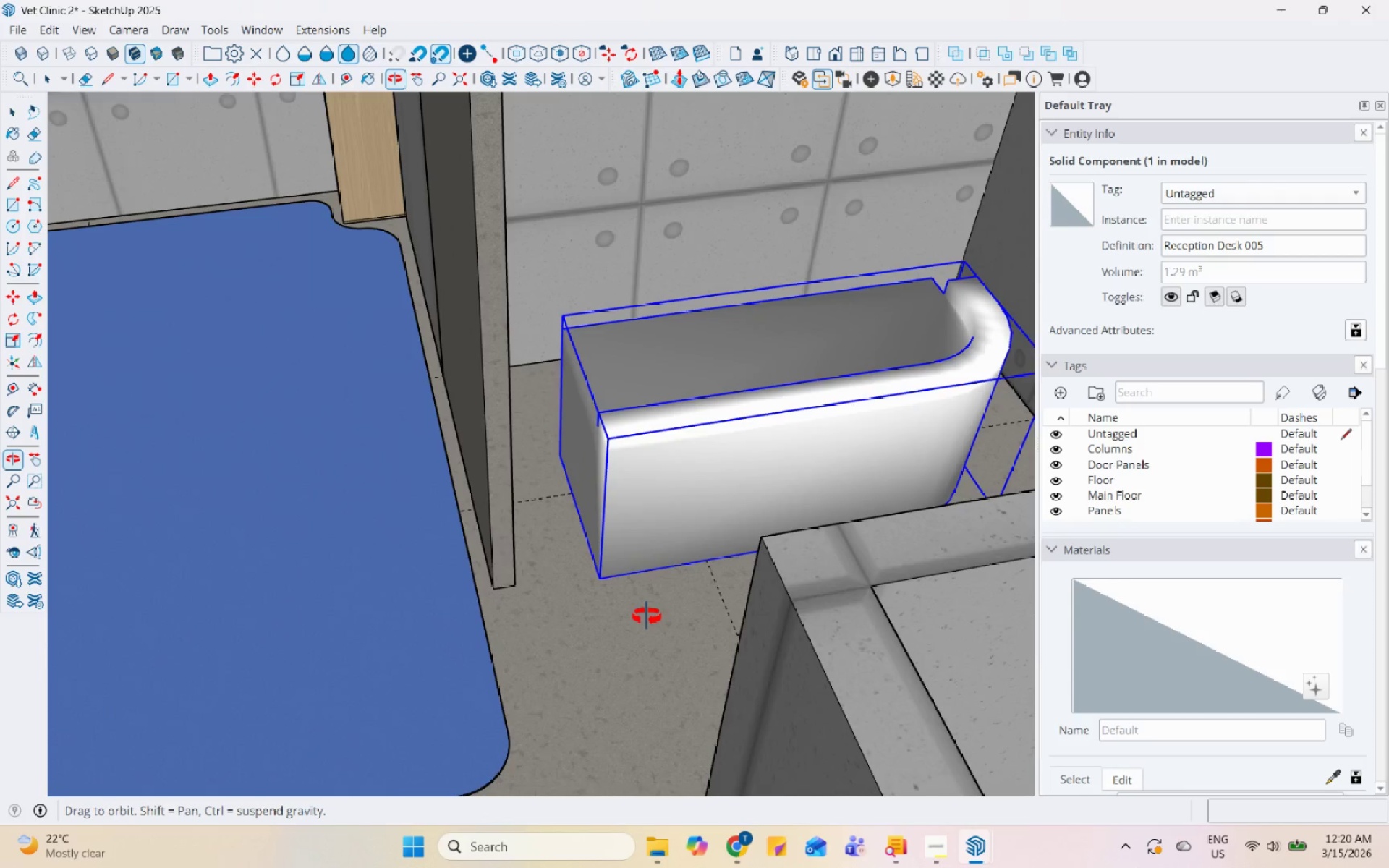 
key(M)
 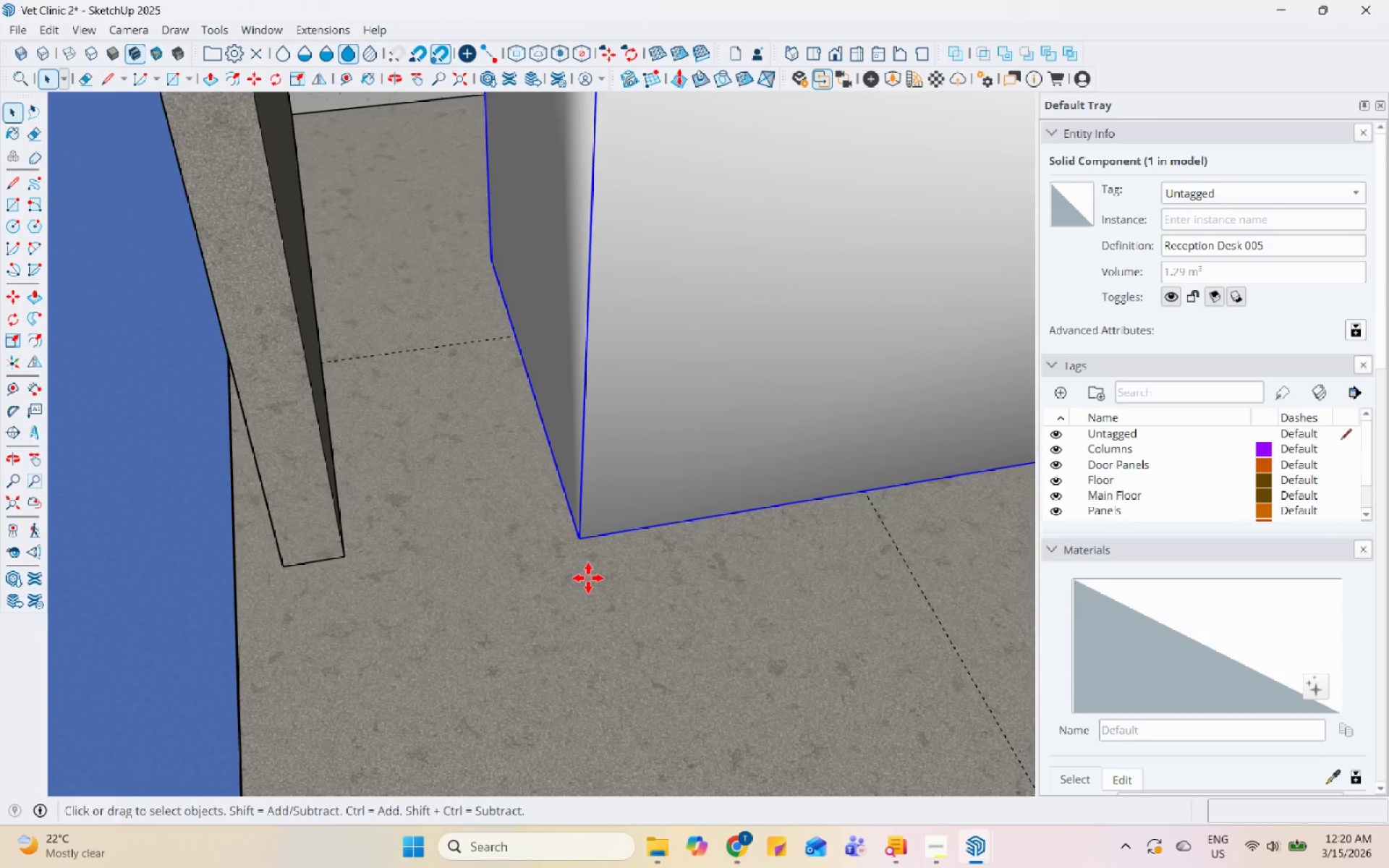 
scroll: coordinate [588, 578], scroll_direction: up, amount: 15.0
 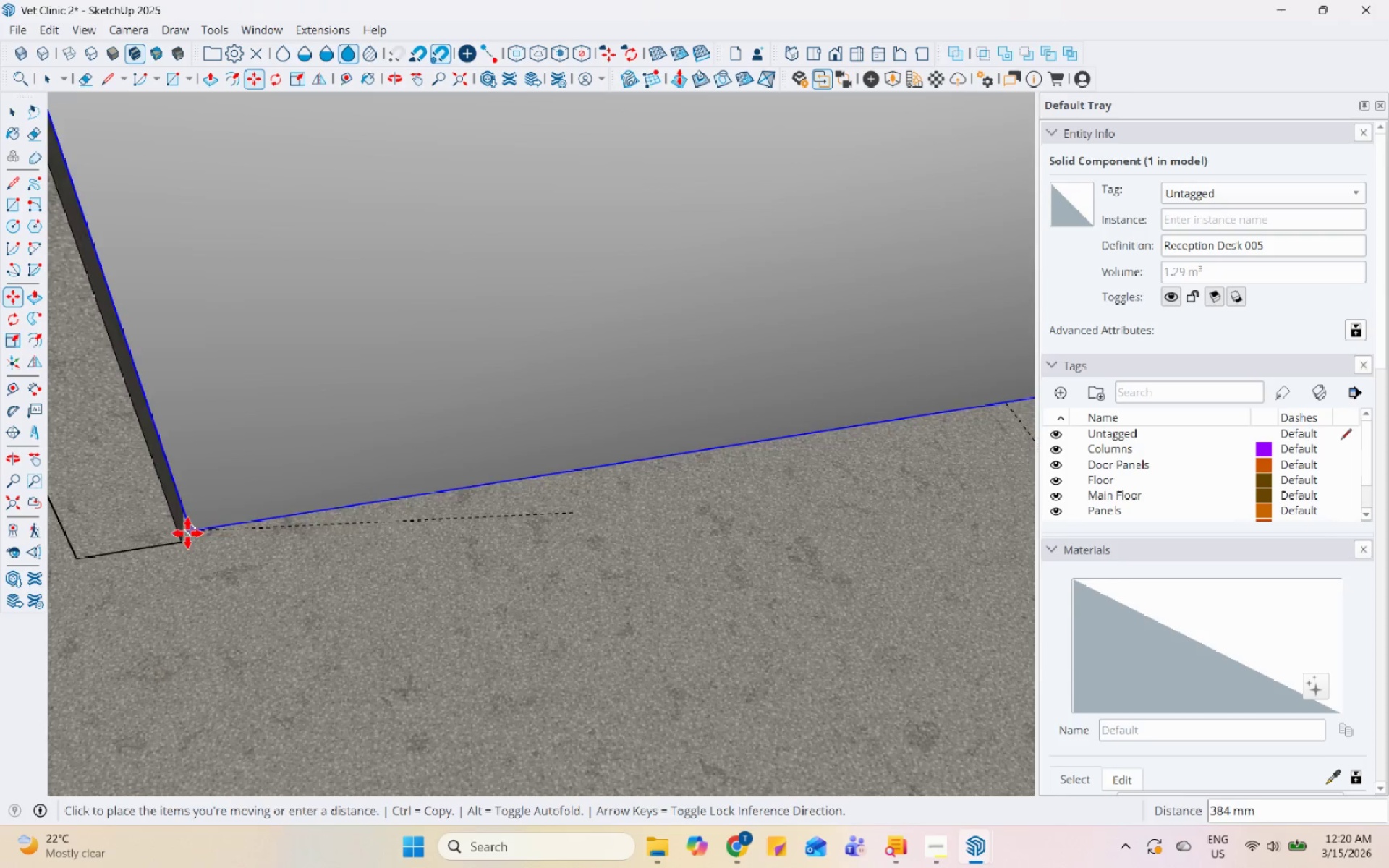 
left_click([182, 537])
 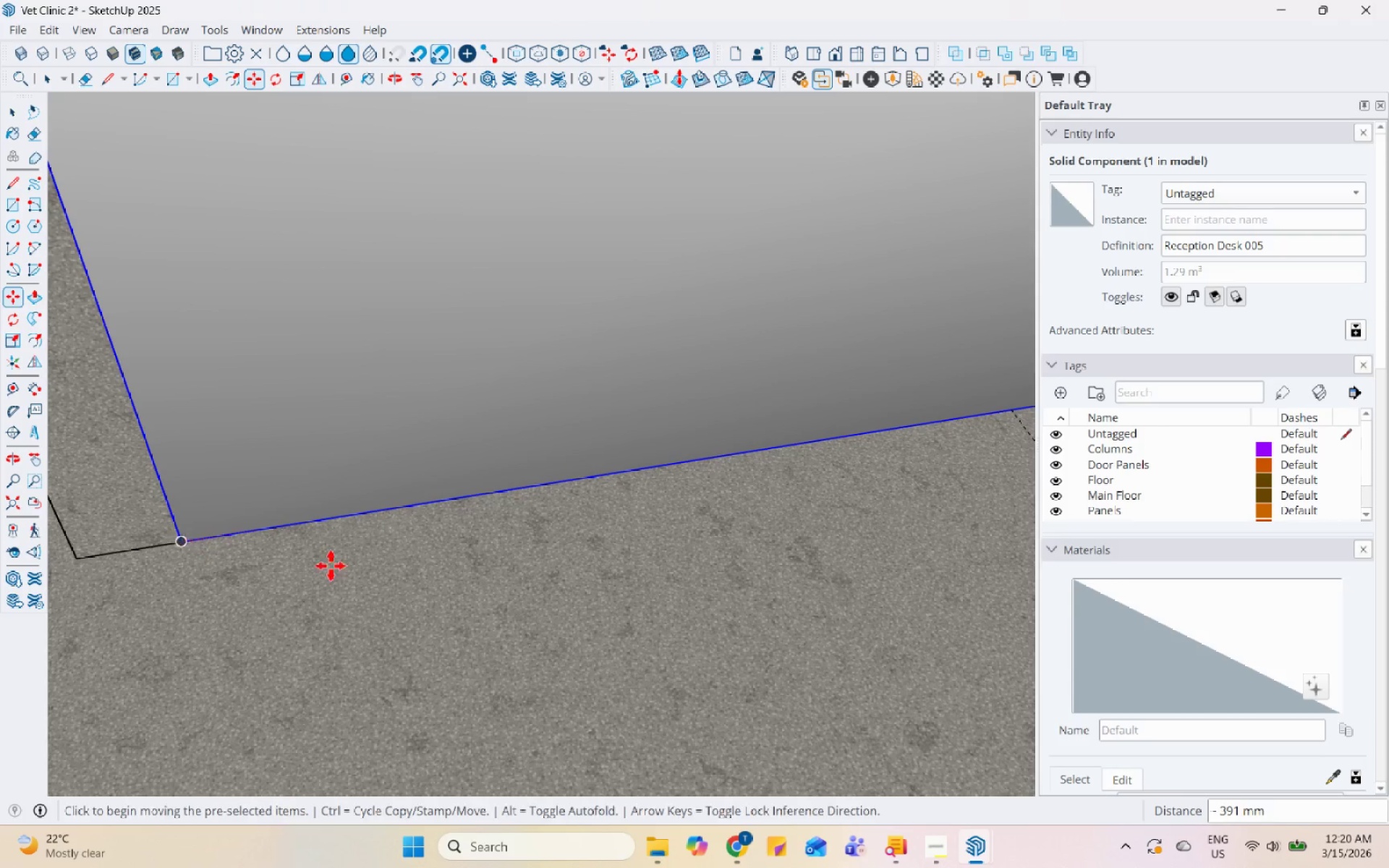 
scroll: coordinate [642, 498], scroll_direction: down, amount: 42.0
 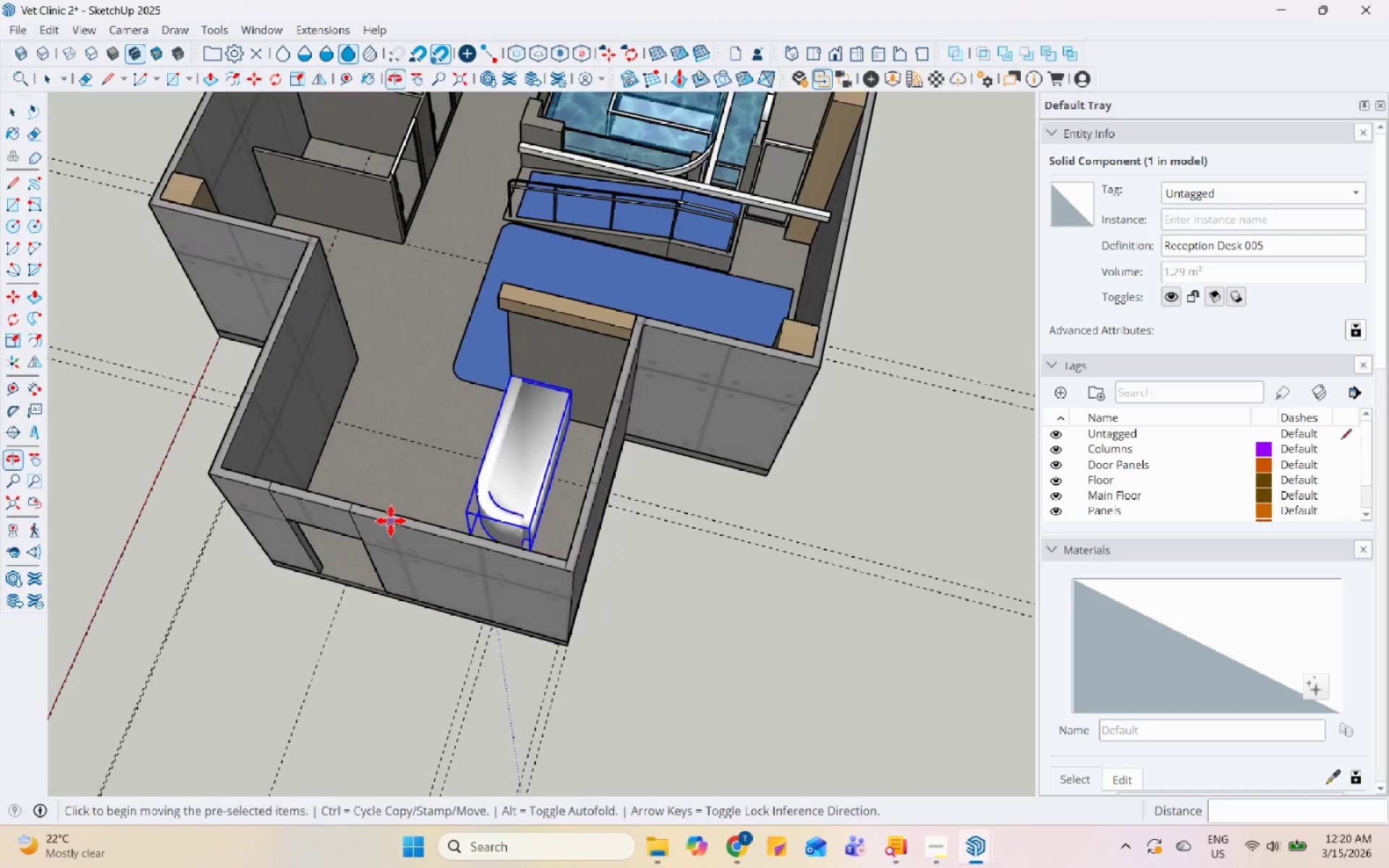 
key(Space)
 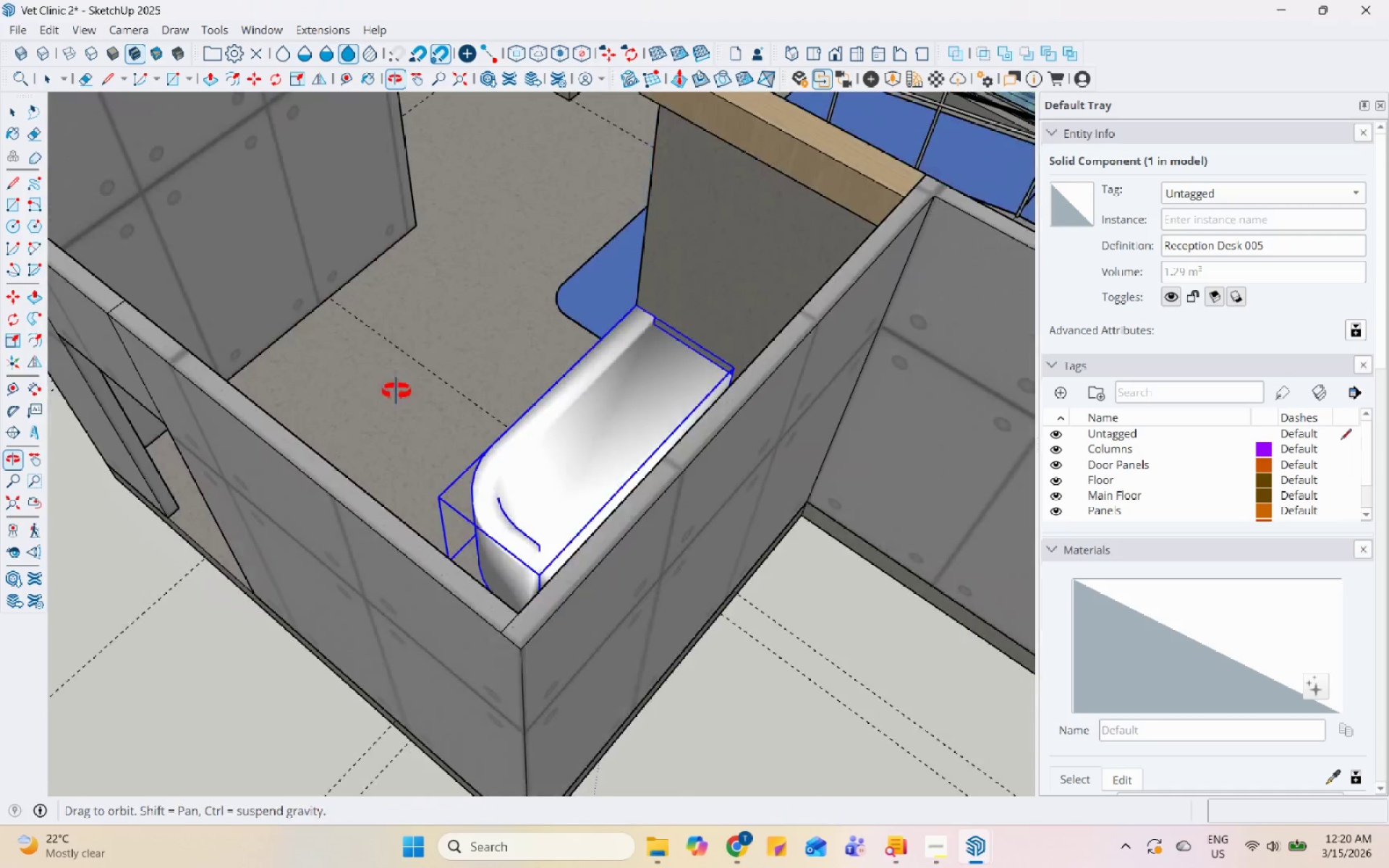 
scroll: coordinate [420, 472], scroll_direction: up, amount: 6.0
 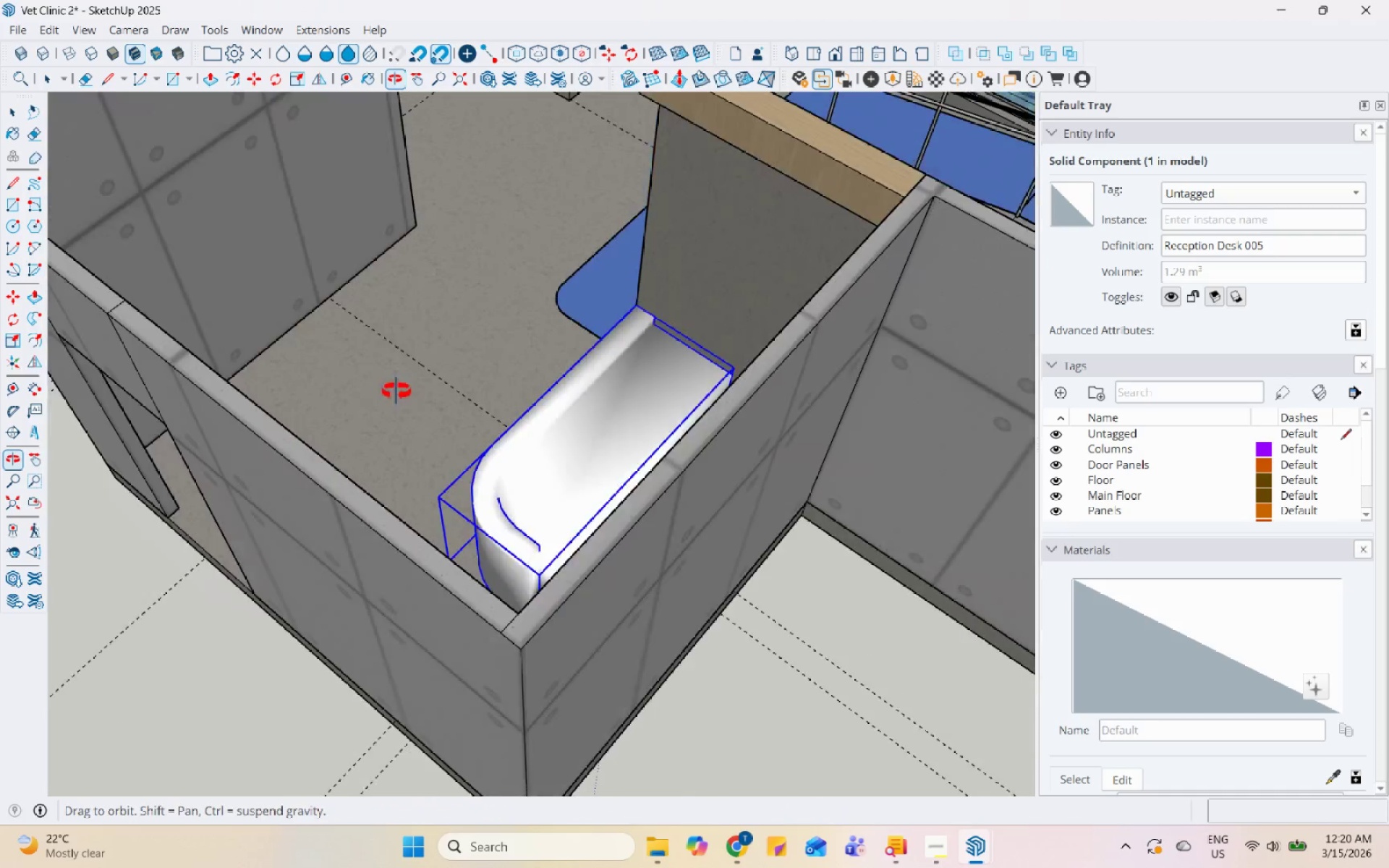 
scroll: coordinate [569, 583], scroll_direction: down, amount: 5.0
 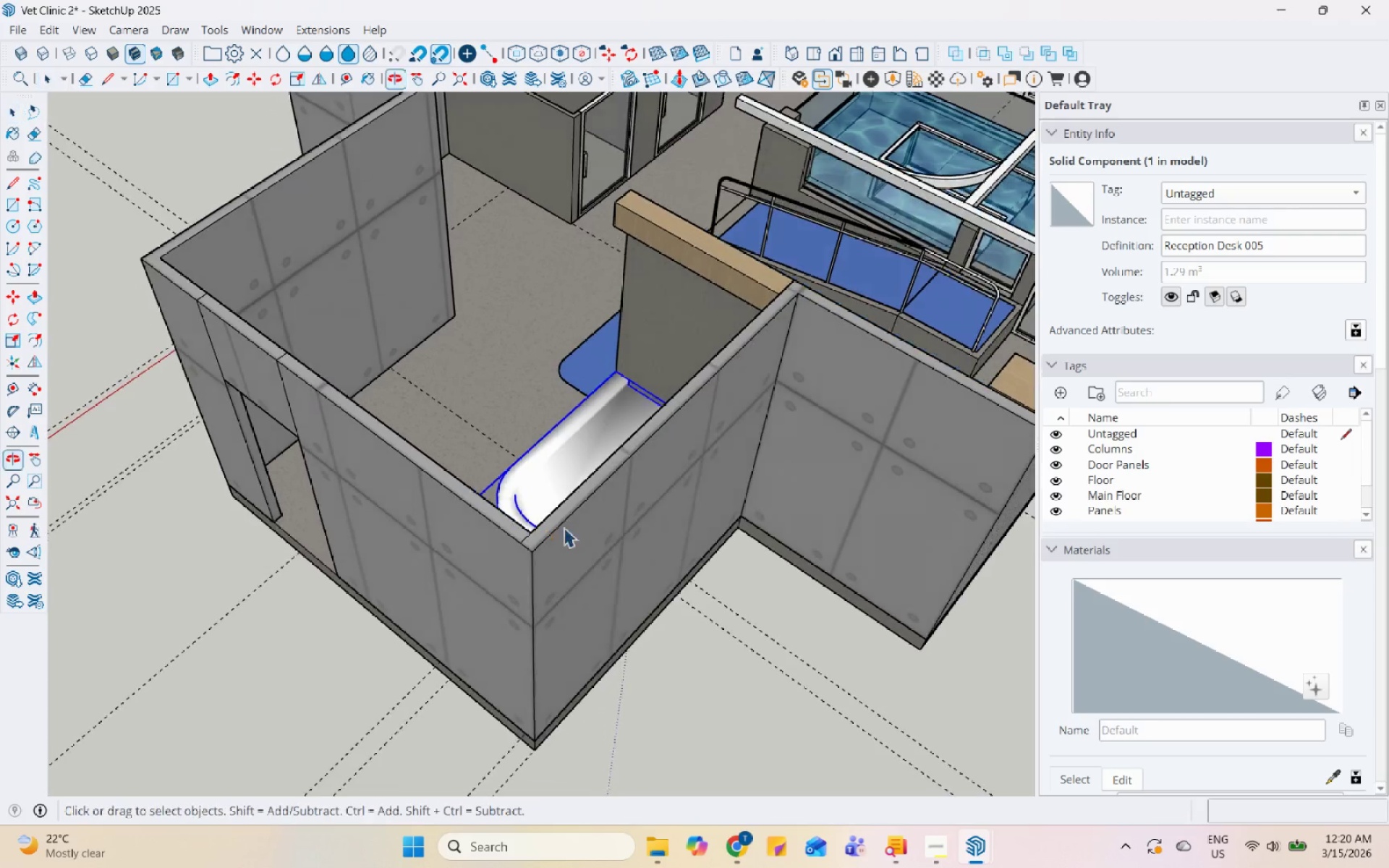 
left_click_drag(start_coordinate=[505, 327], to_coordinate=[509, 331])
 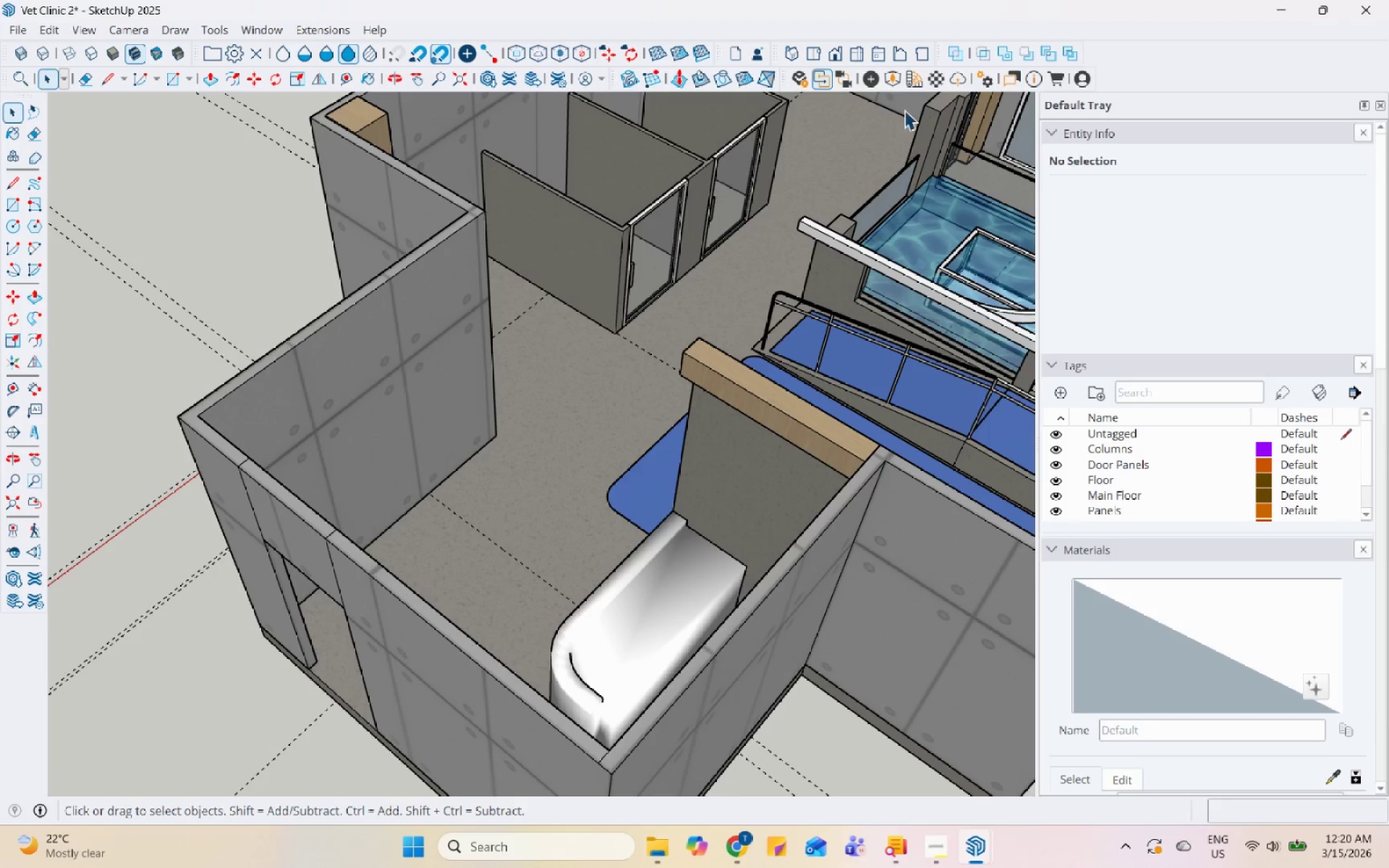 
scroll: coordinate [585, 592], scroll_direction: down, amount: 1.0
 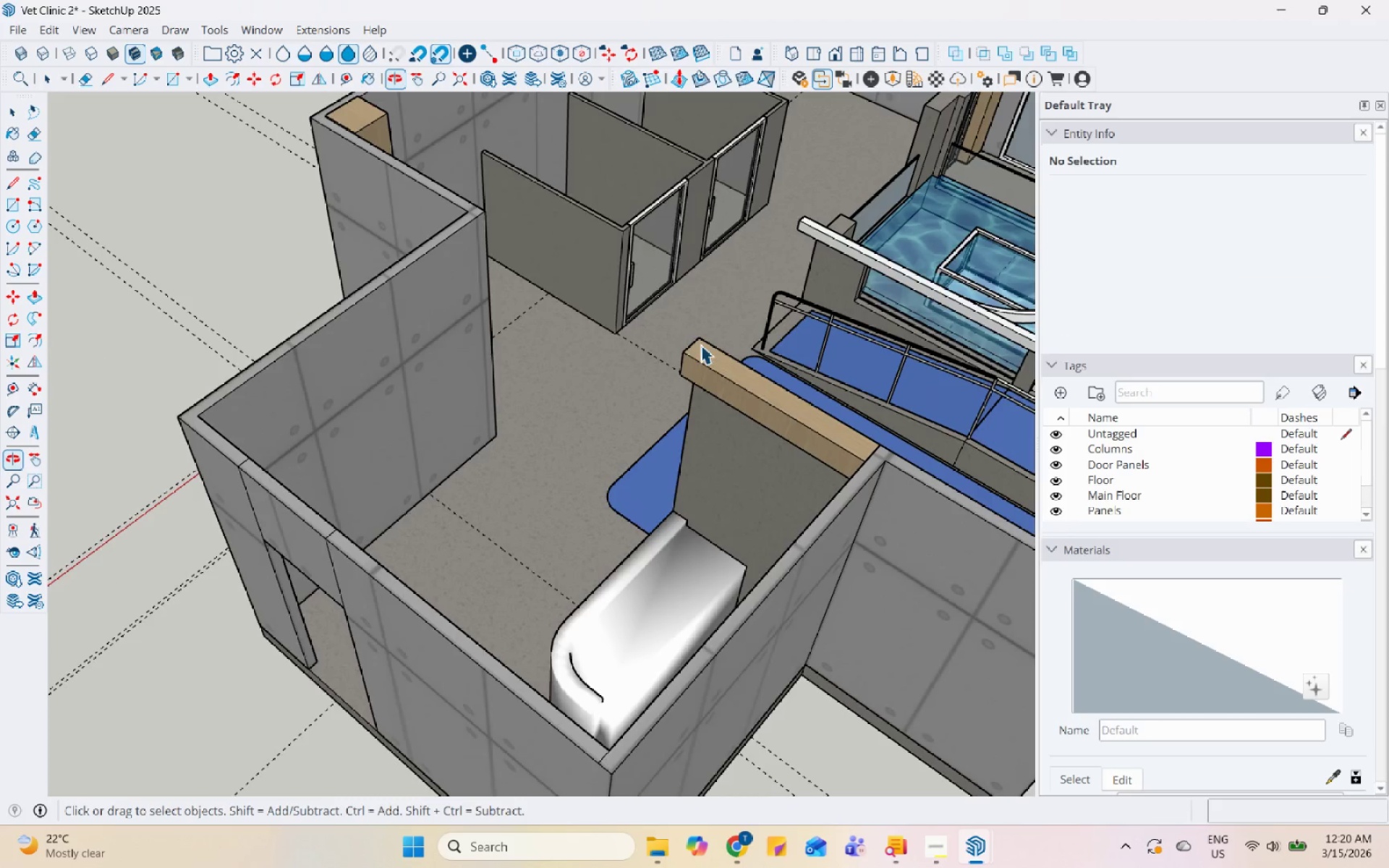 
left_click([893, 82])
 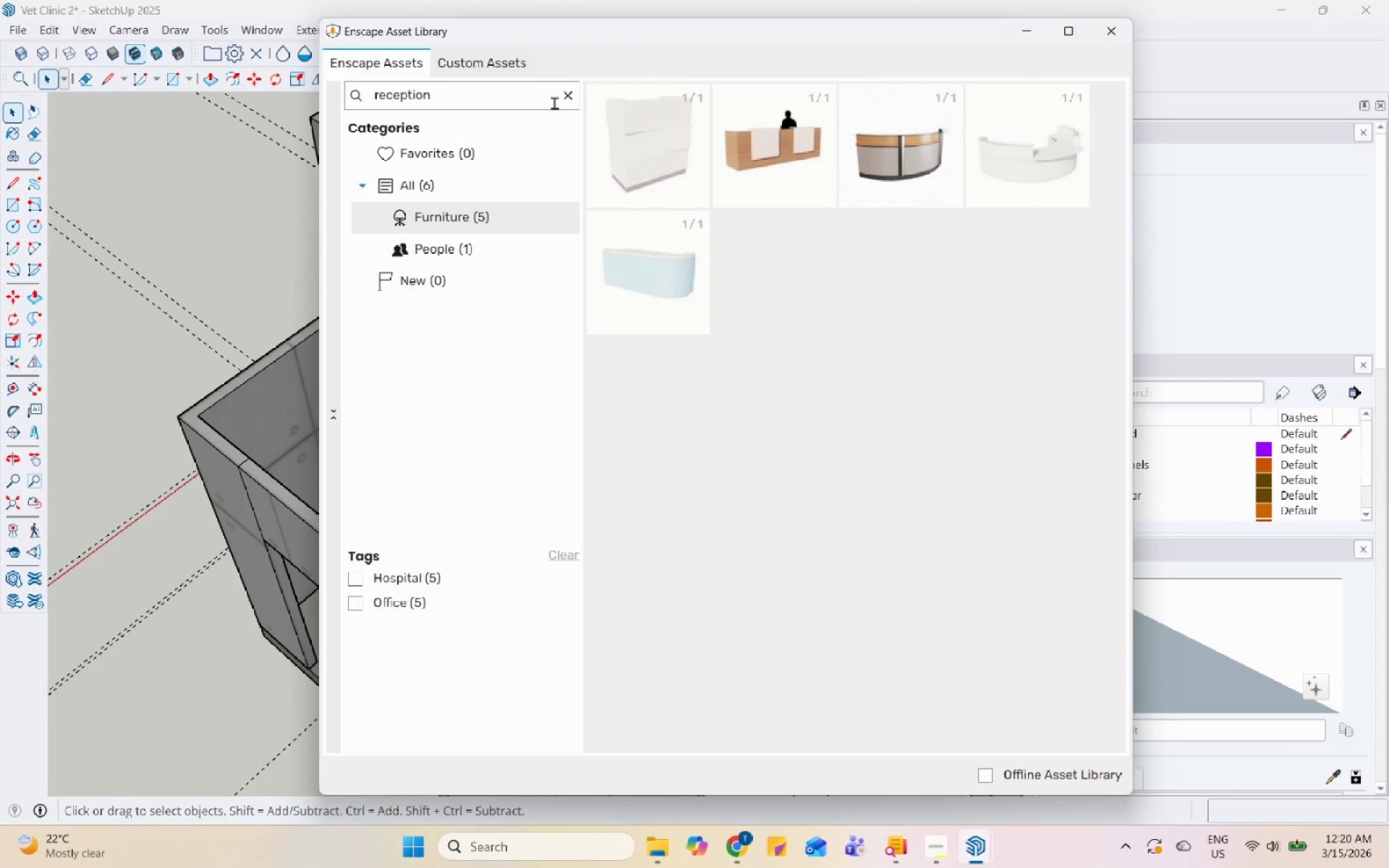 
left_click([571, 96])
 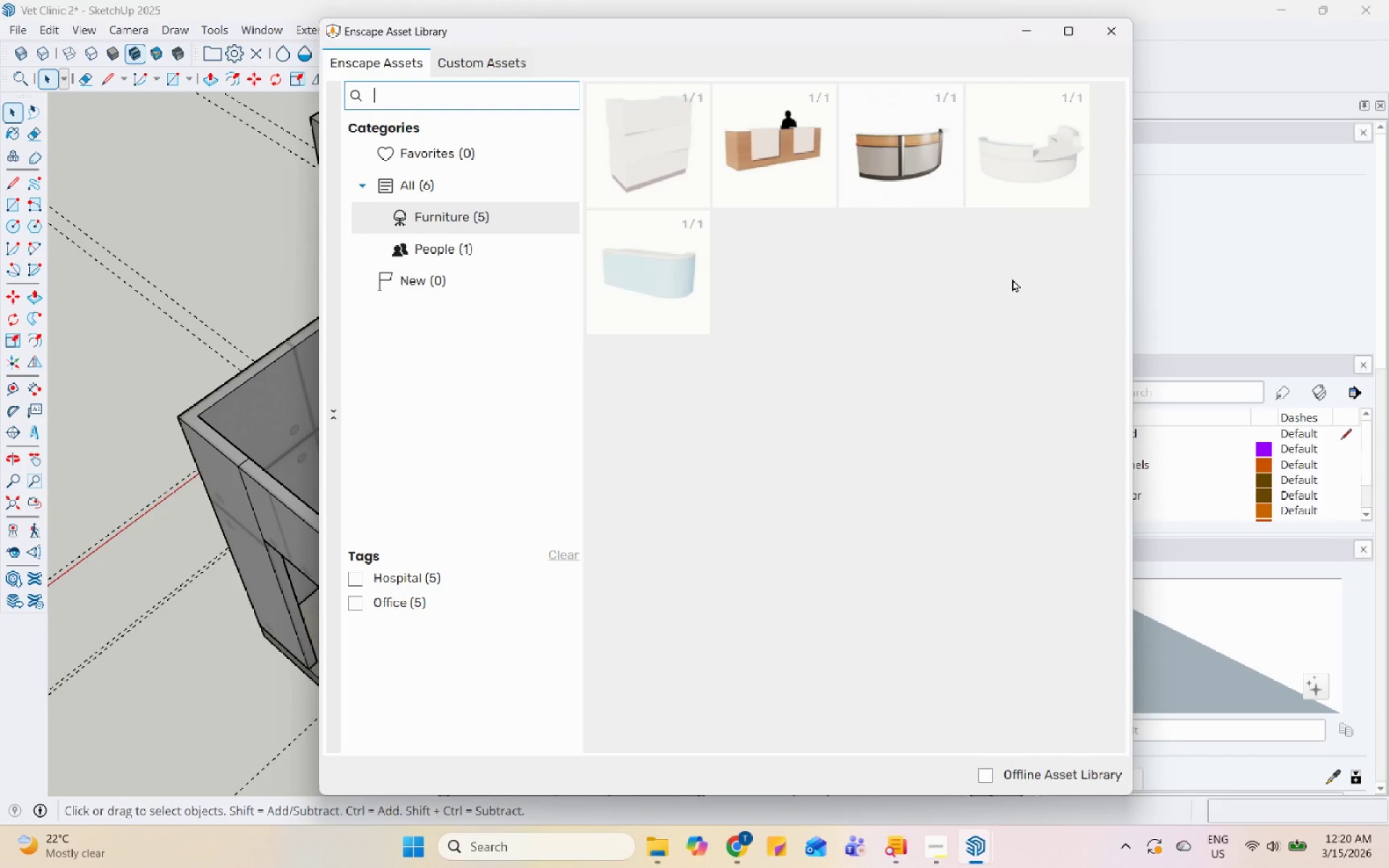 
left_click([990, 309])
 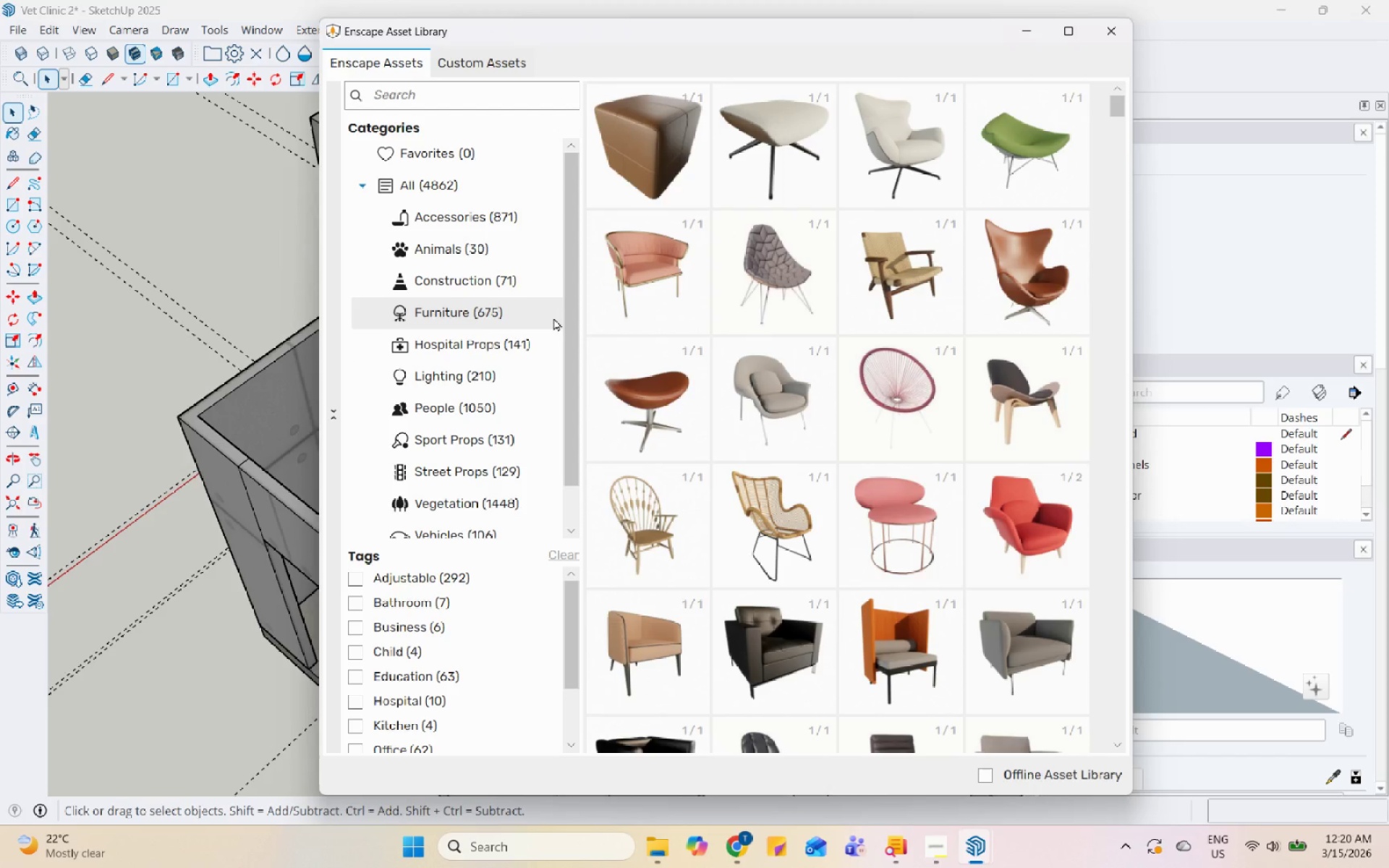 
scroll: coordinate [865, 393], scroll_direction: down, amount: 10.0
 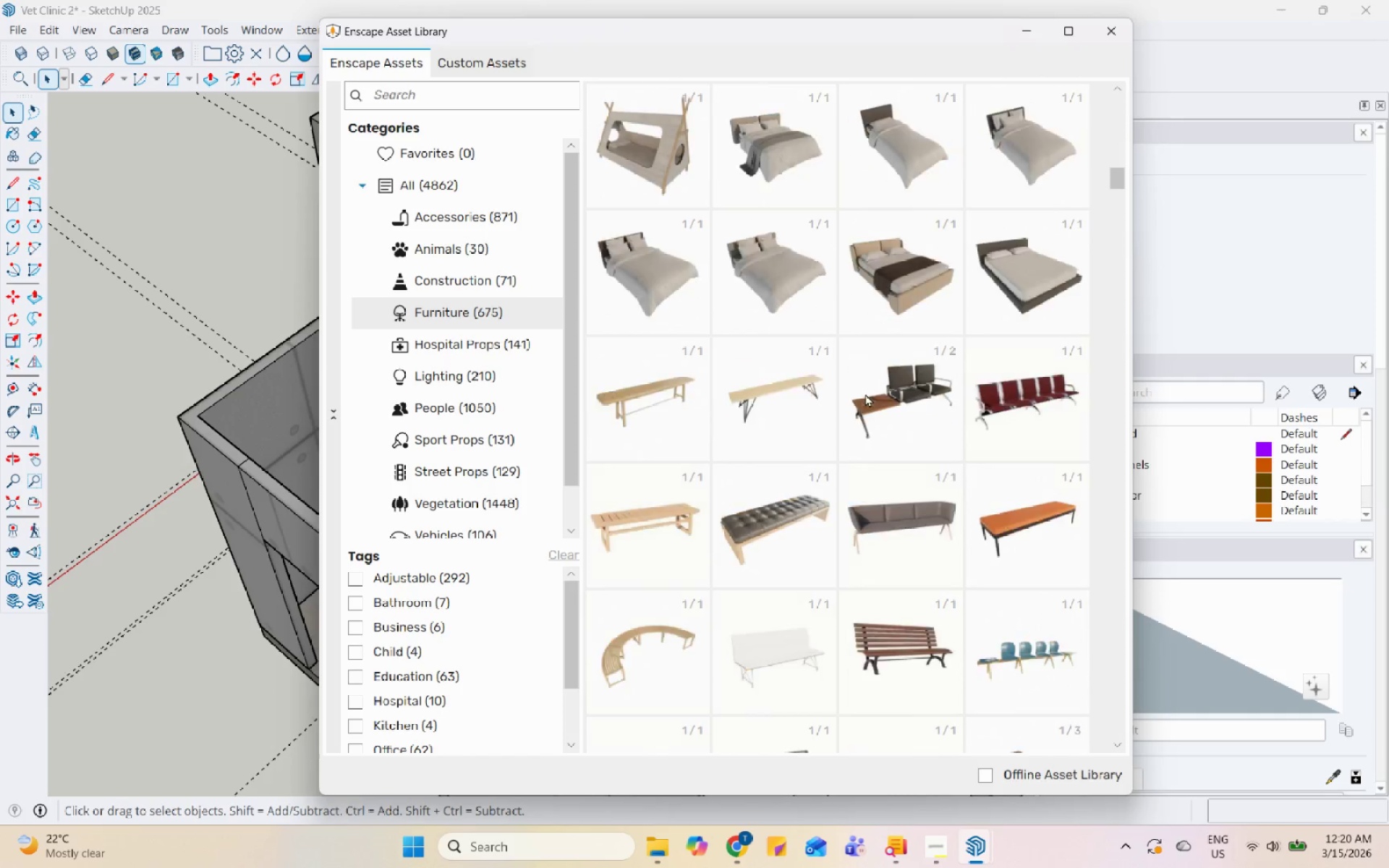 
left_click([661, 524])
 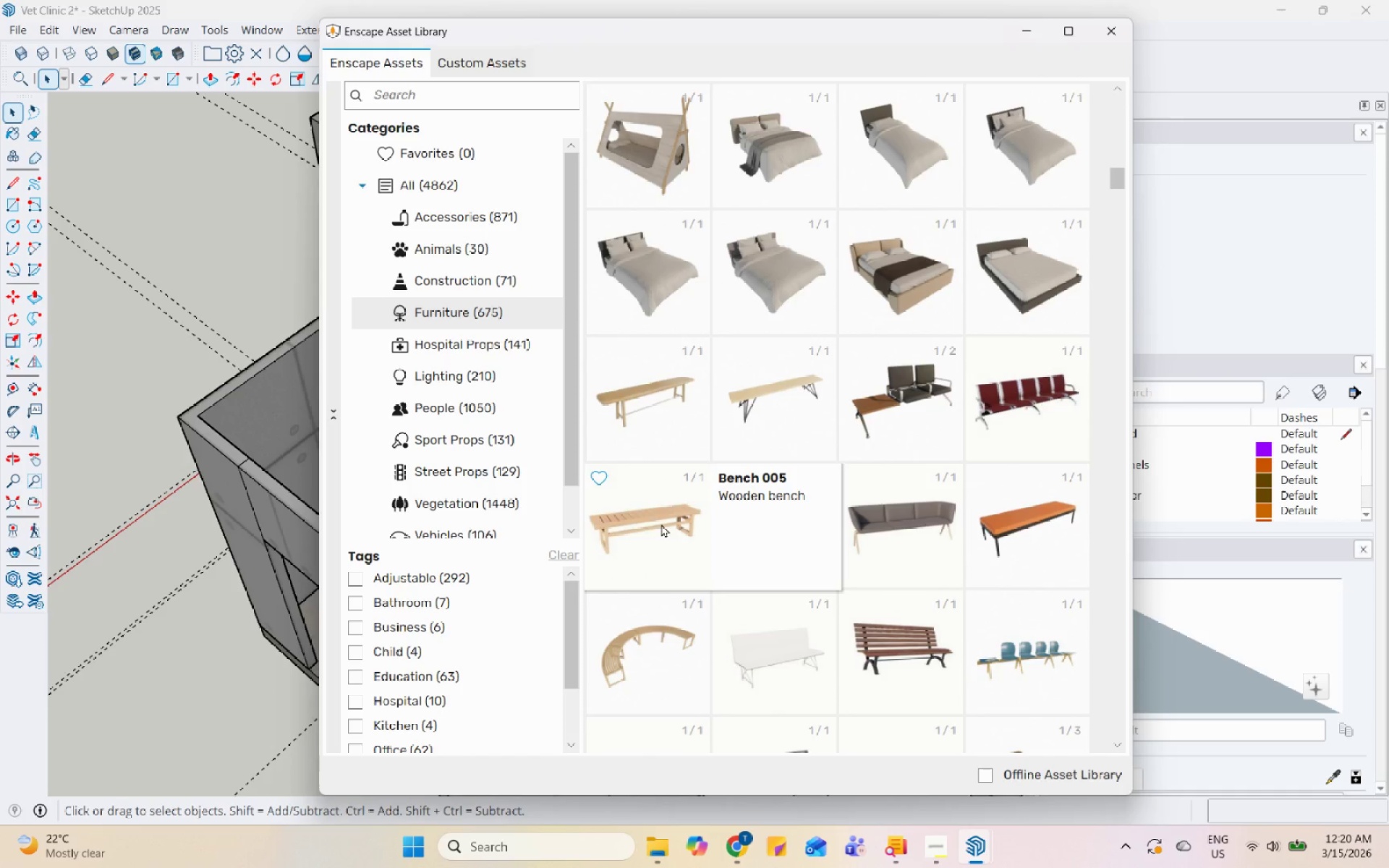 
left_click([661, 524])
 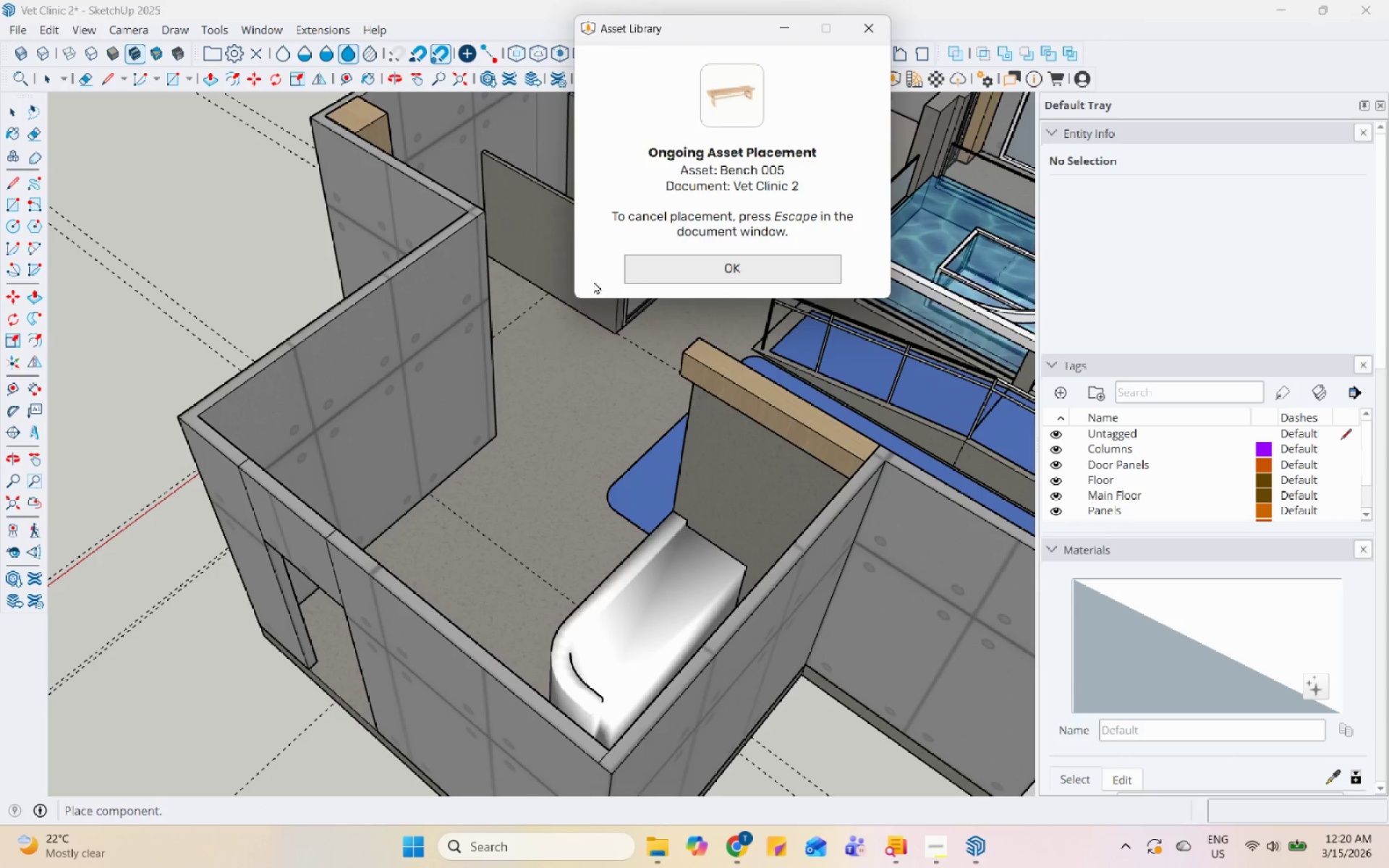 
scroll: coordinate [325, 571], scroll_direction: down, amount: 10.0
 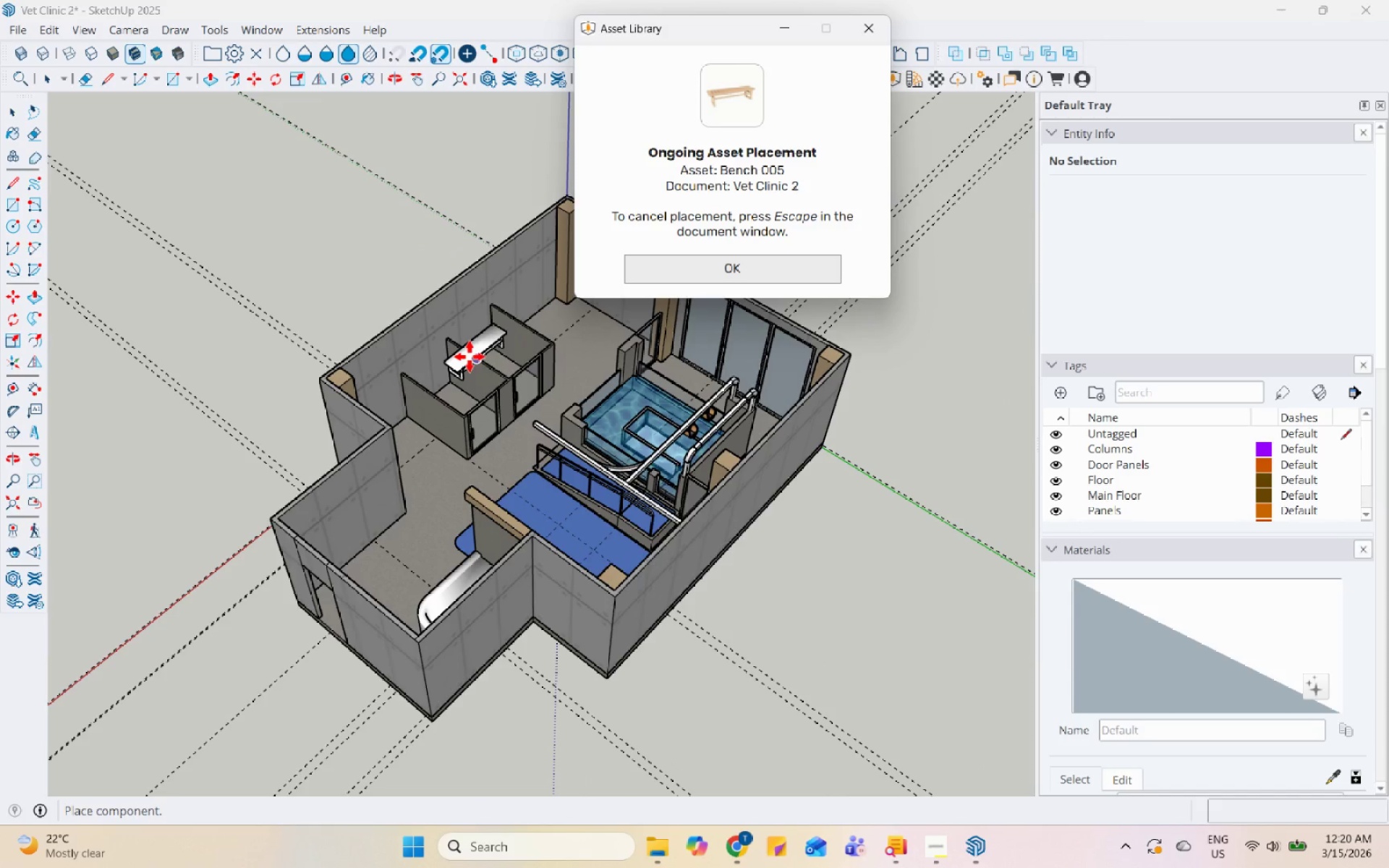 
scroll: coordinate [430, 423], scroll_direction: up, amount: 16.0
 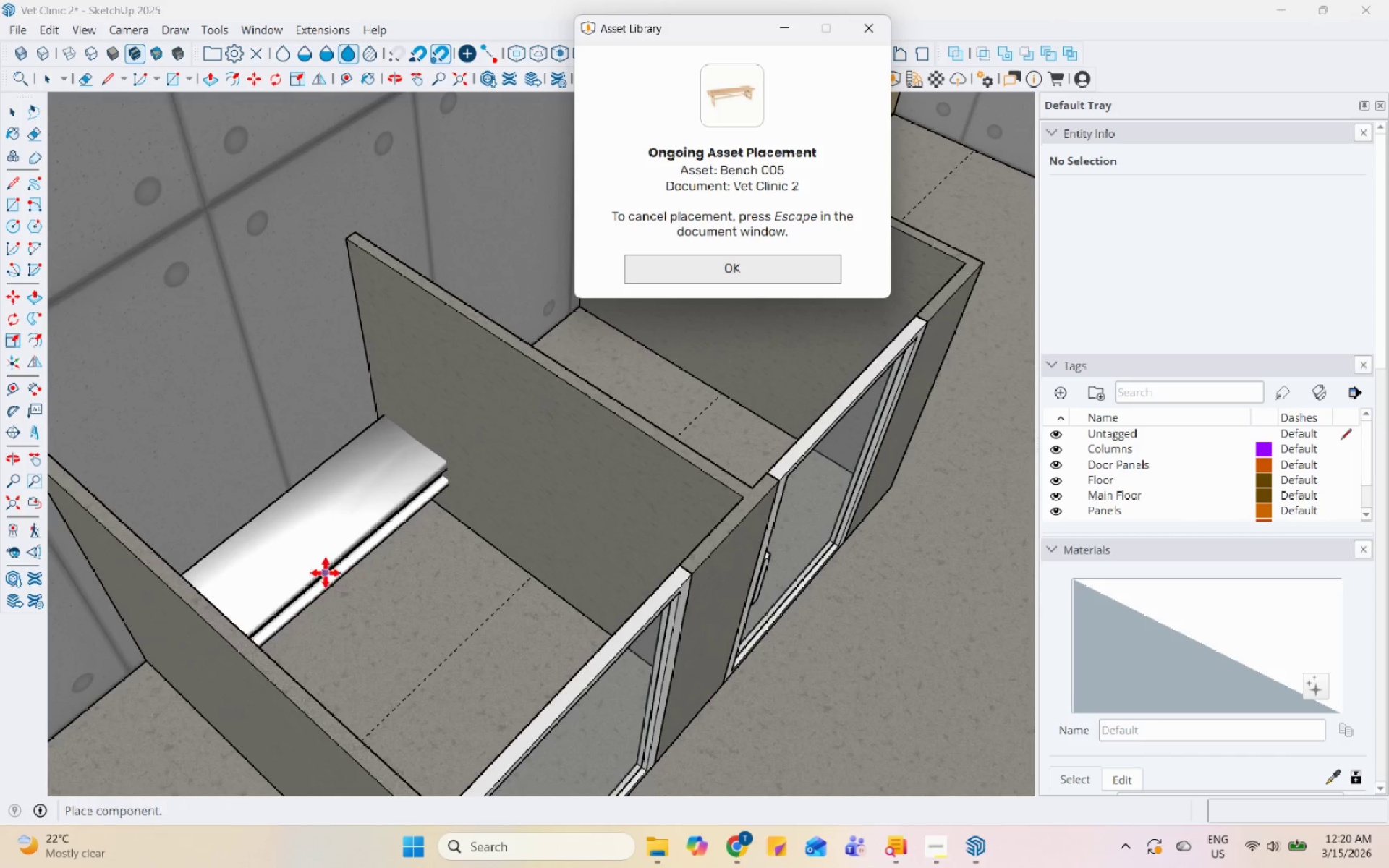 
scroll: coordinate [437, 467], scroll_direction: down, amount: 6.0
 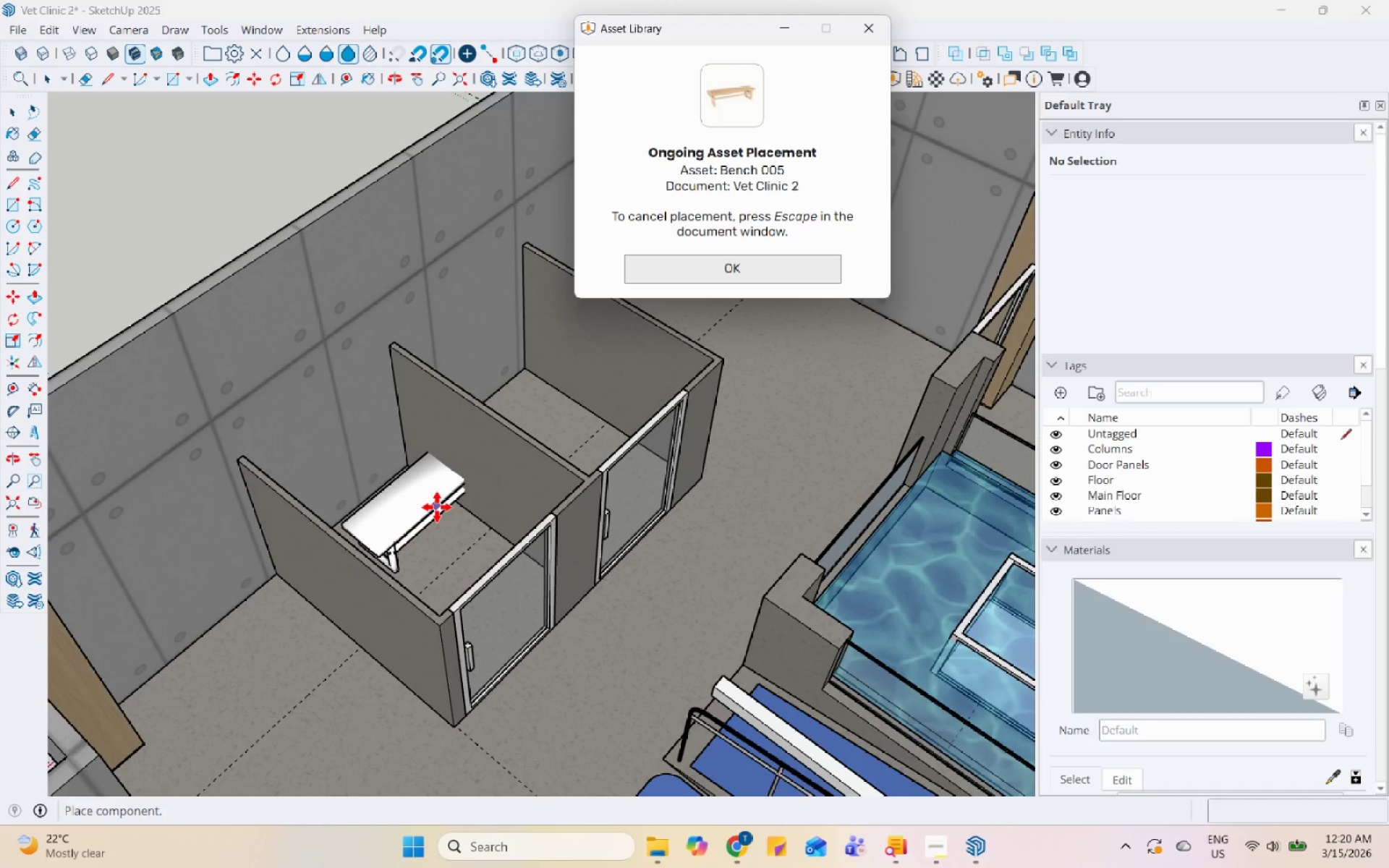 
left_click([437, 507])
 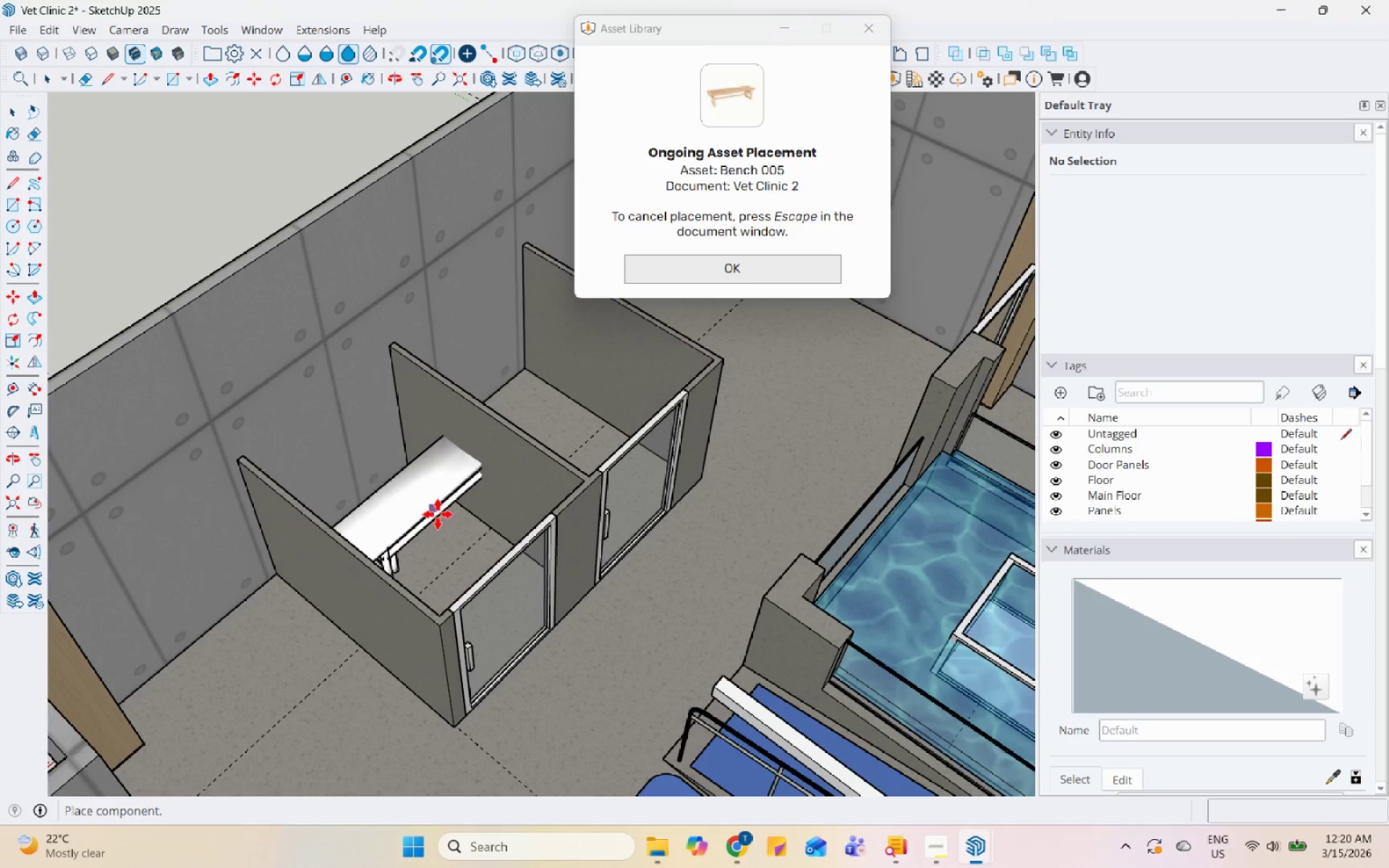 
key(Space)
 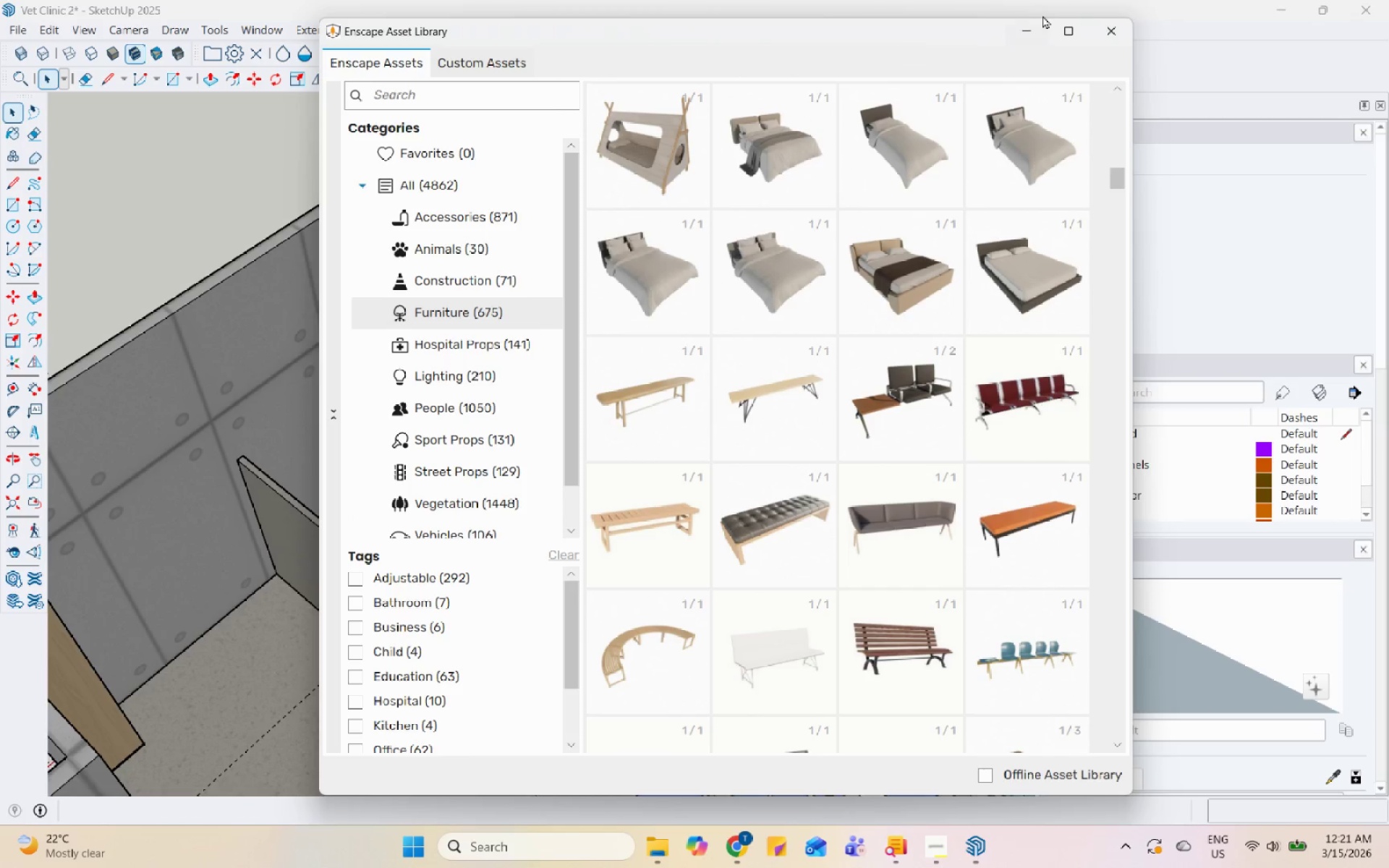 
left_click([1029, 22])
 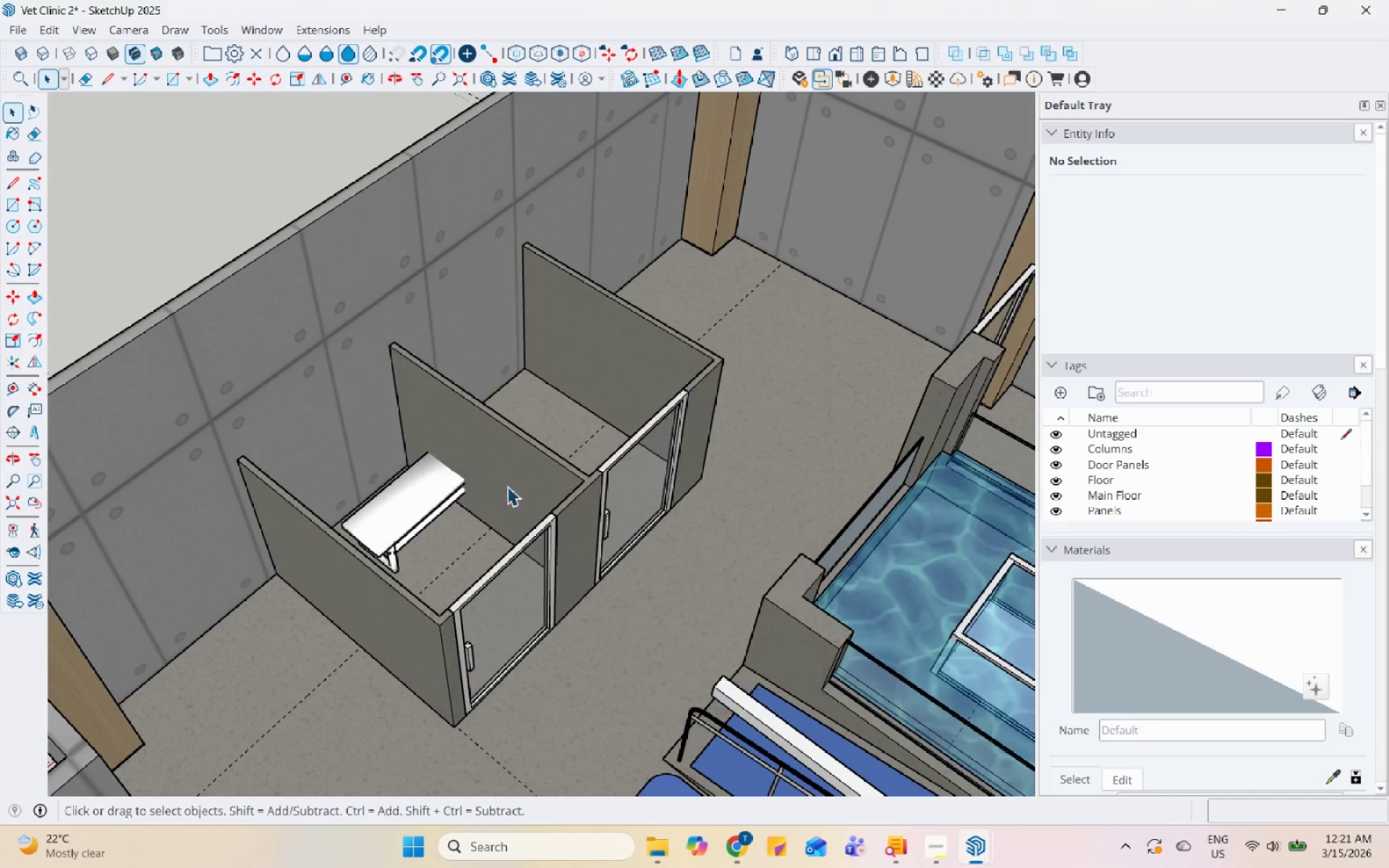 
scroll: coordinate [480, 487], scroll_direction: up, amount: 3.0
 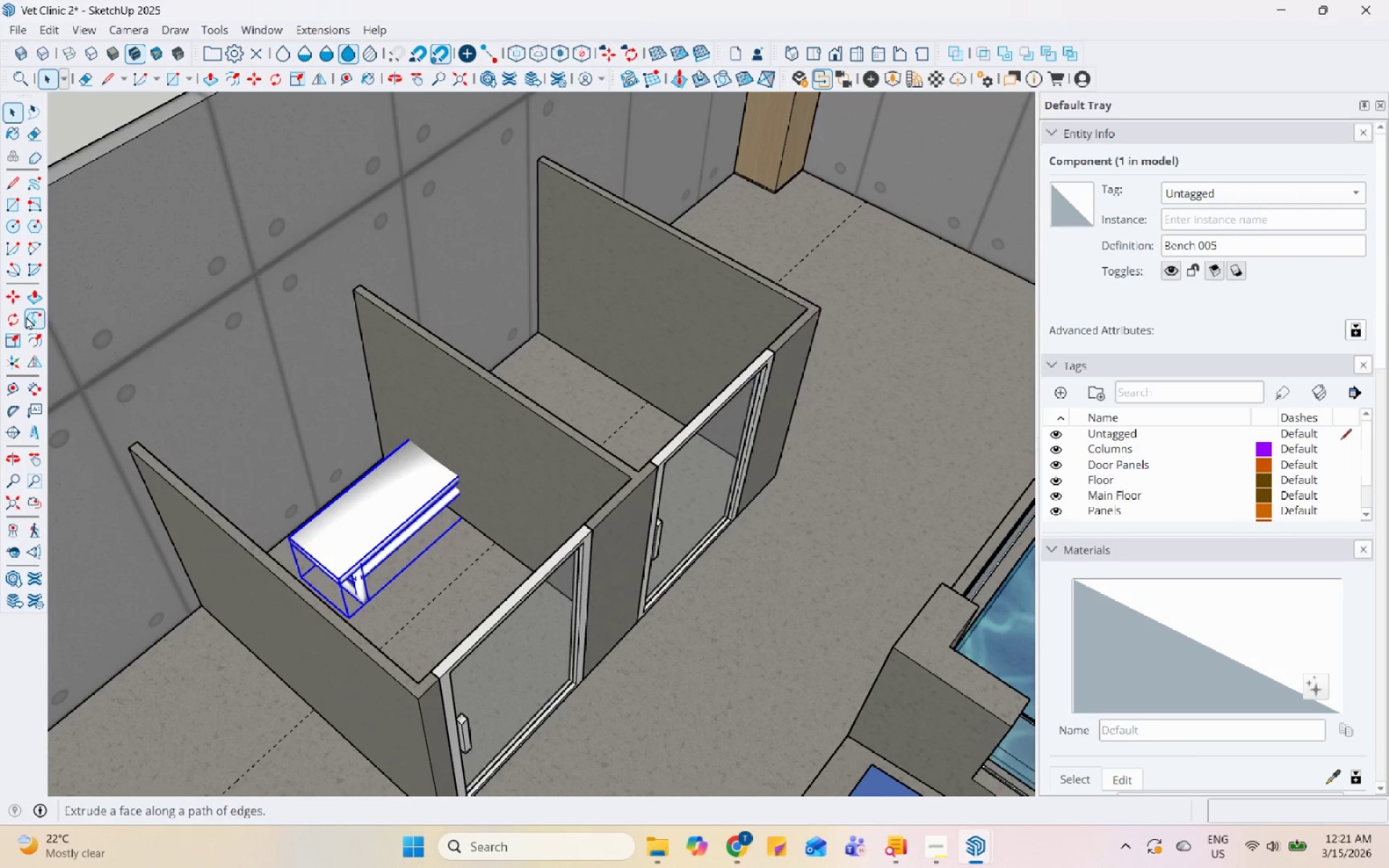 
left_click([14, 312])
 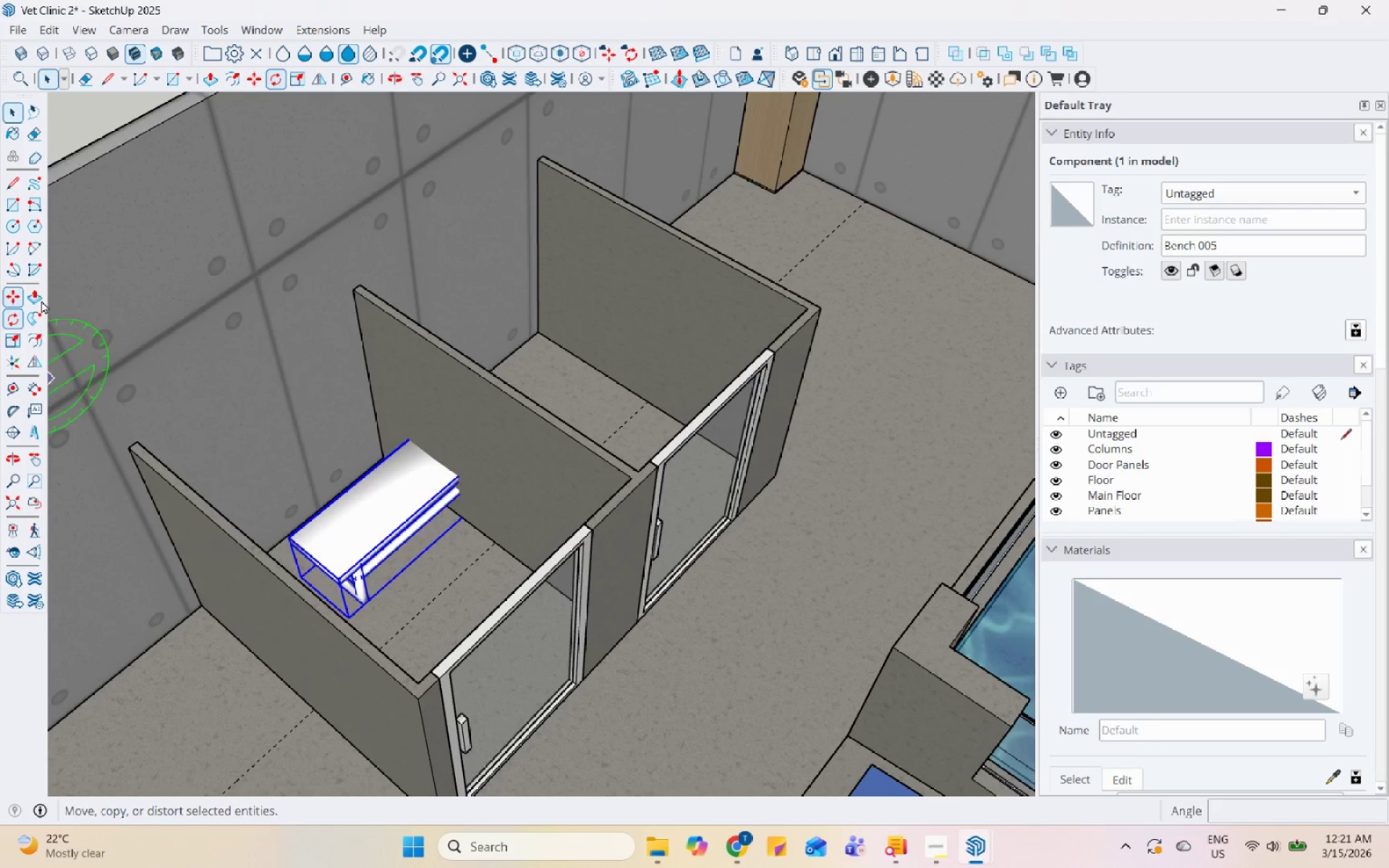 
scroll: coordinate [582, 651], scroll_direction: down, amount: 1.0
 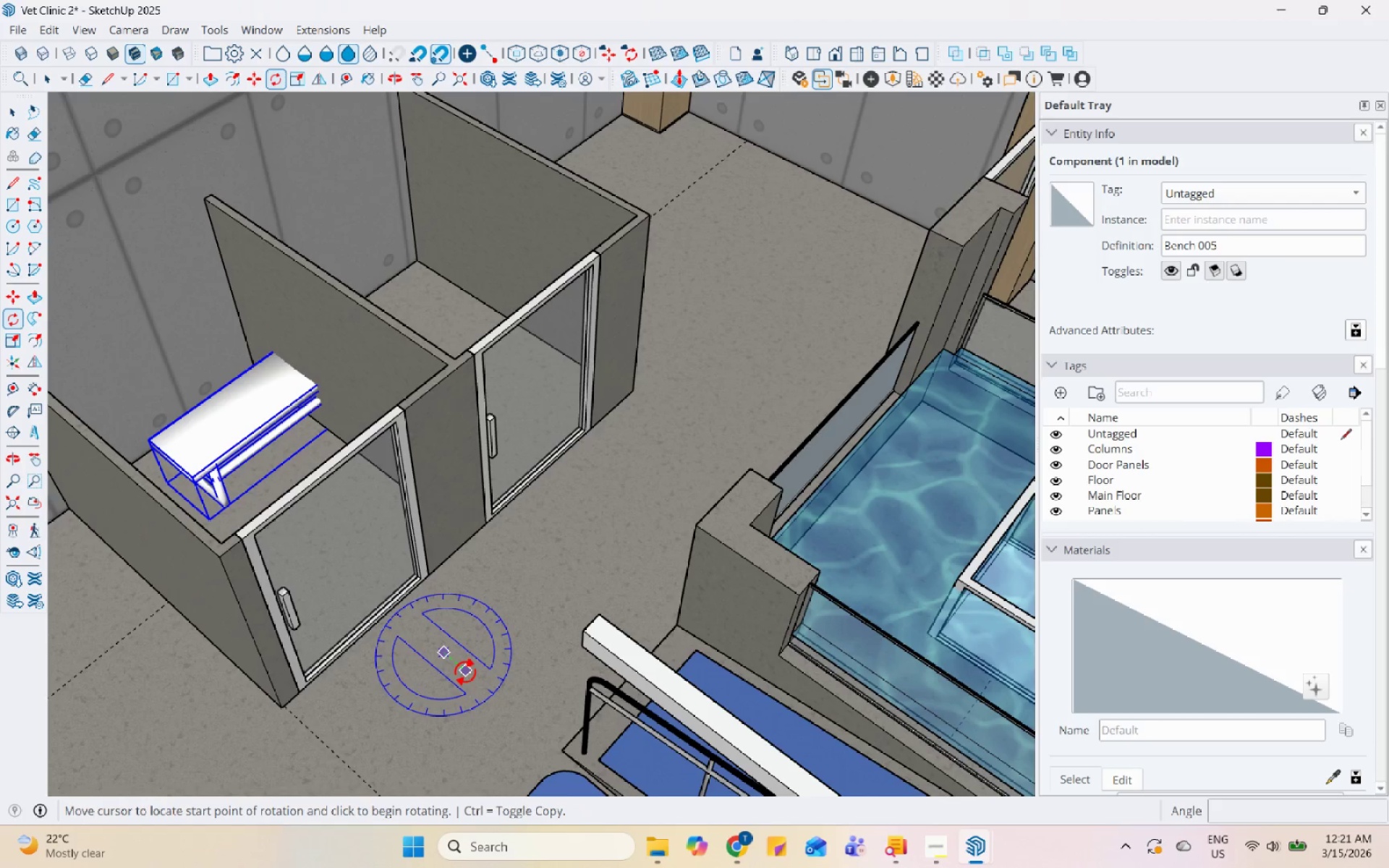 
left_click([465, 672])
 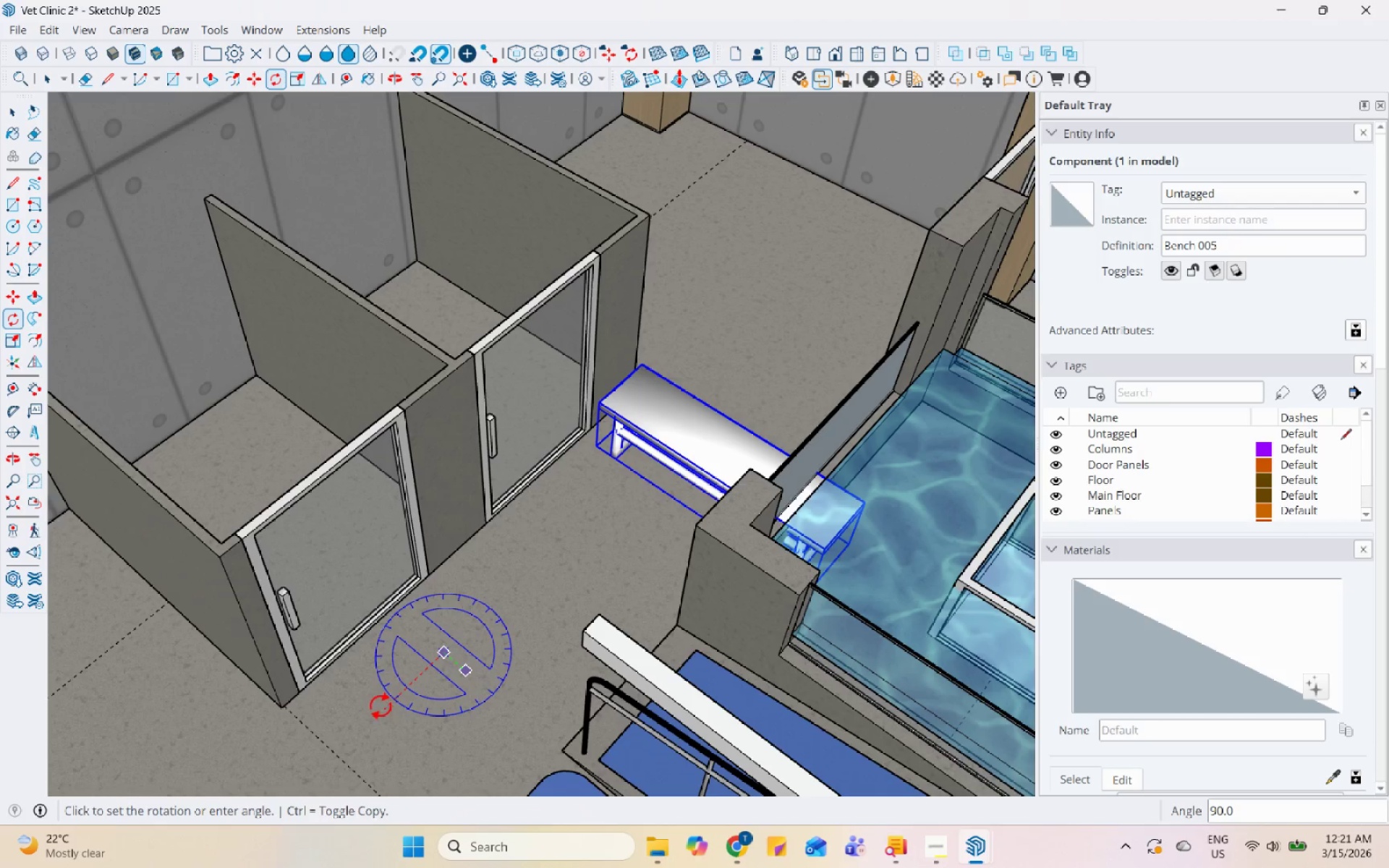 
left_click([381, 706])
 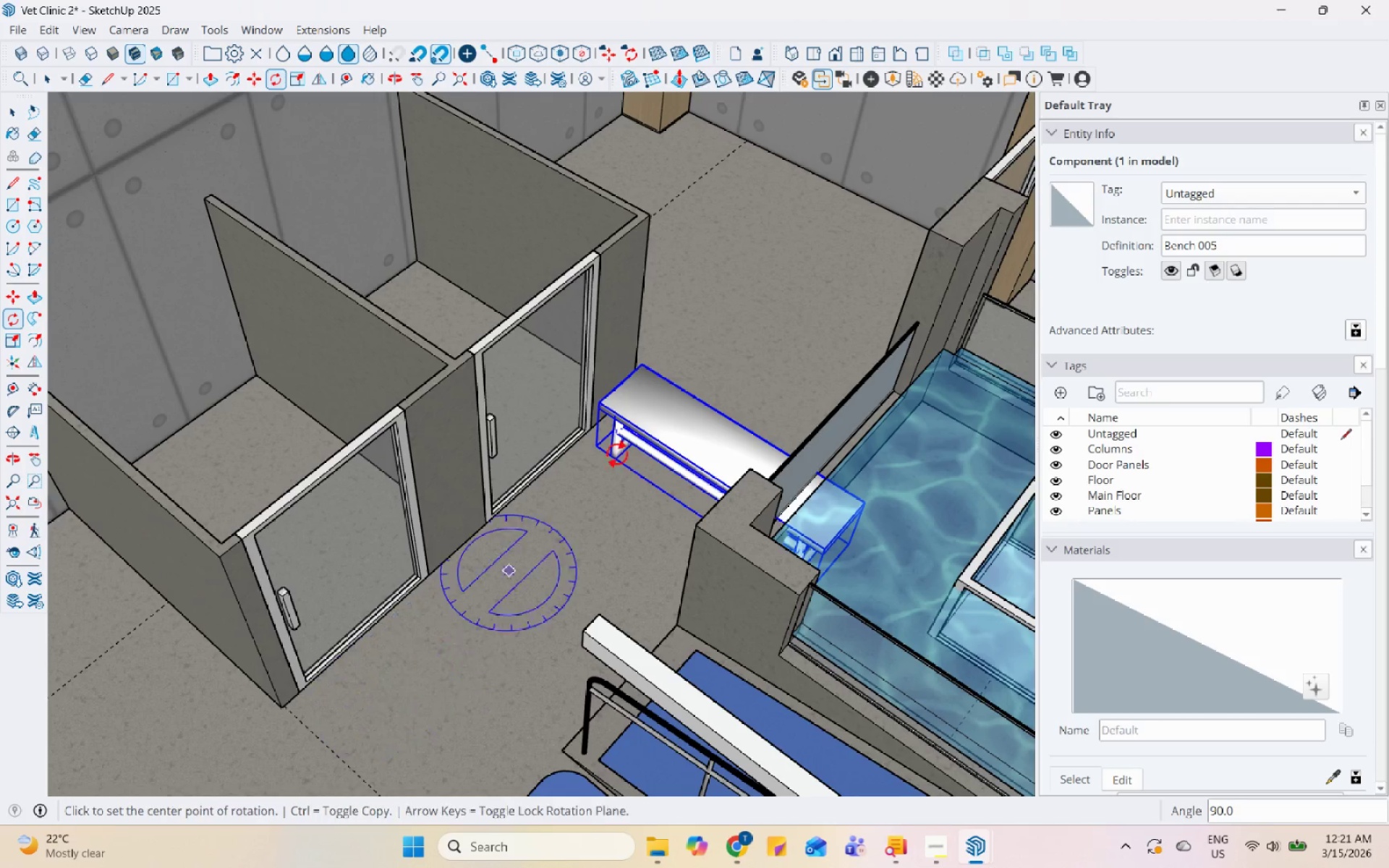 
key(Space)
 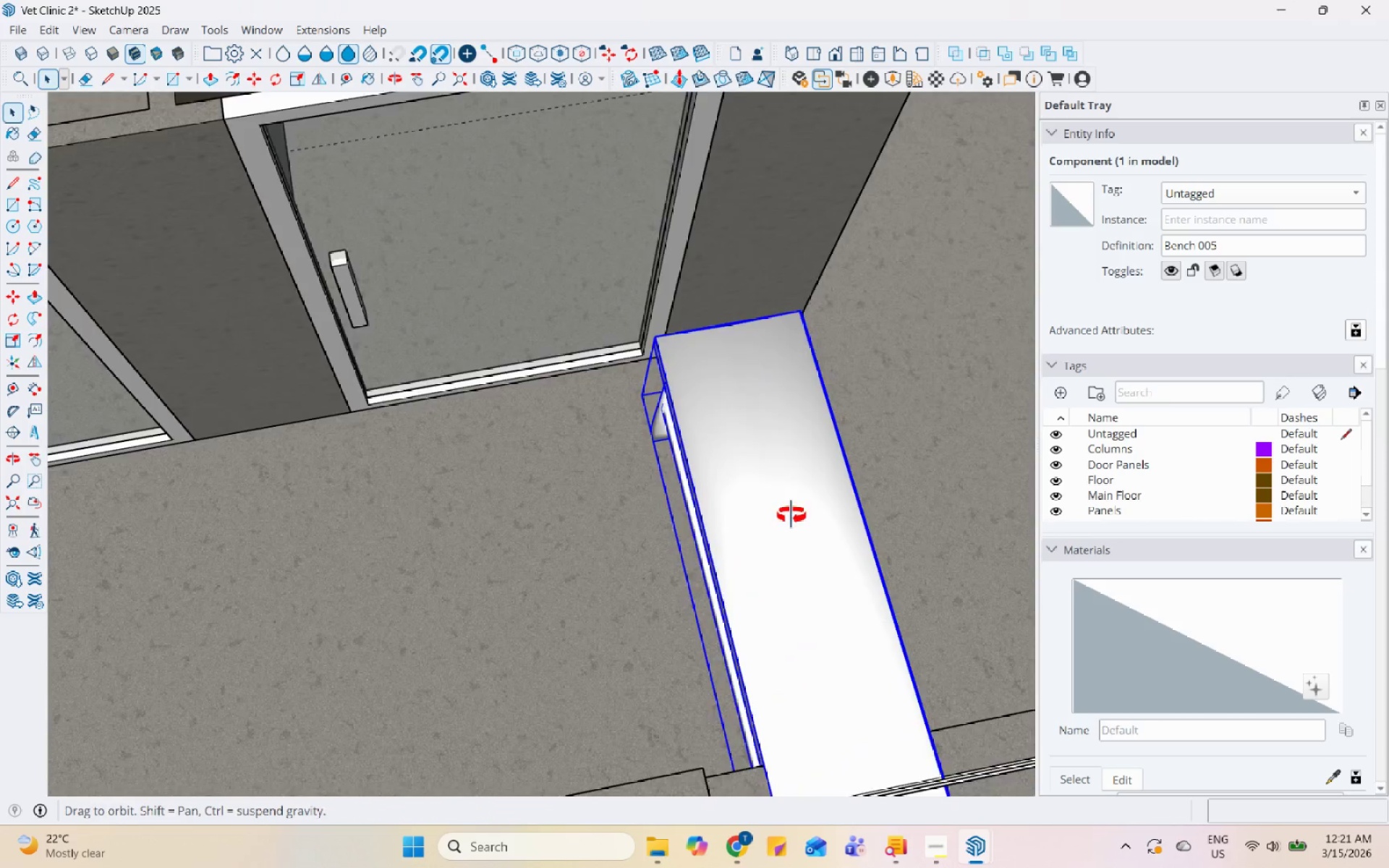 
scroll: coordinate [844, 608], scroll_direction: up, amount: 11.0
 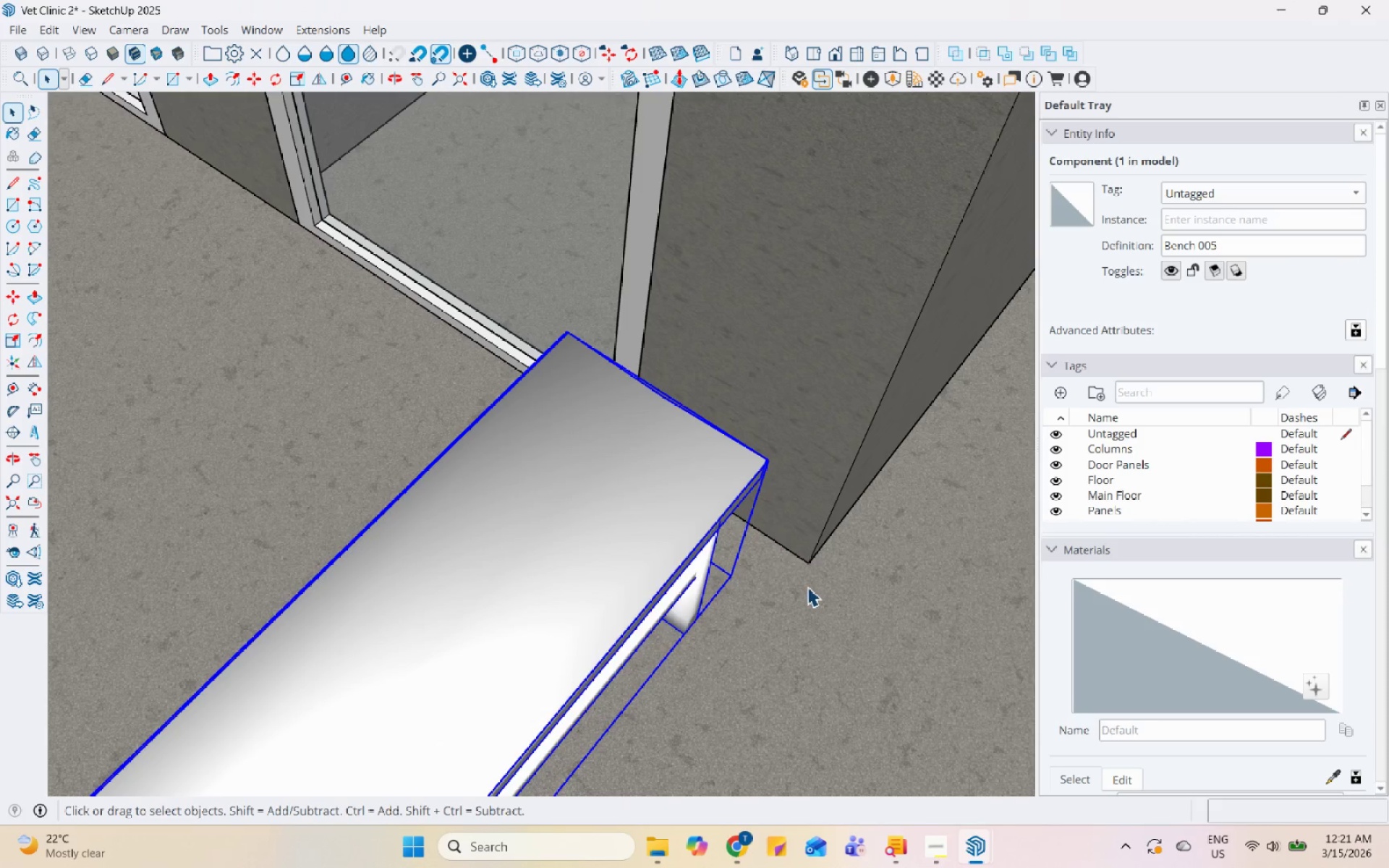 
key(M)
 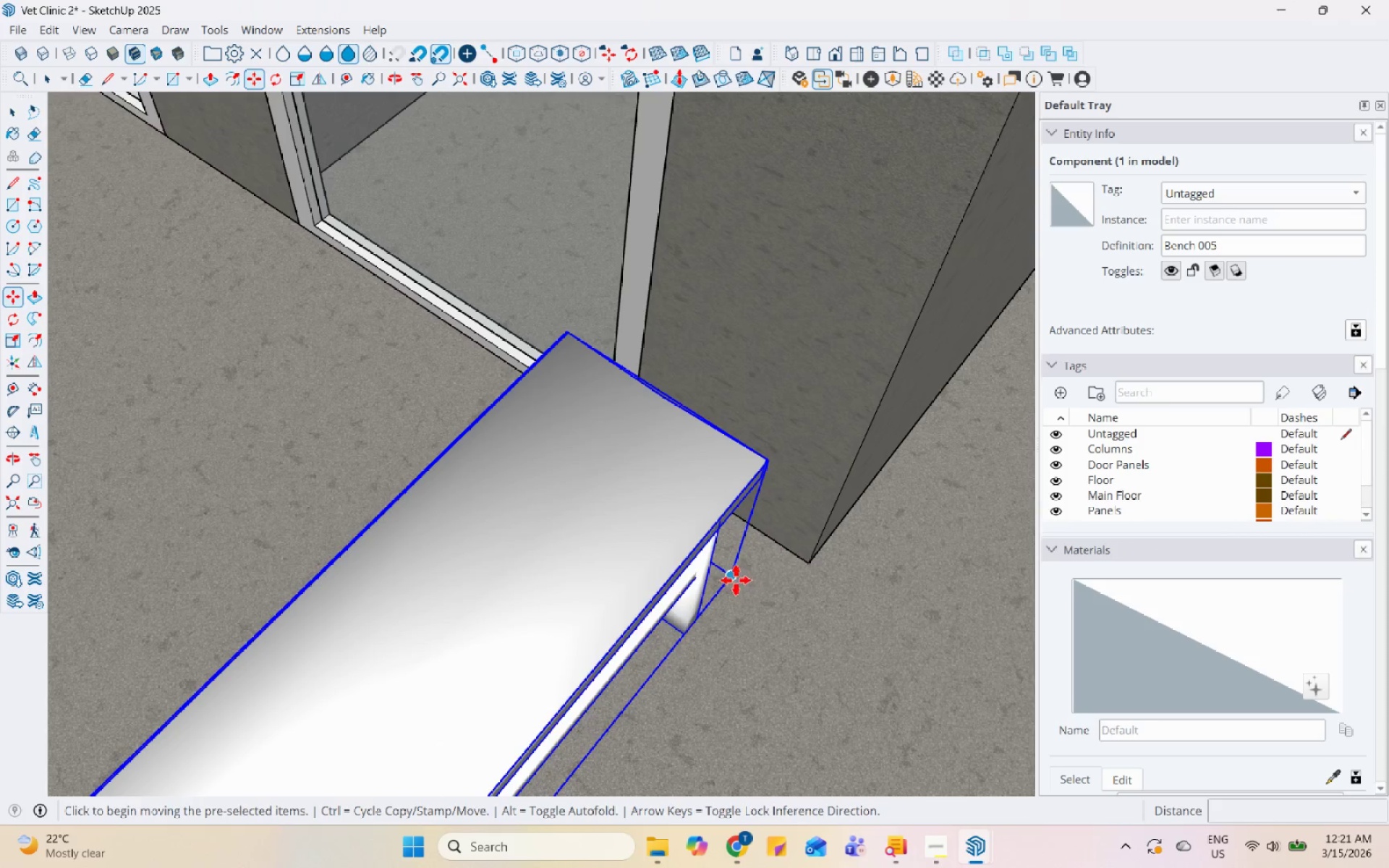 
left_click([736, 580])
 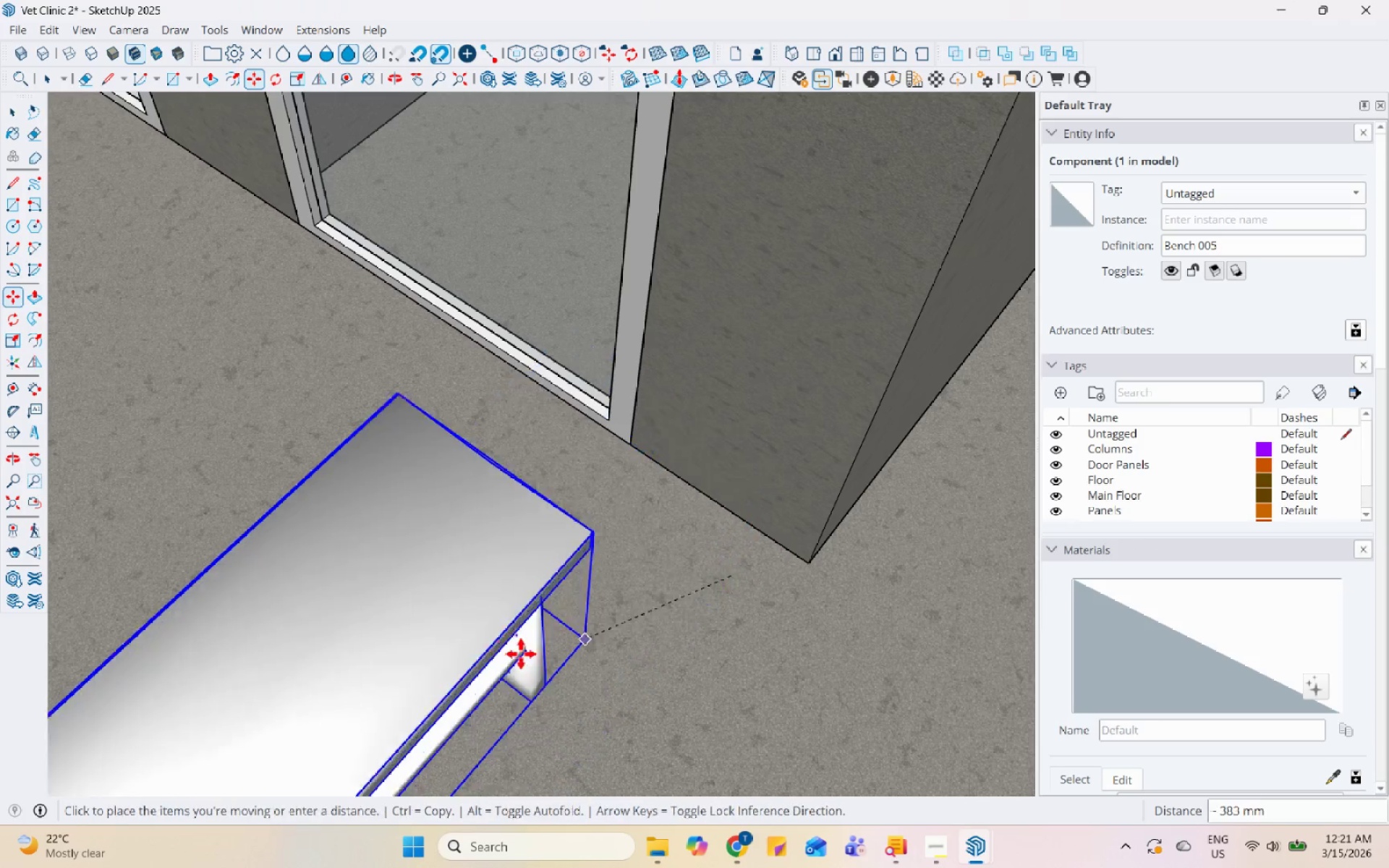 
scroll: coordinate [373, 633], scroll_direction: down, amount: 17.0
 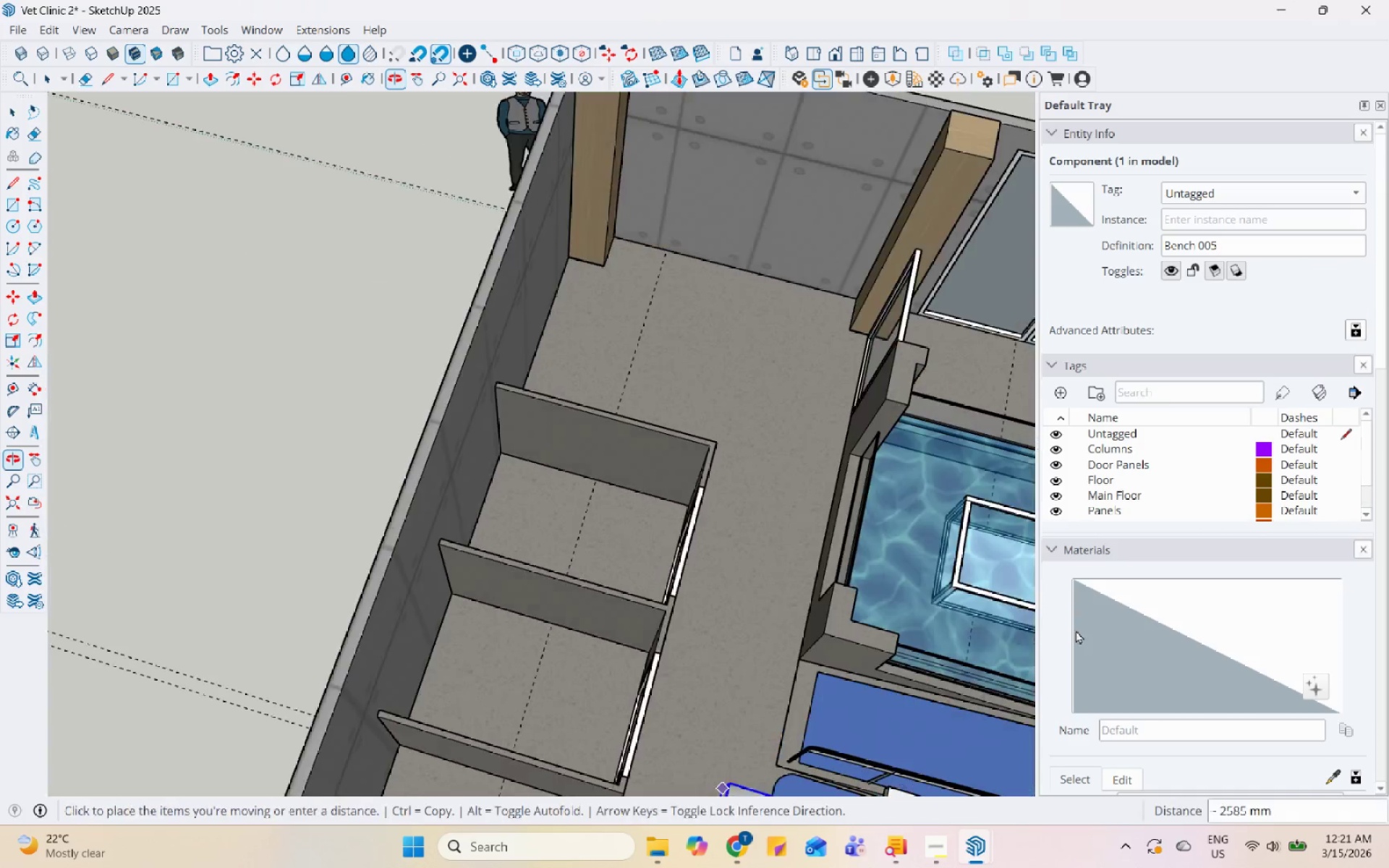 
scroll: coordinate [475, 473], scroll_direction: up, amount: 11.0
 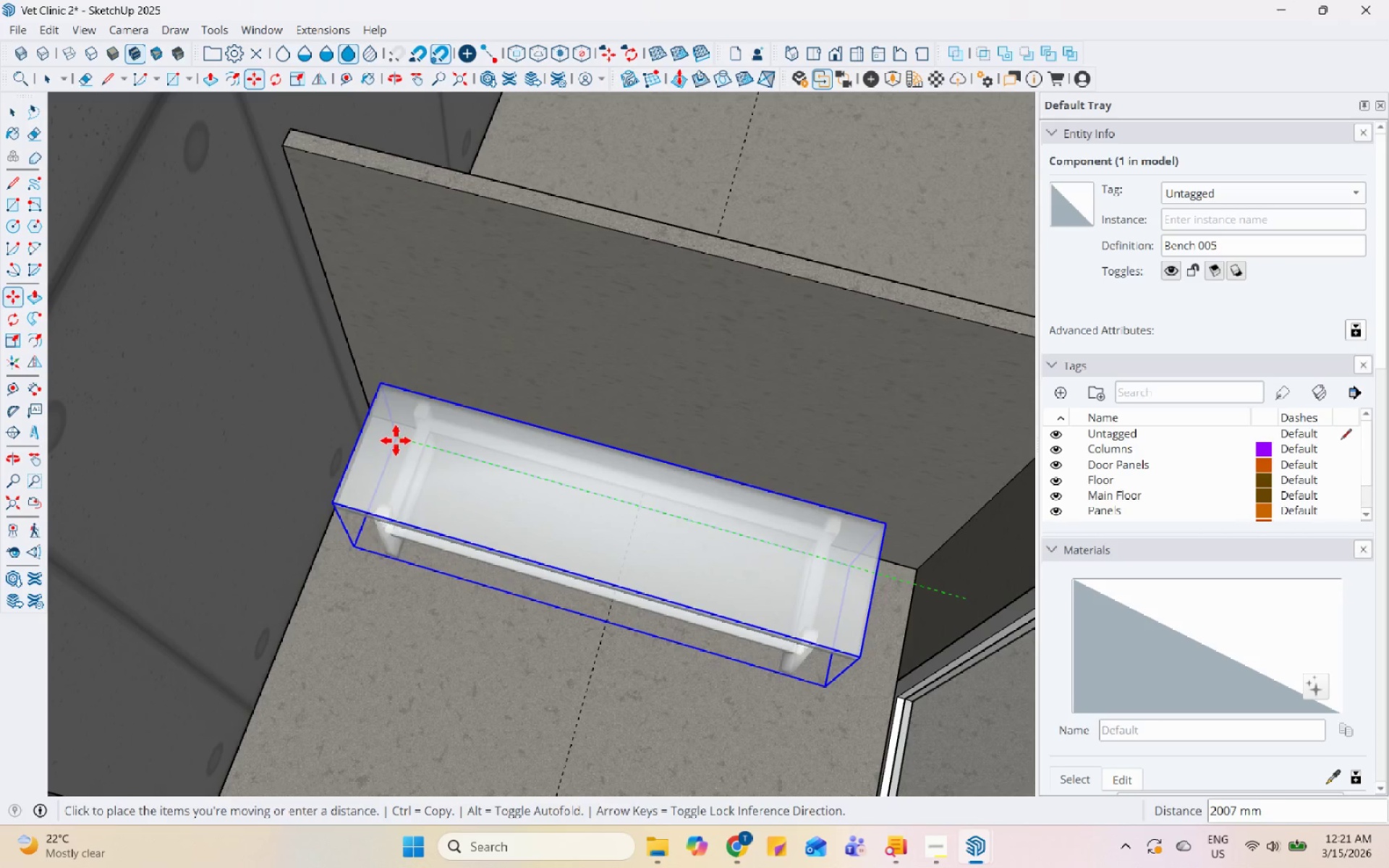 
left_click([395, 440])
 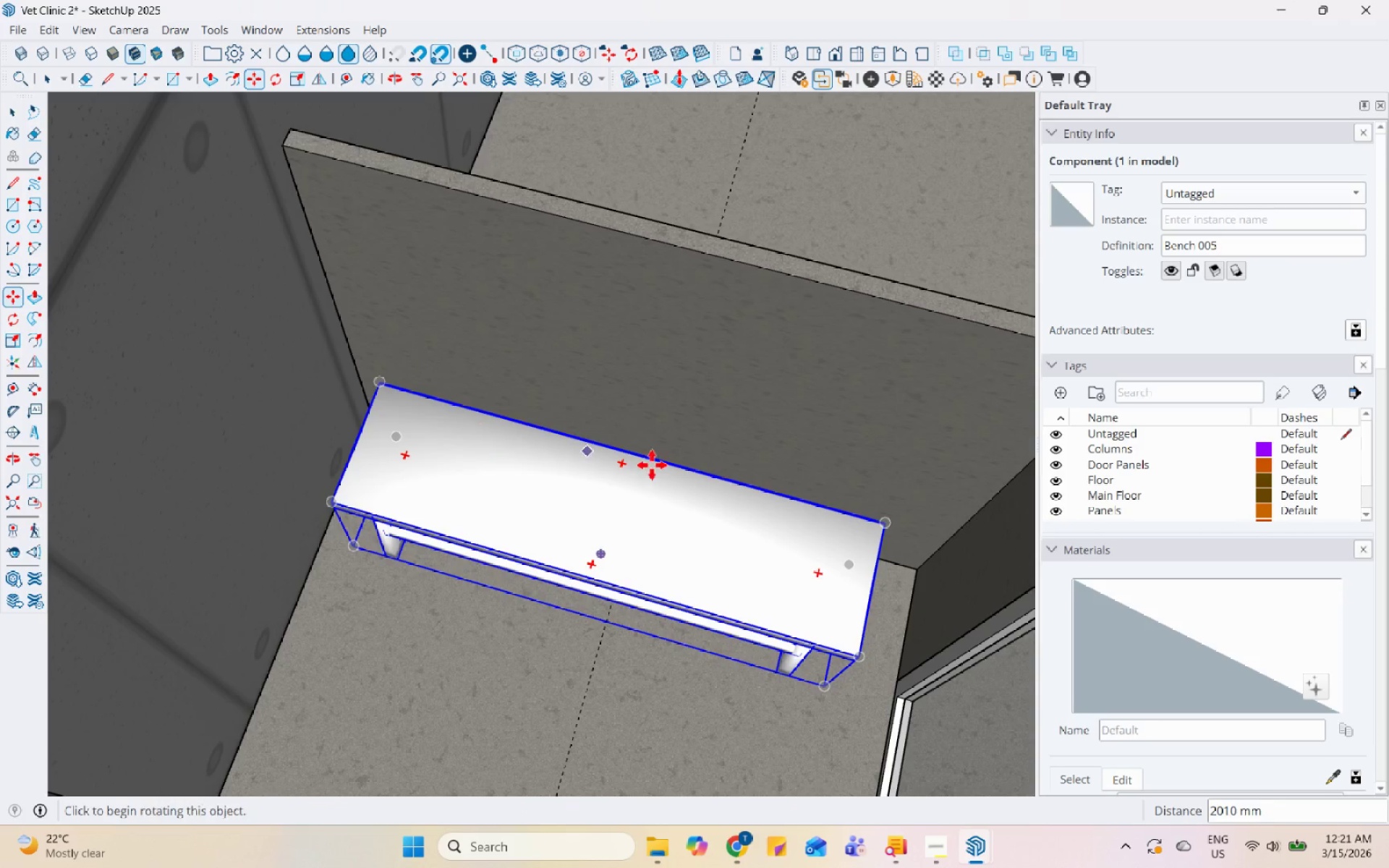 
scroll: coordinate [467, 412], scroll_direction: down, amount: 7.0
 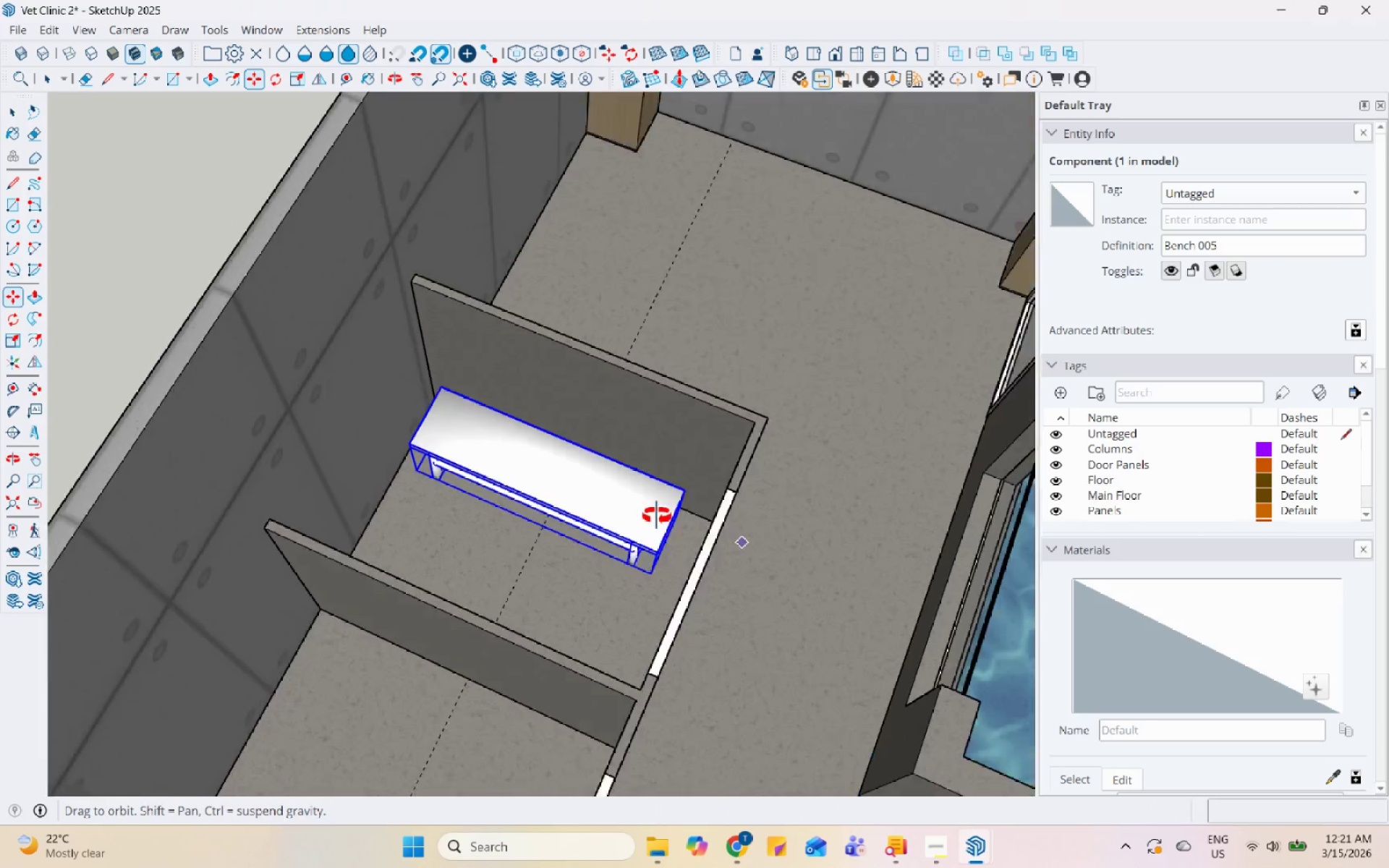 
scroll: coordinate [682, 558], scroll_direction: up, amount: 12.0
 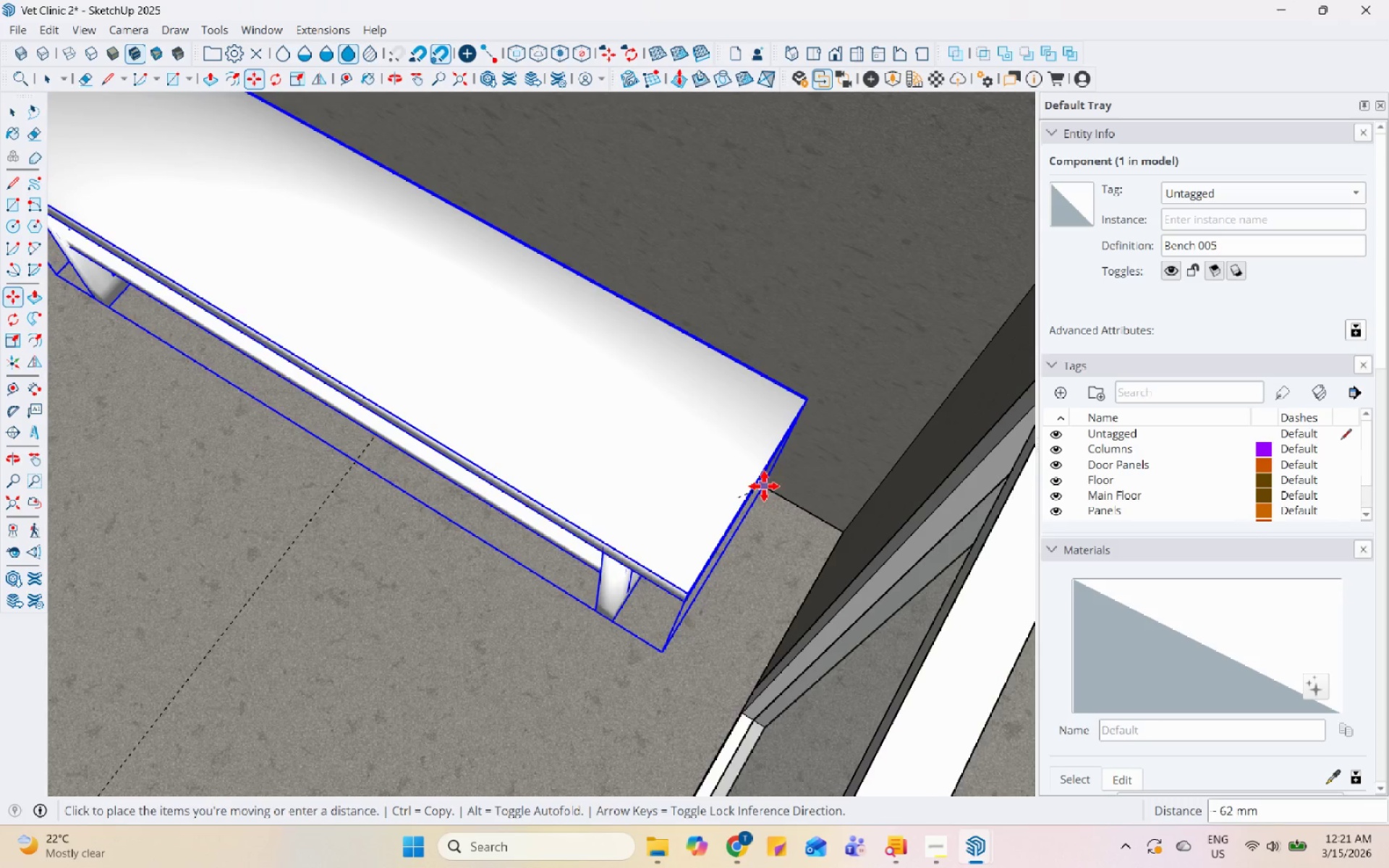 
scroll: coordinate [723, 503], scroll_direction: down, amount: 5.0
 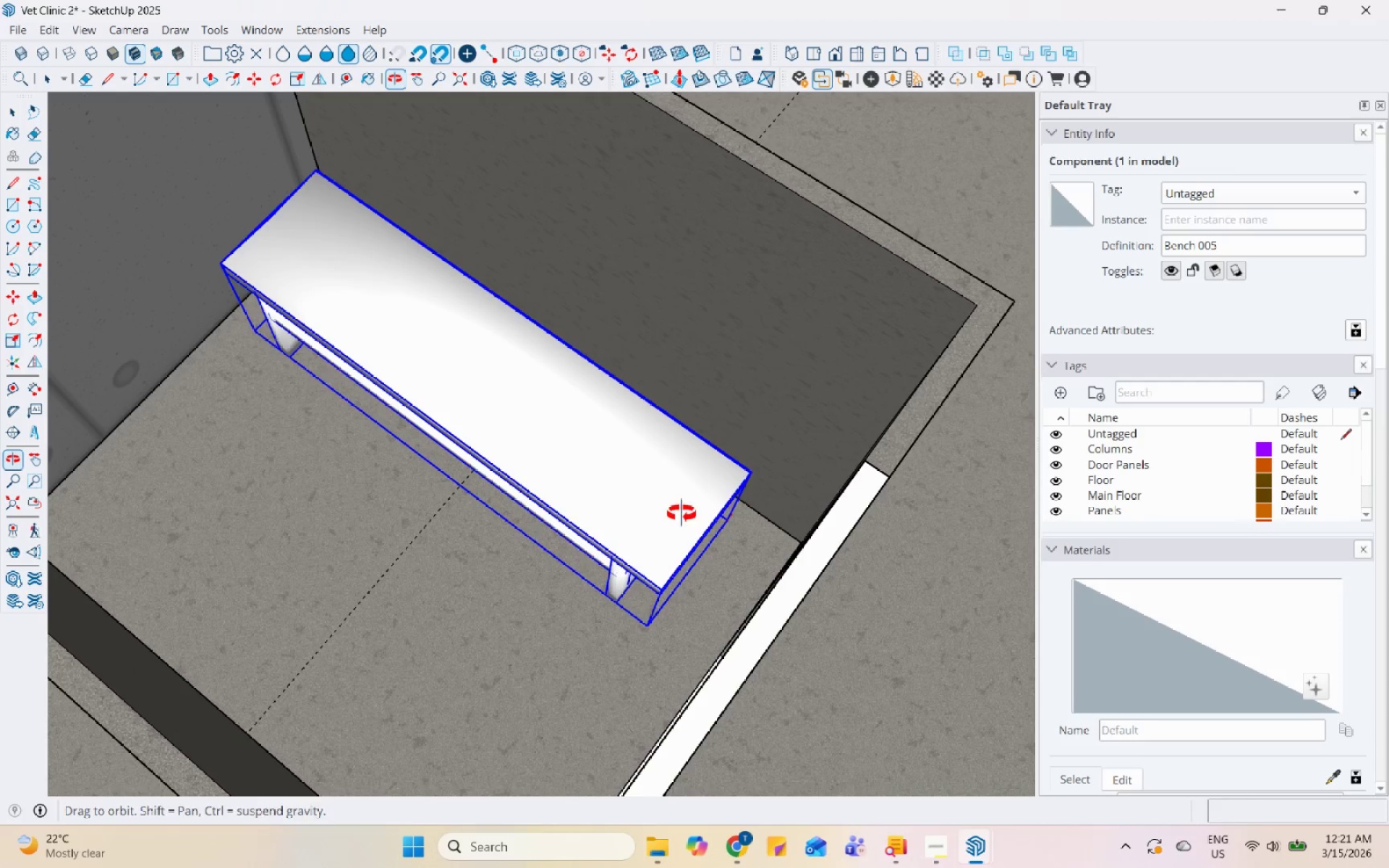 
scroll: coordinate [681, 514], scroll_direction: up, amount: 3.0
 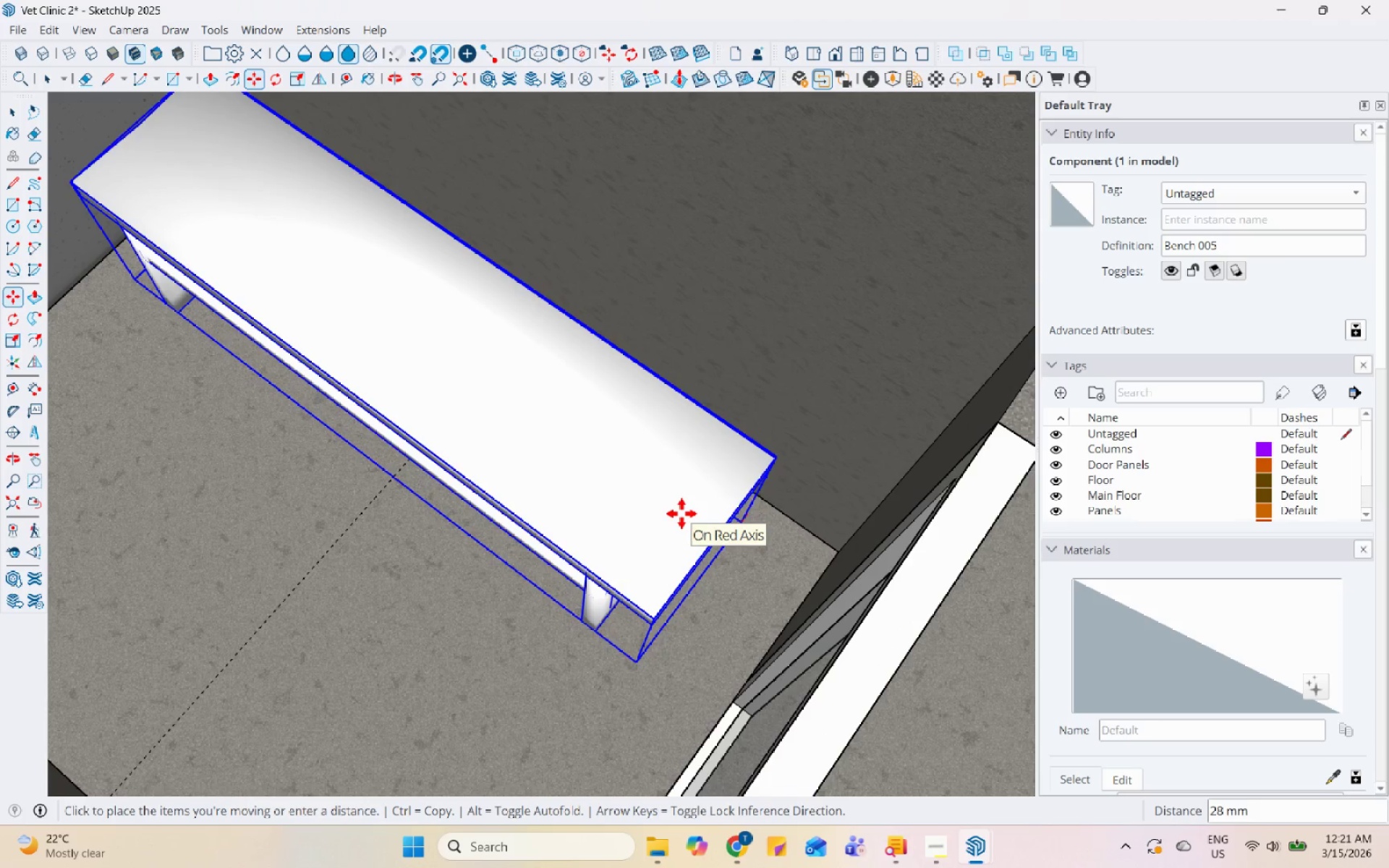 
key(Escape)
 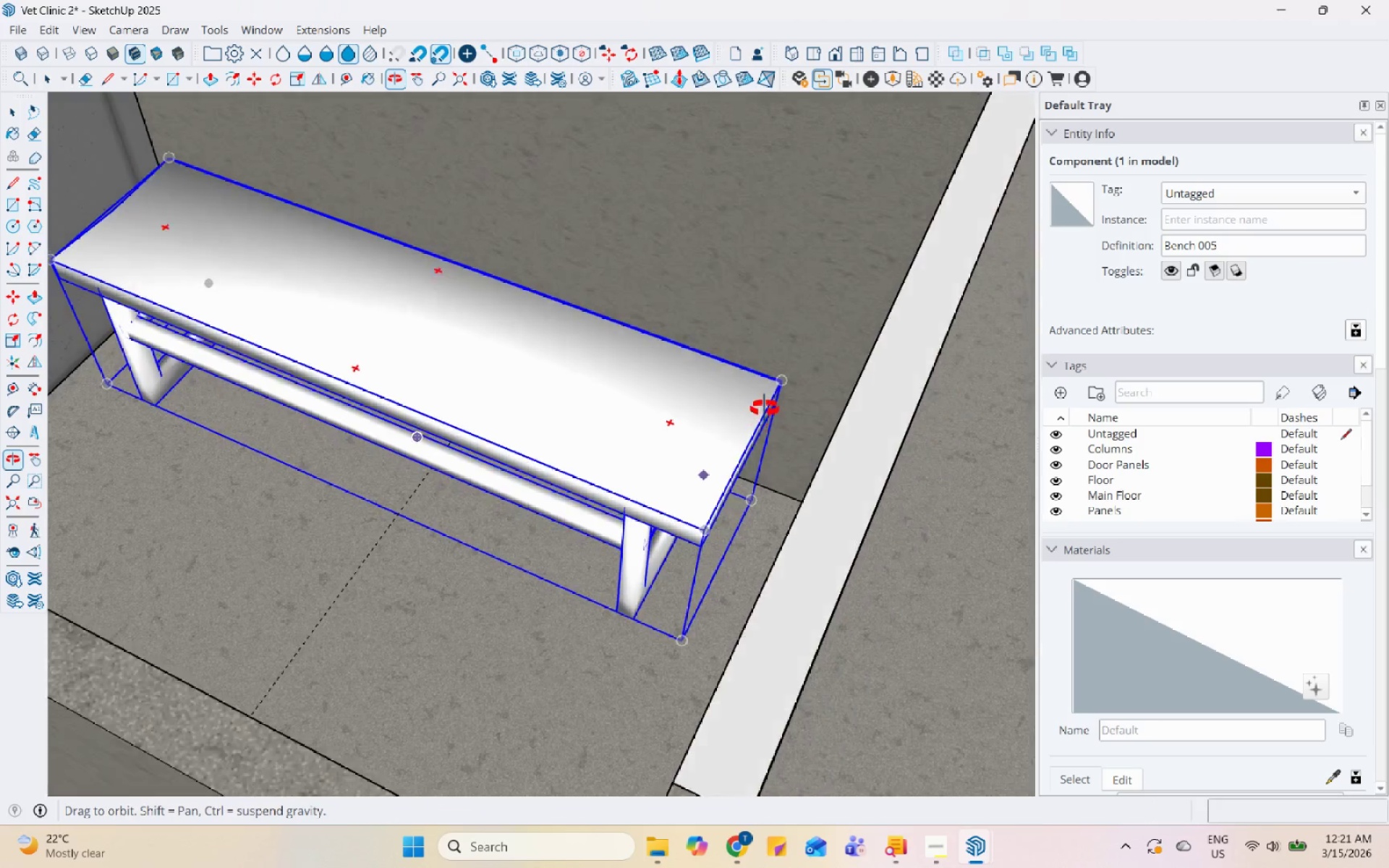 
left_click([757, 505])
 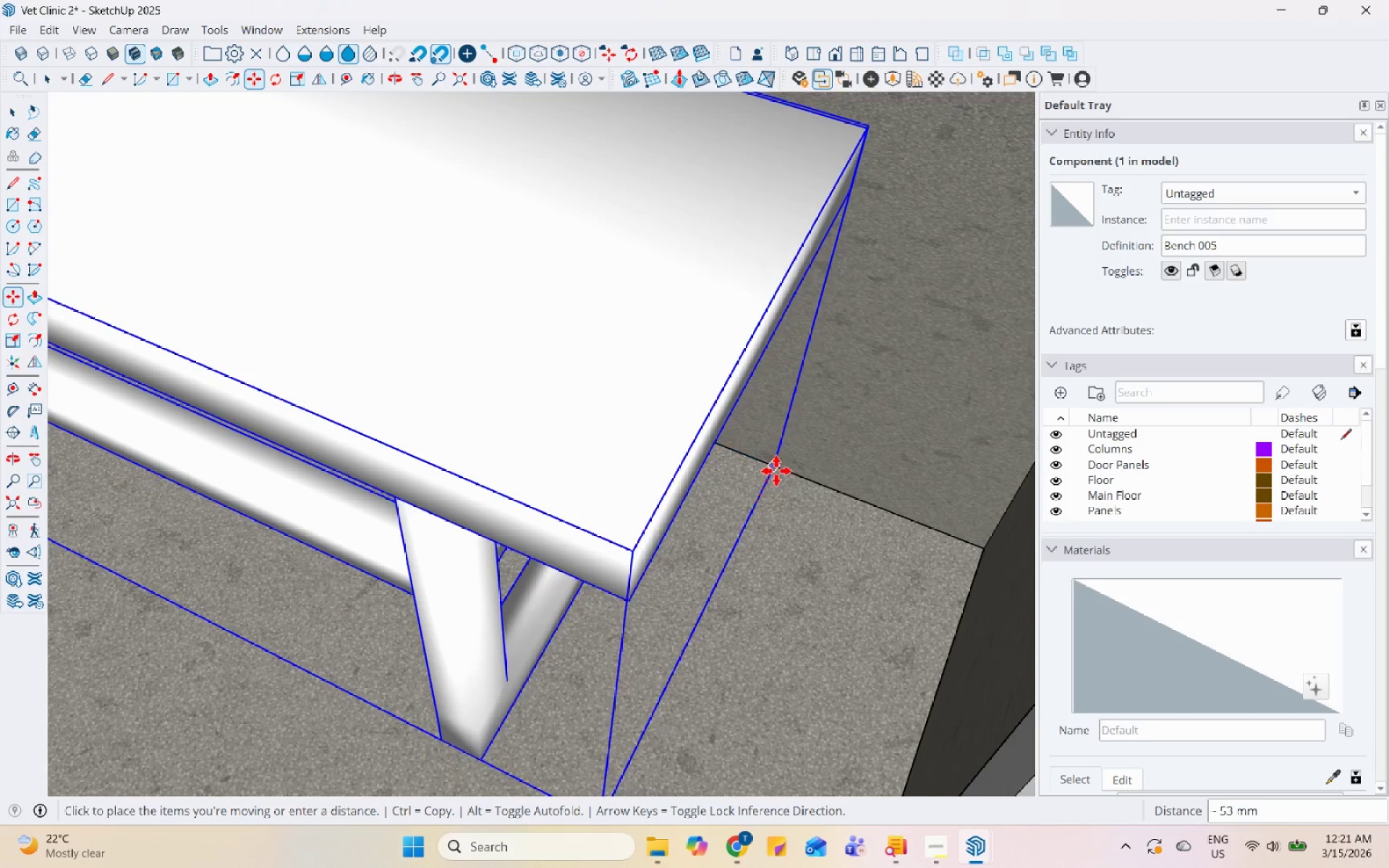 
scroll: coordinate [760, 512], scroll_direction: up, amount: 9.0
 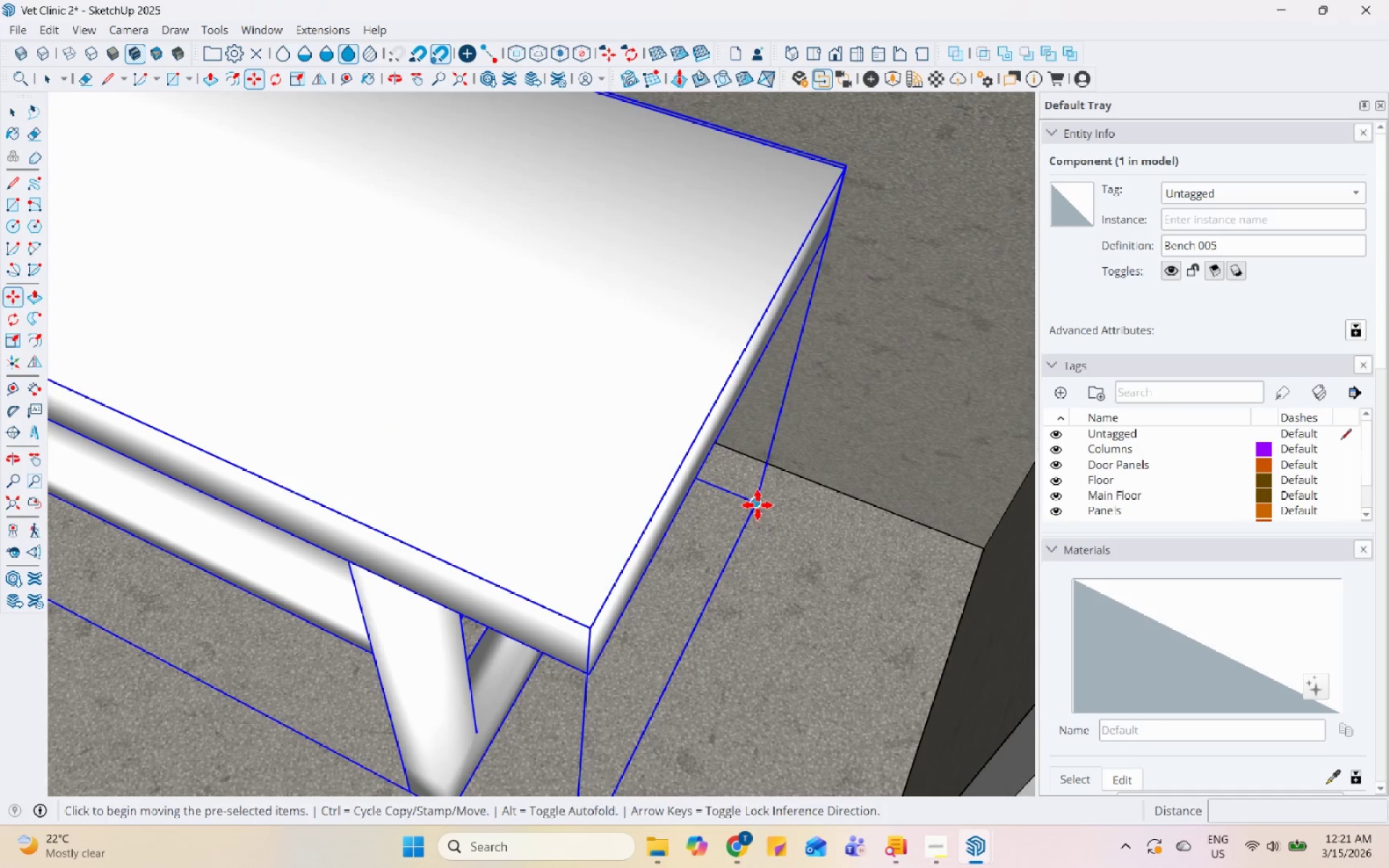 
left_click([778, 469])
 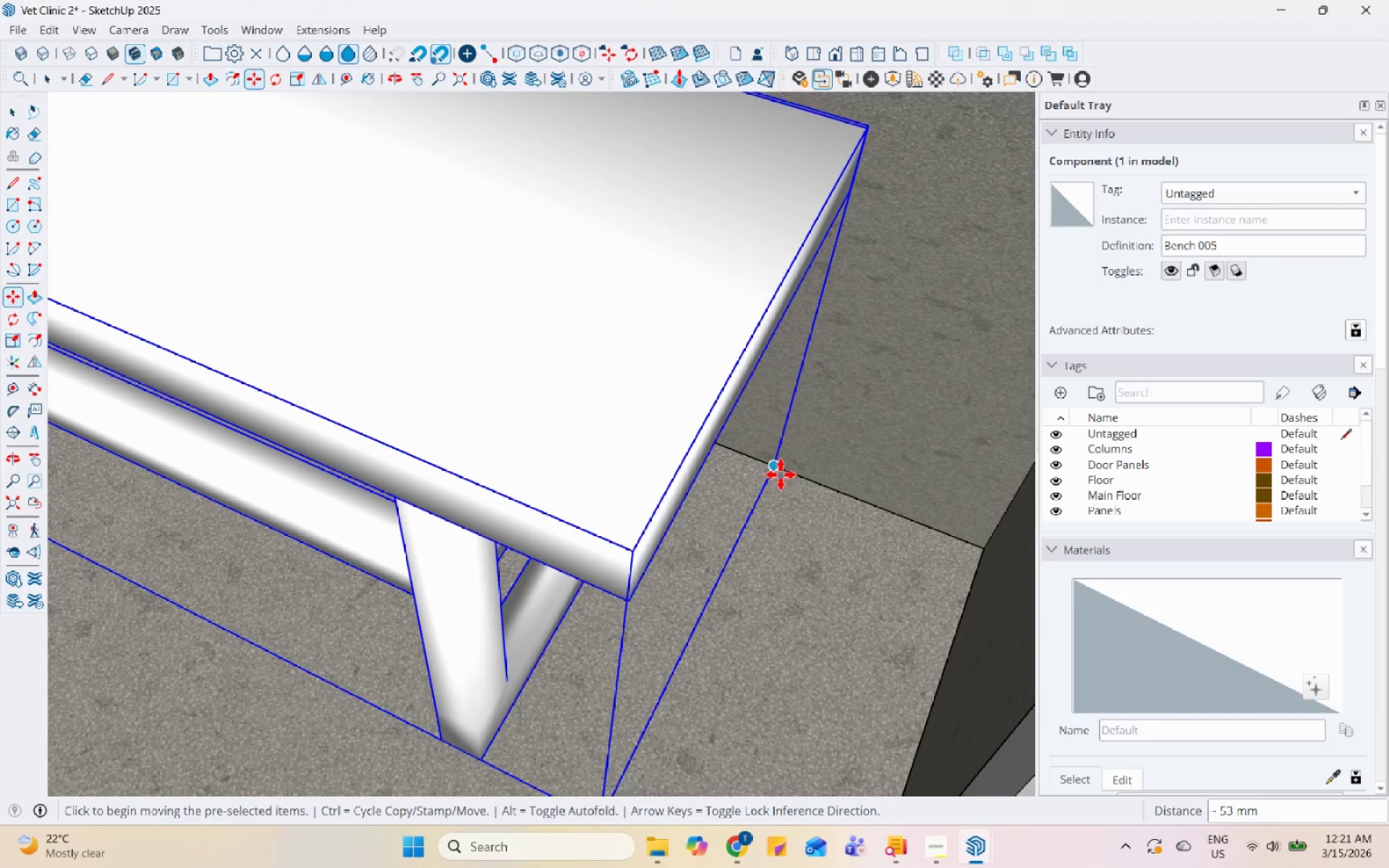 
left_click([781, 472])
 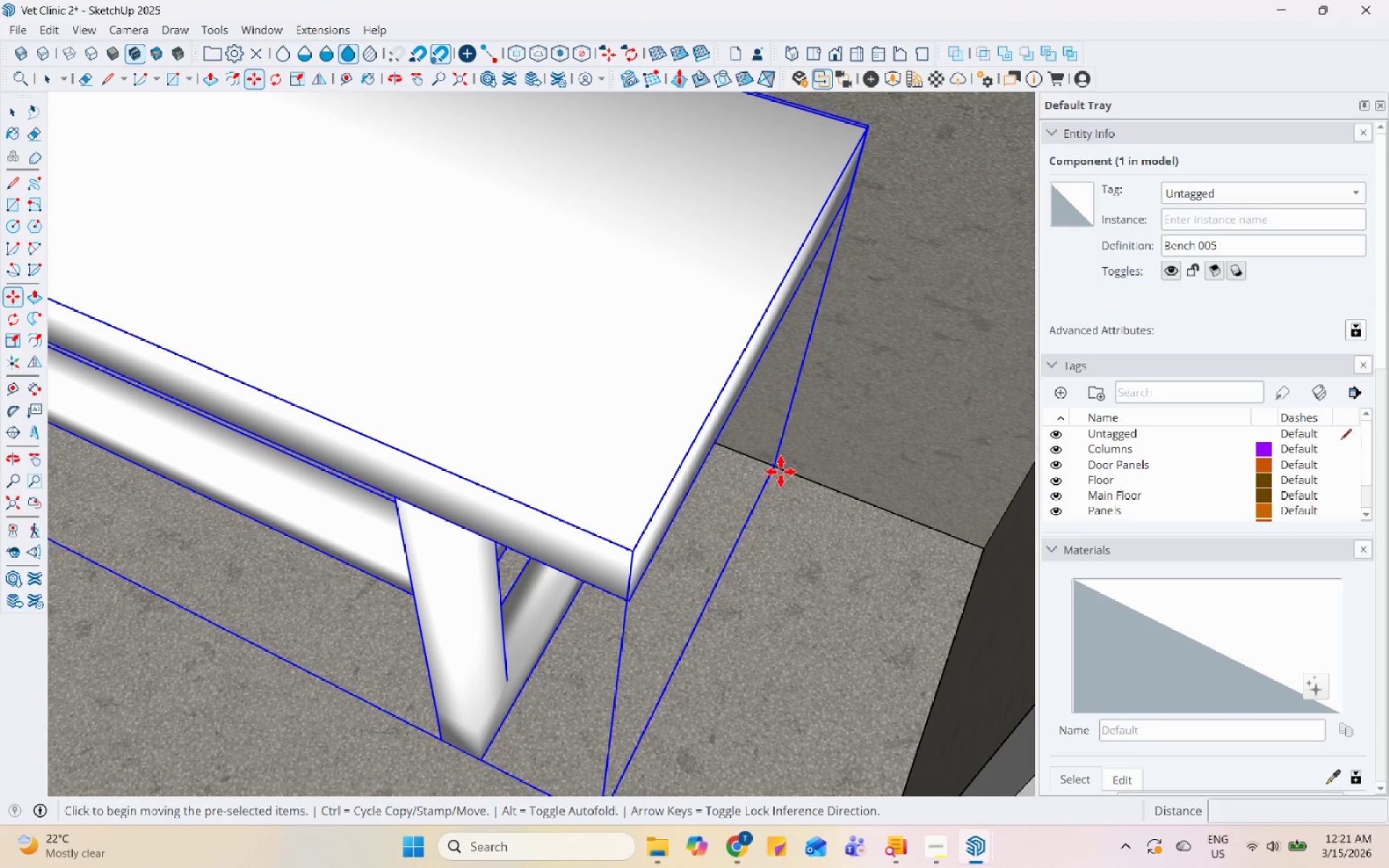 
key(Control+ControlLeft)
 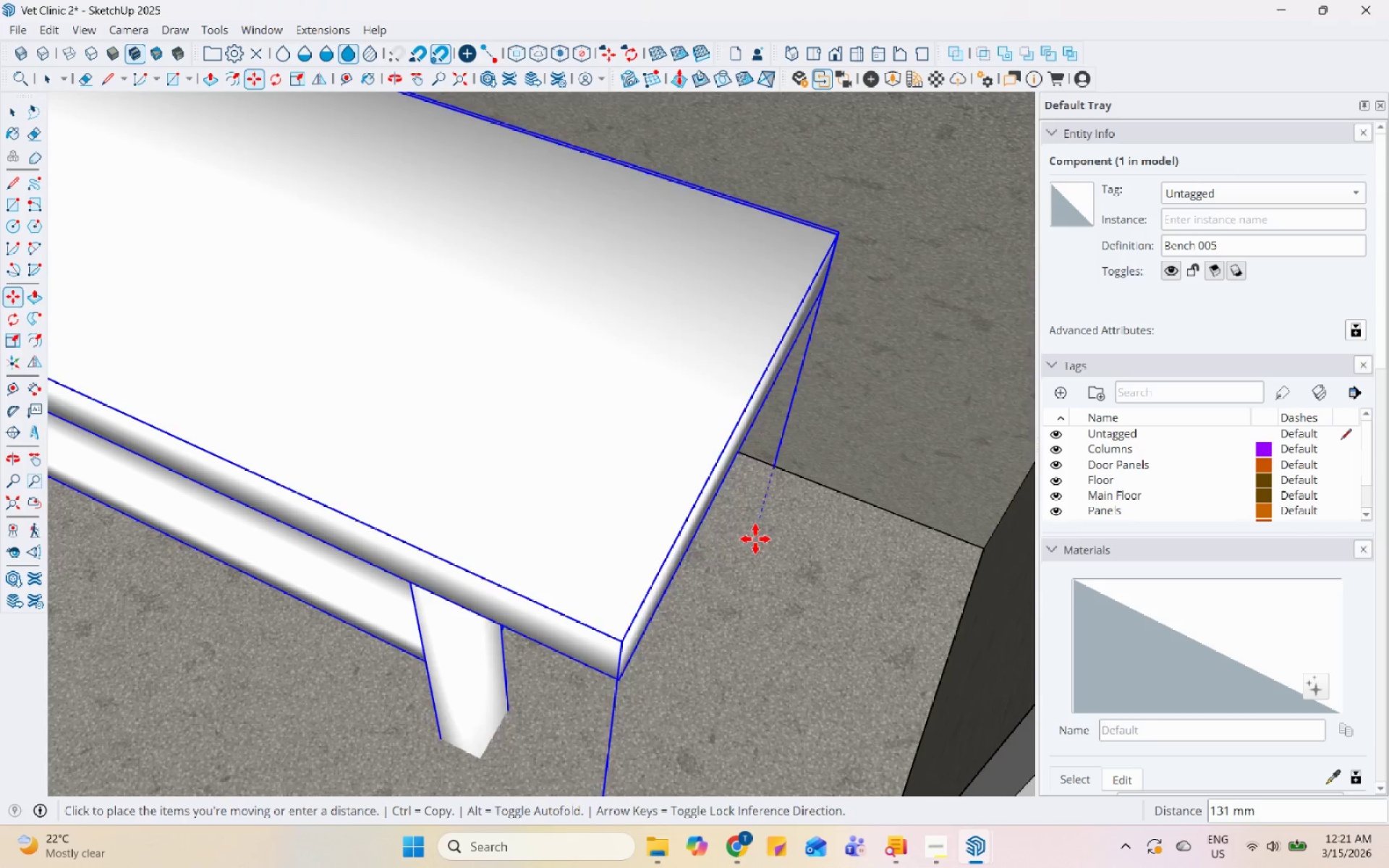 
scroll: coordinate [509, 519], scroll_direction: down, amount: 21.0
 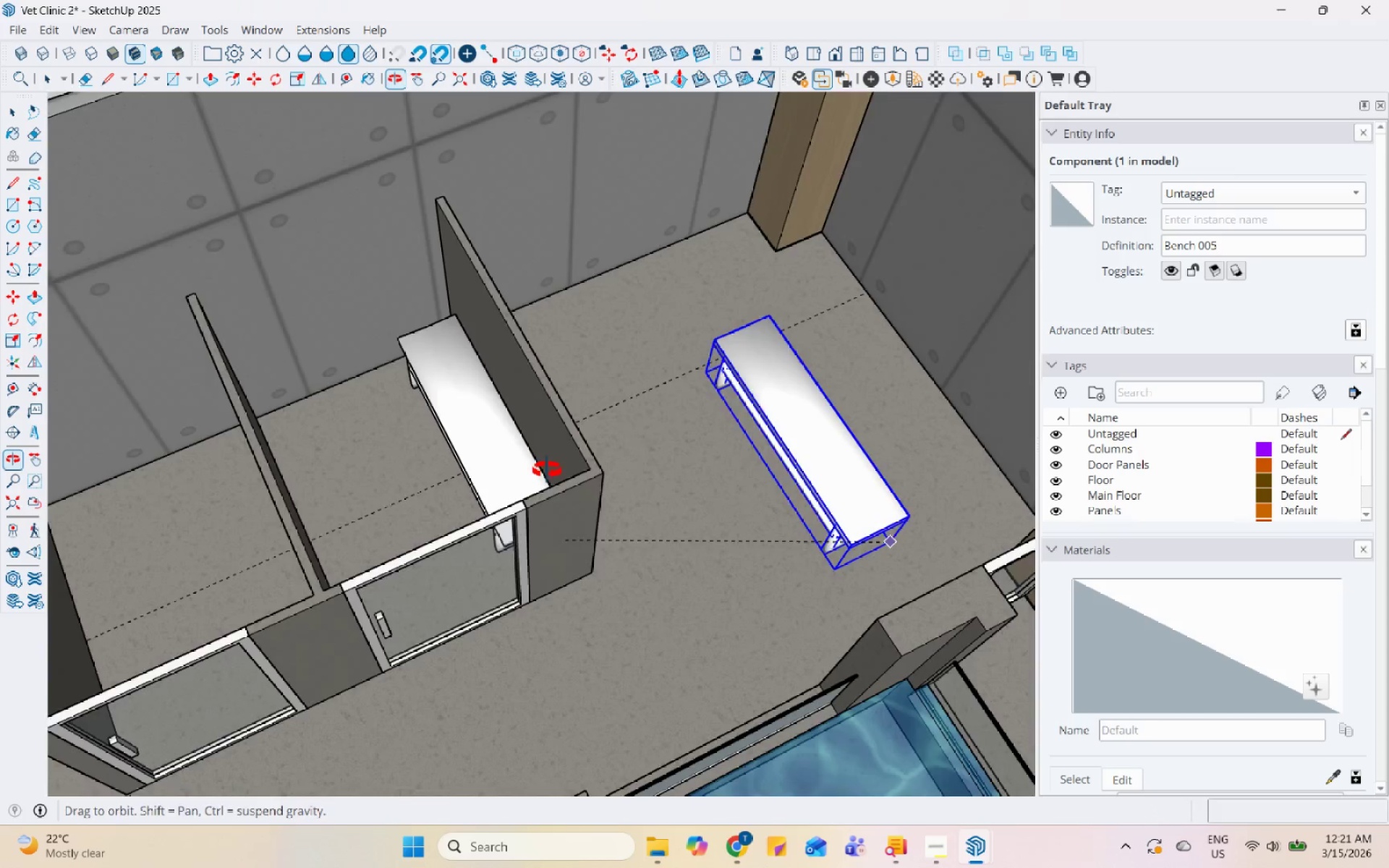 
scroll: coordinate [695, 501], scroll_direction: up, amount: 4.0
 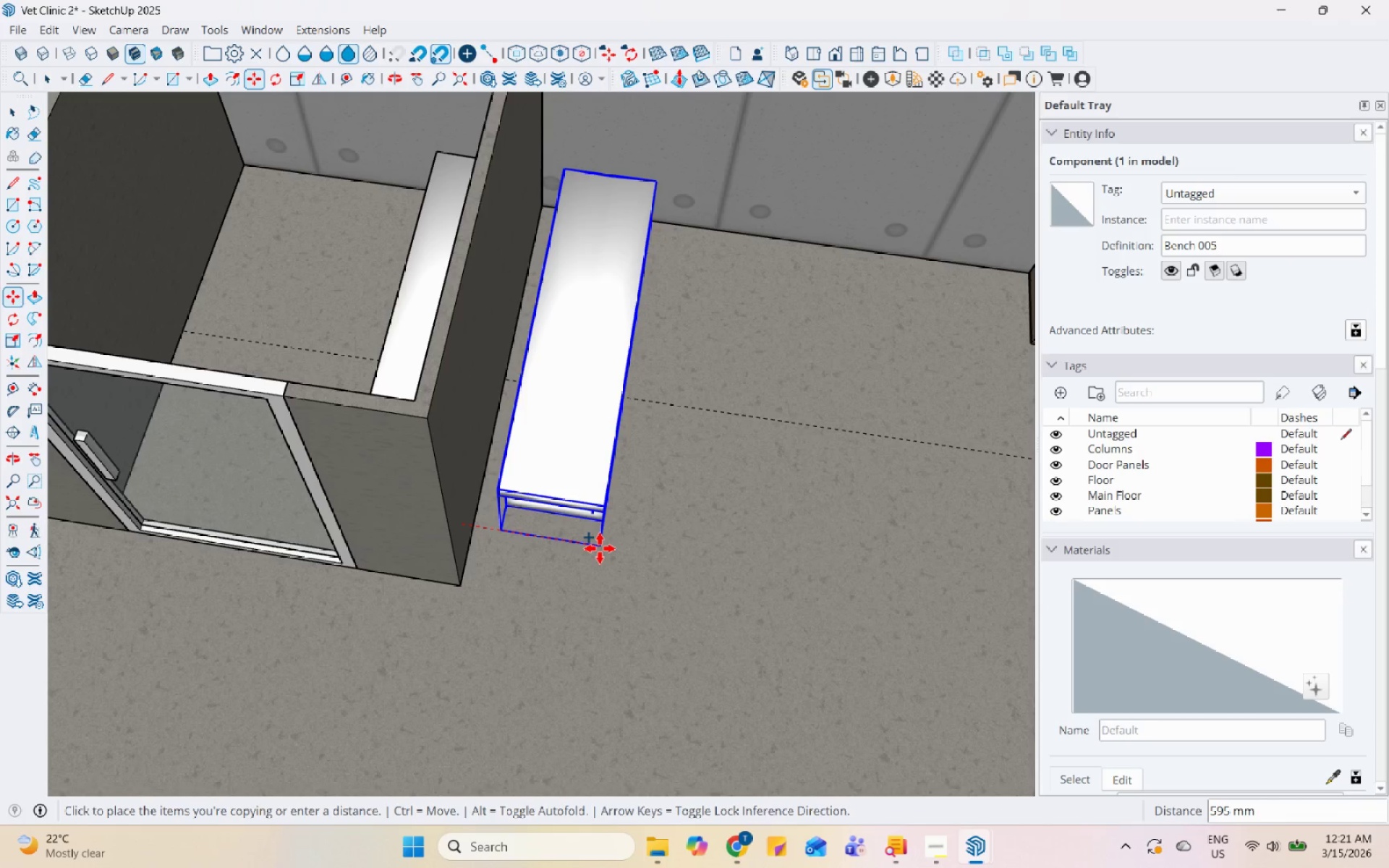 
left_click([600, 548])
 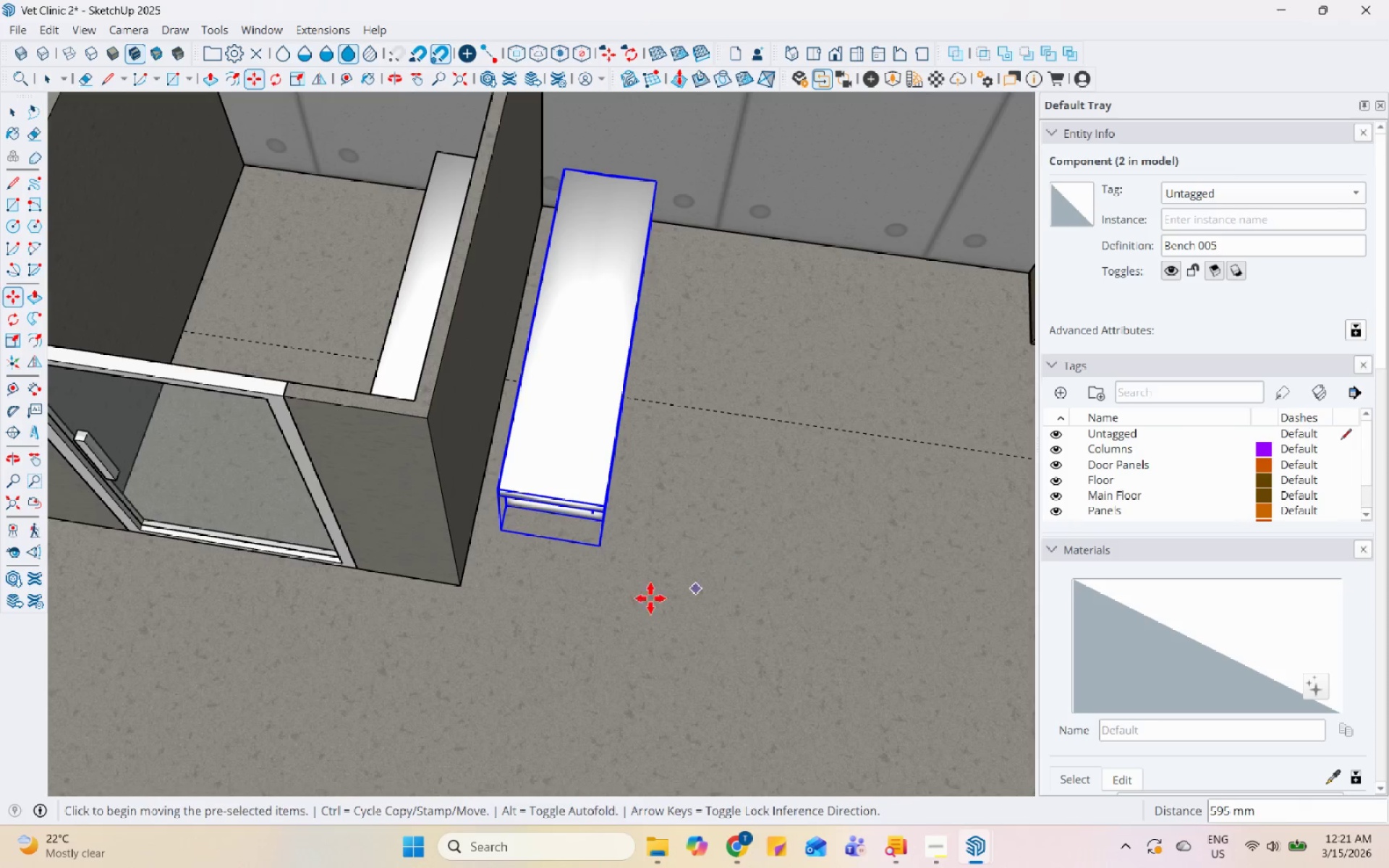 
left_click([576, 598])
 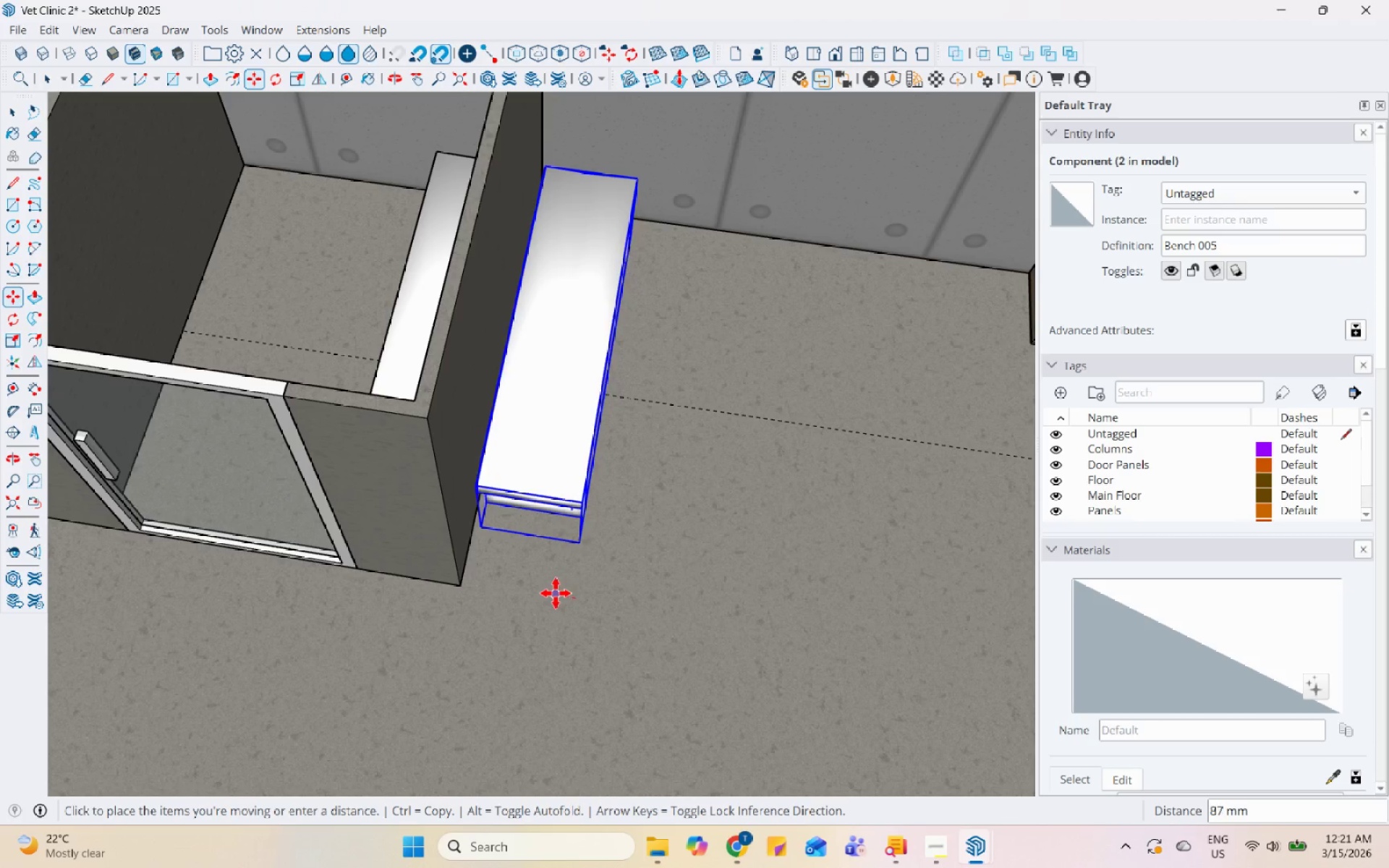 
left_click([555, 592])
 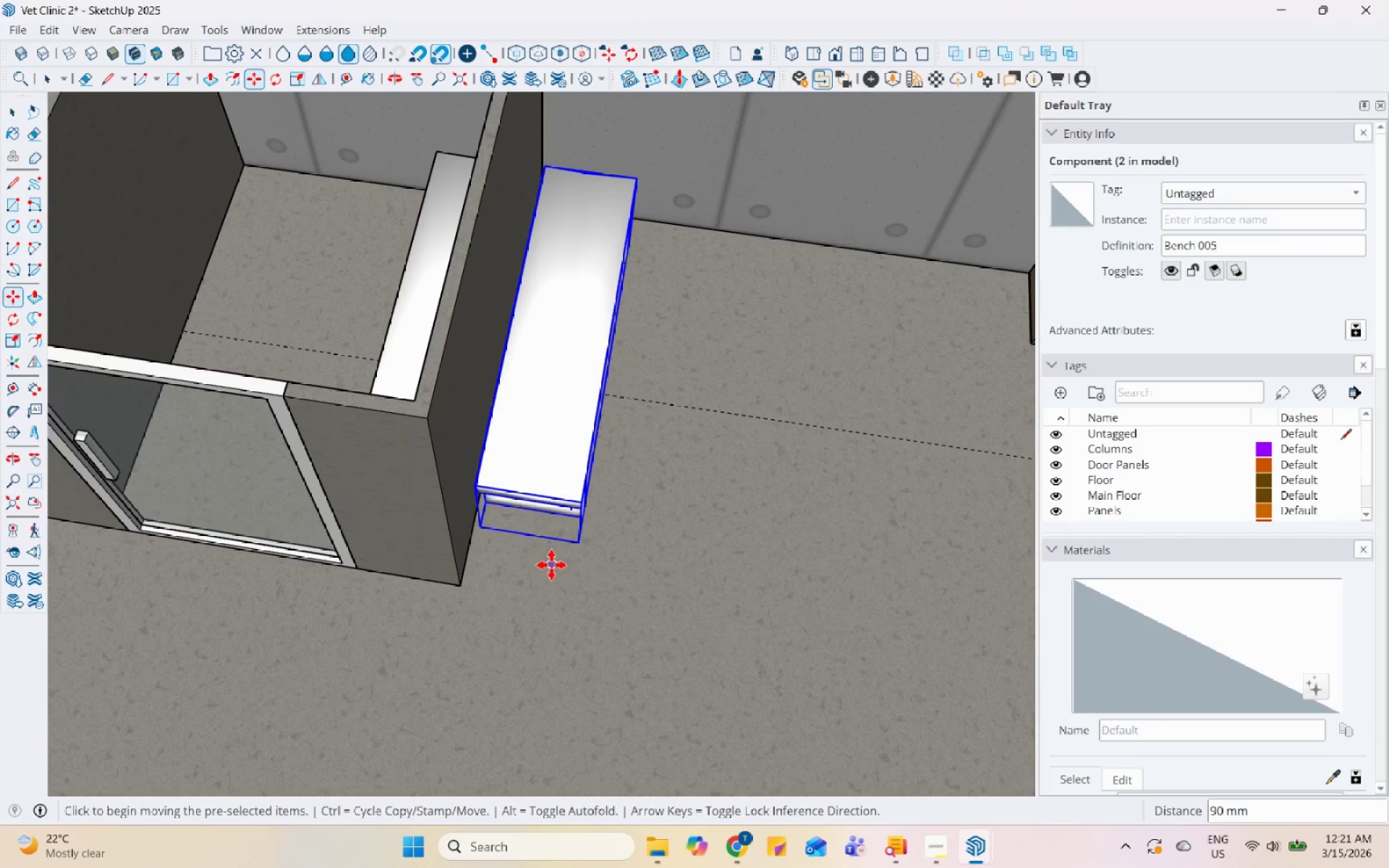 
scroll: coordinate [558, 560], scroll_direction: down, amount: 4.0
 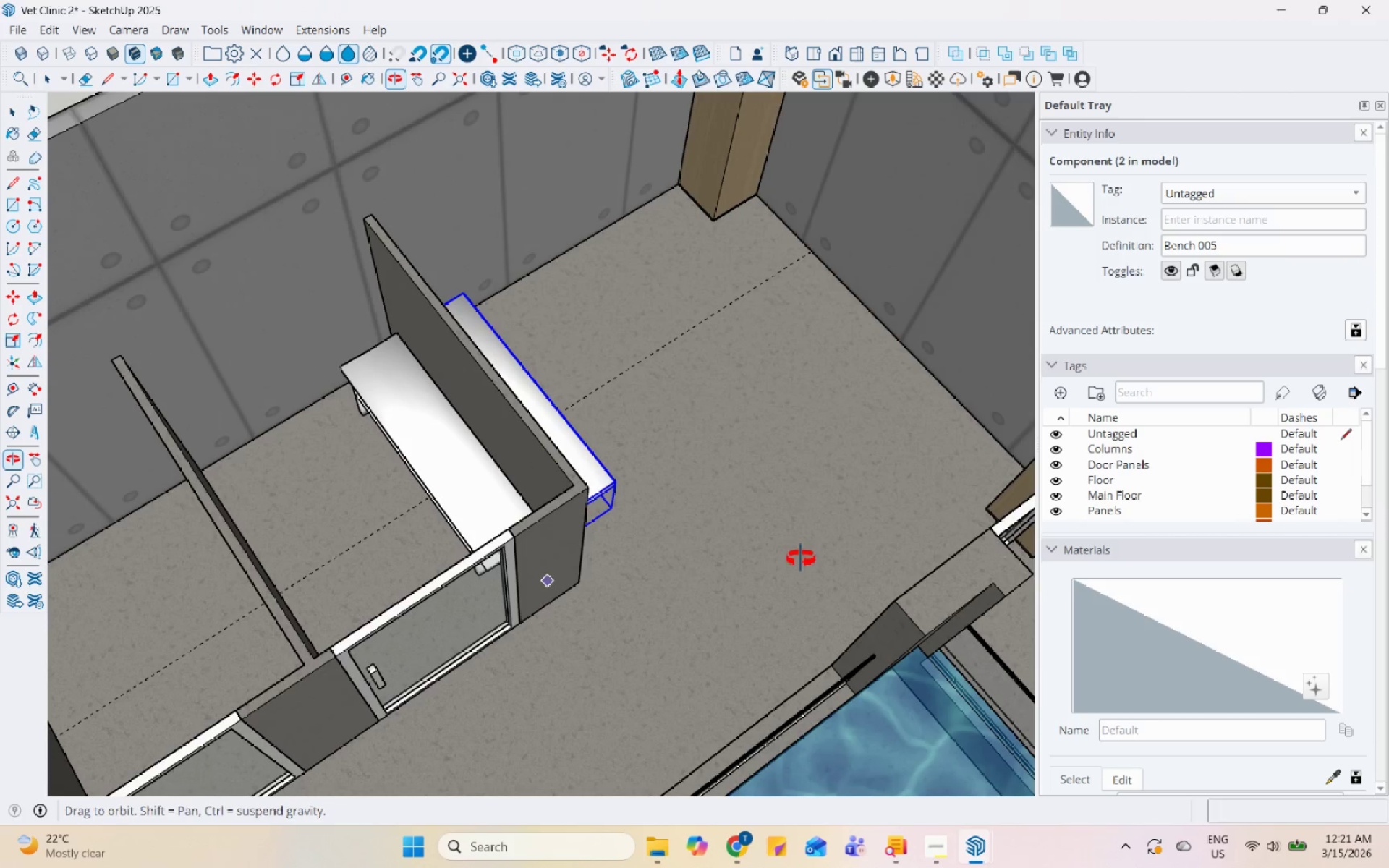 
key(Space)
 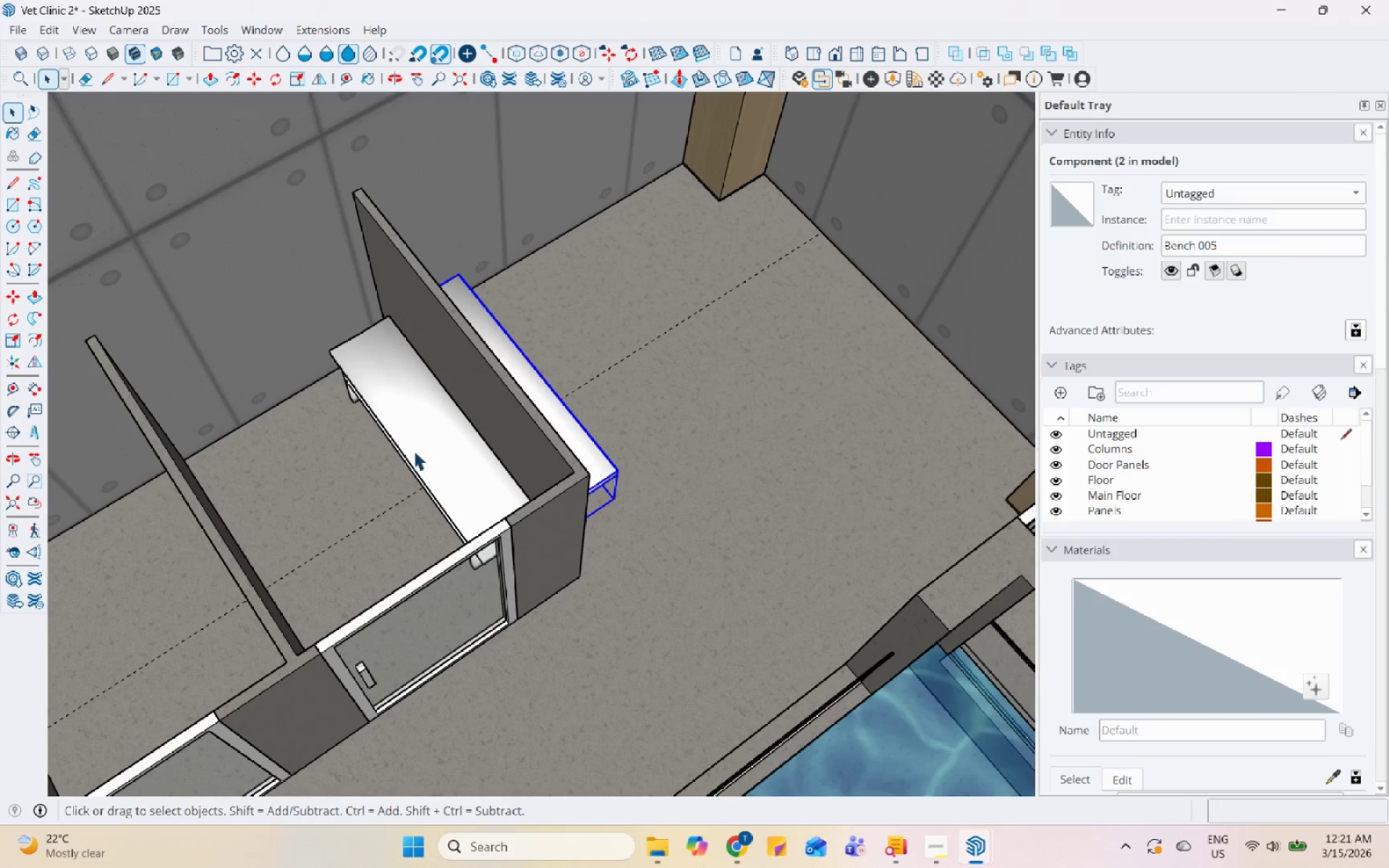 
left_click([398, 435])
 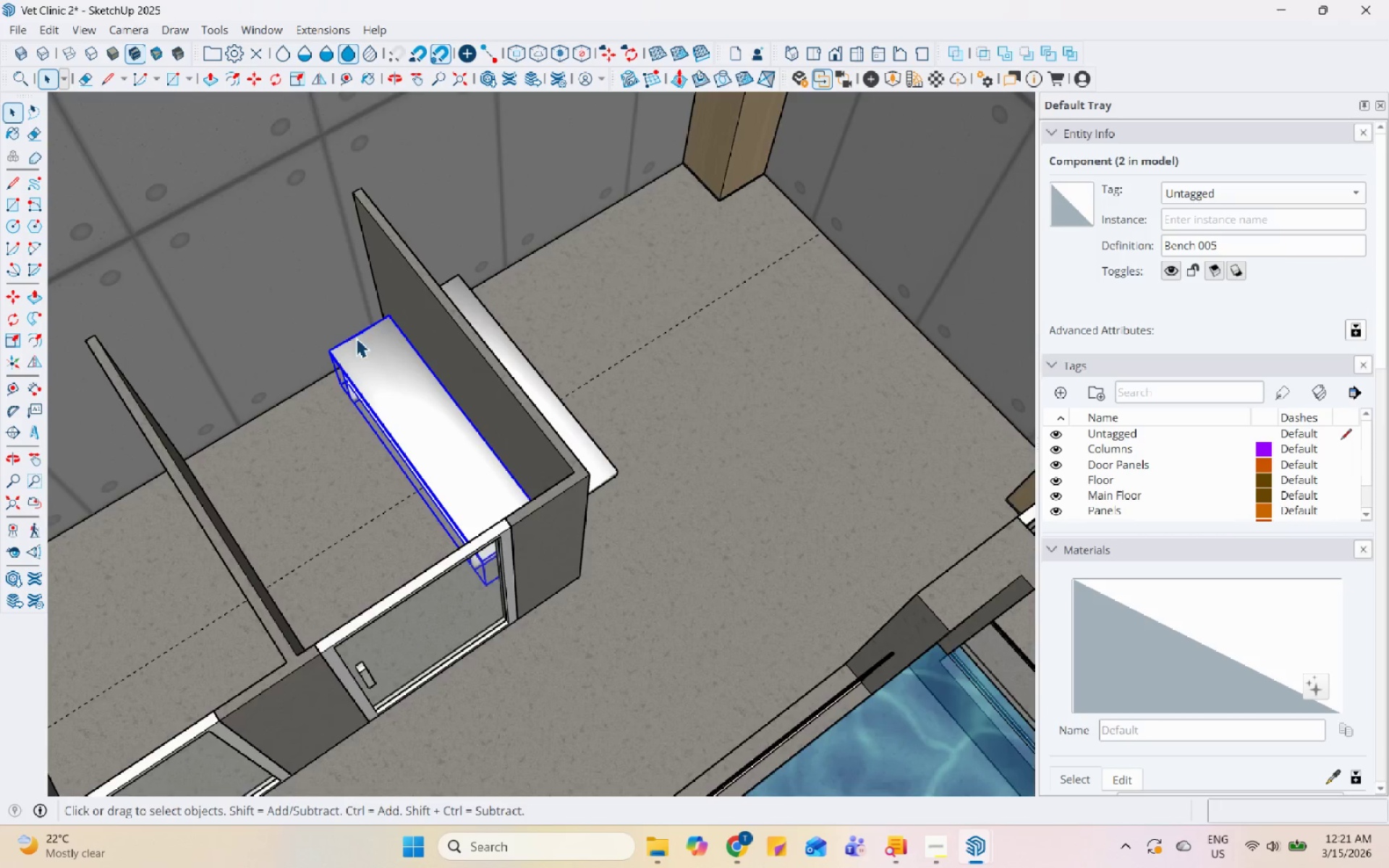 
scroll: coordinate [613, 509], scroll_direction: none, amount: 0.0
 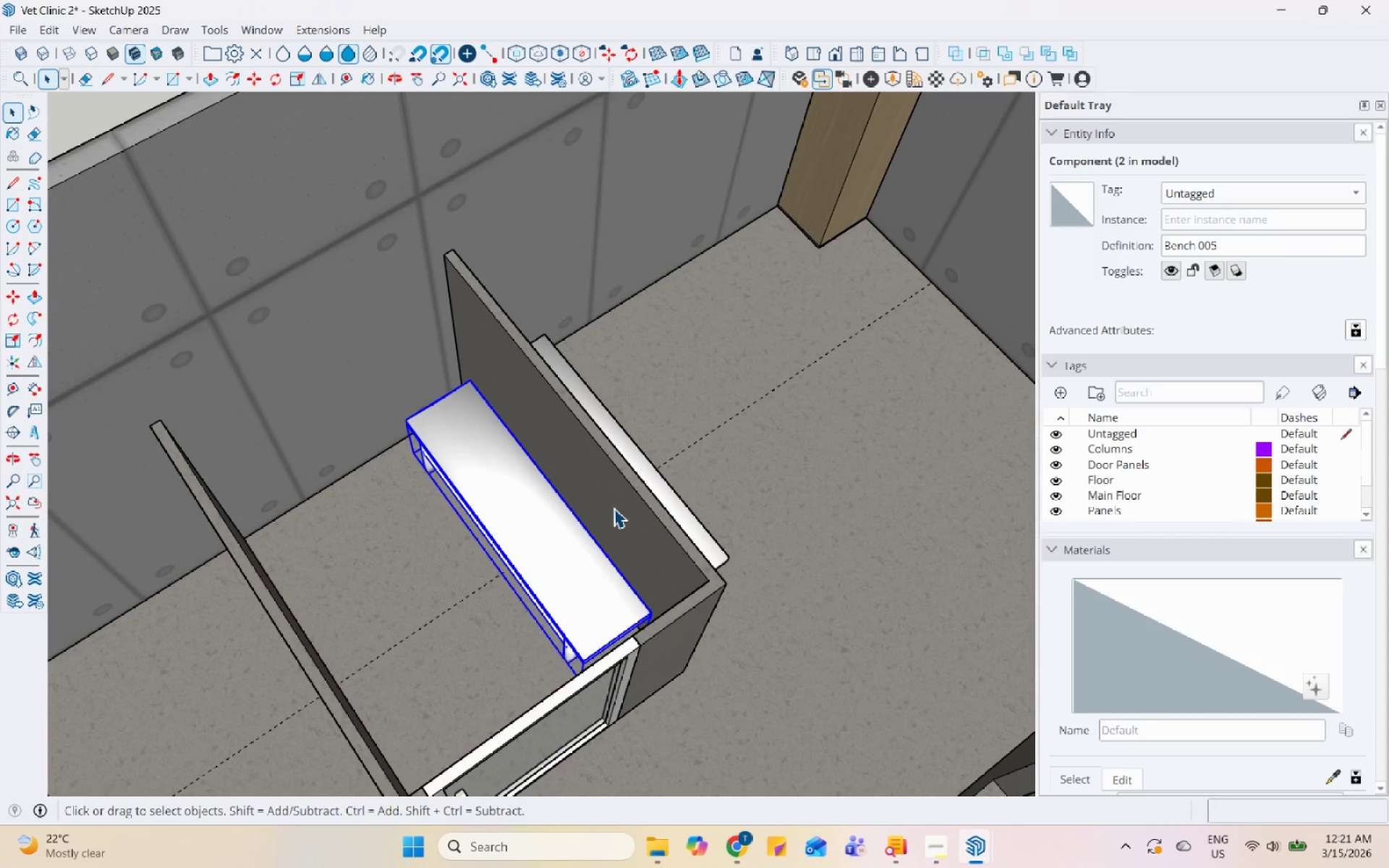 
key(M)
 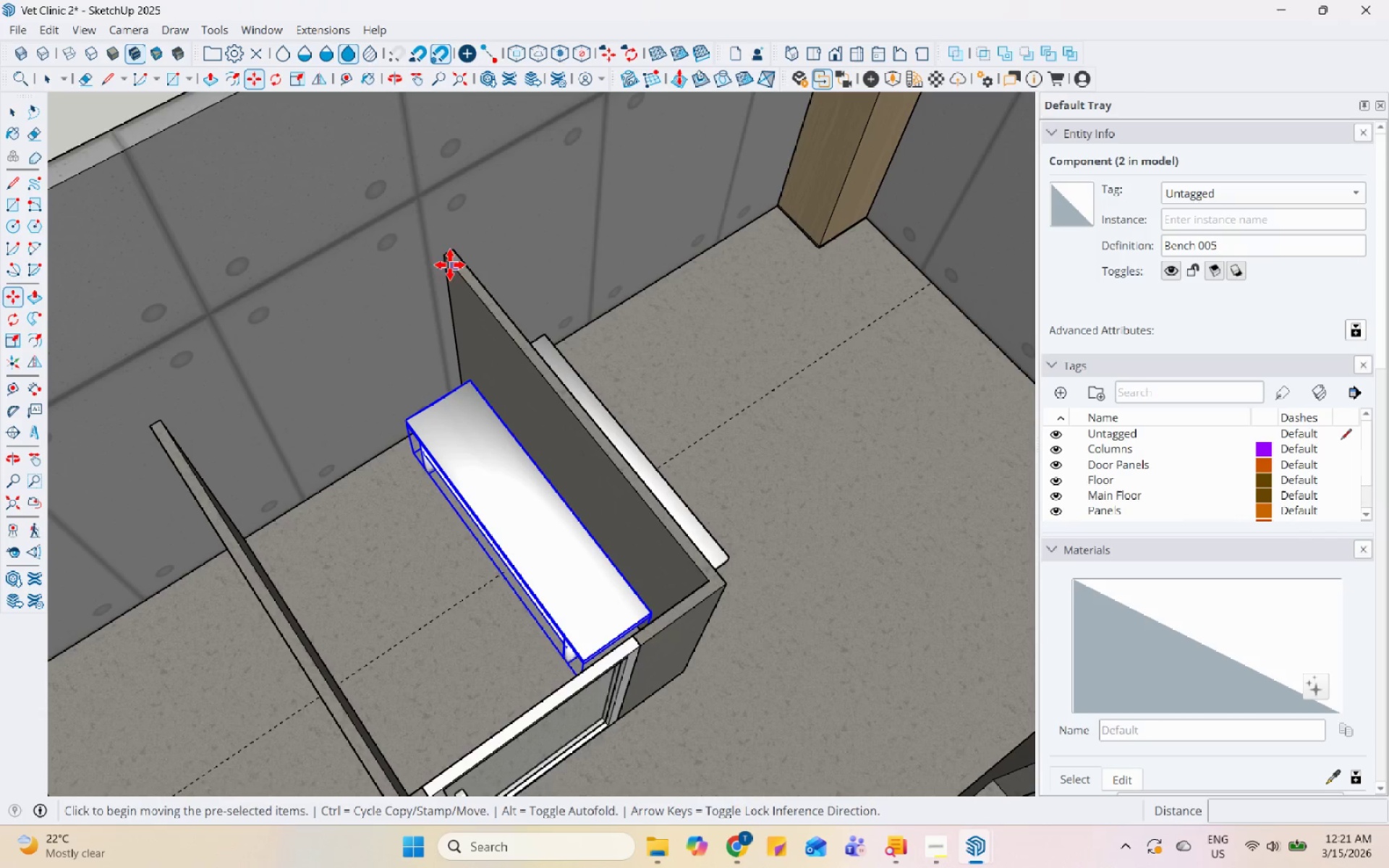 
key(Control+ControlLeft)
 